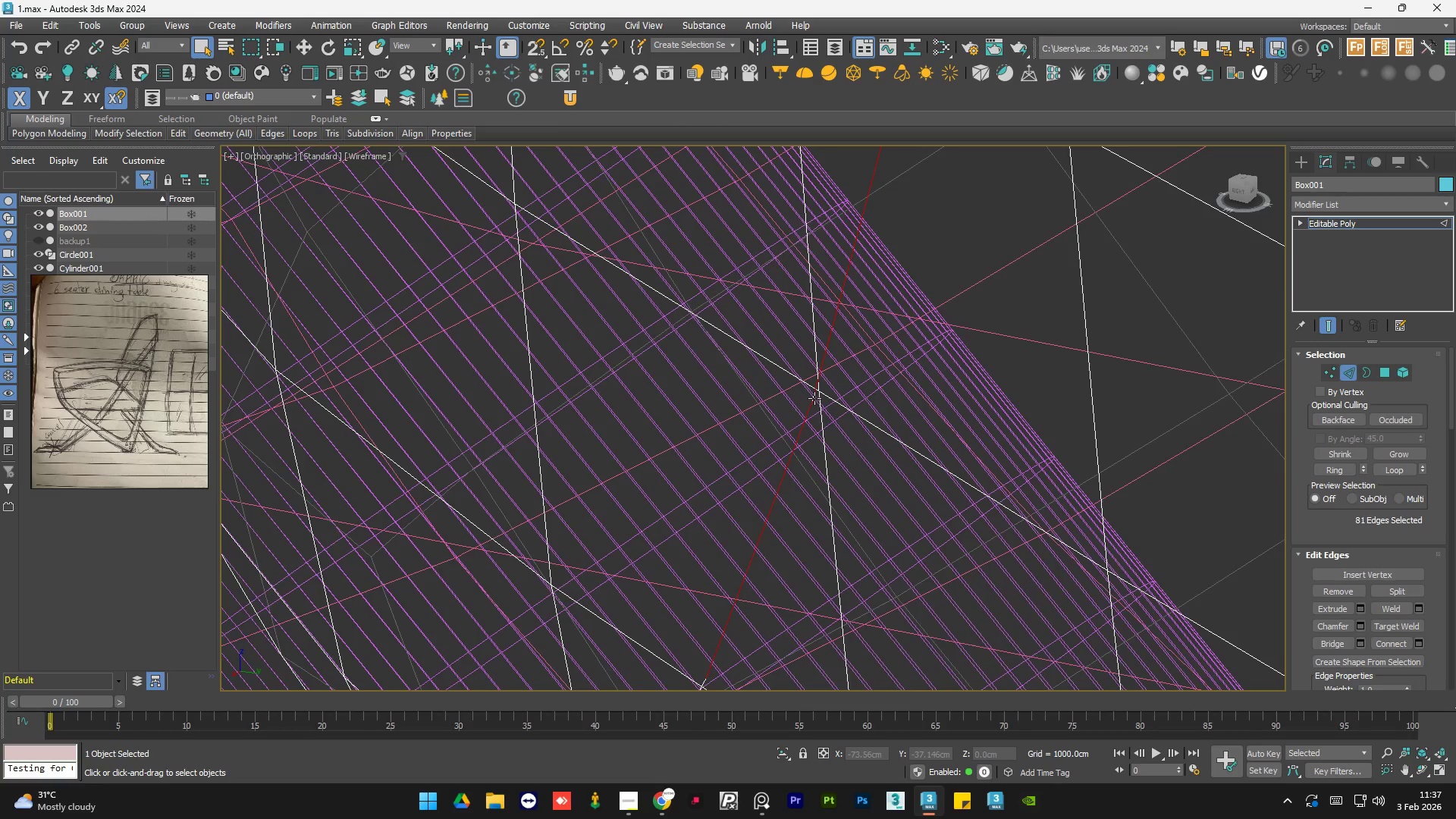 
hold_key(key=ControlLeft, duration=0.88)
 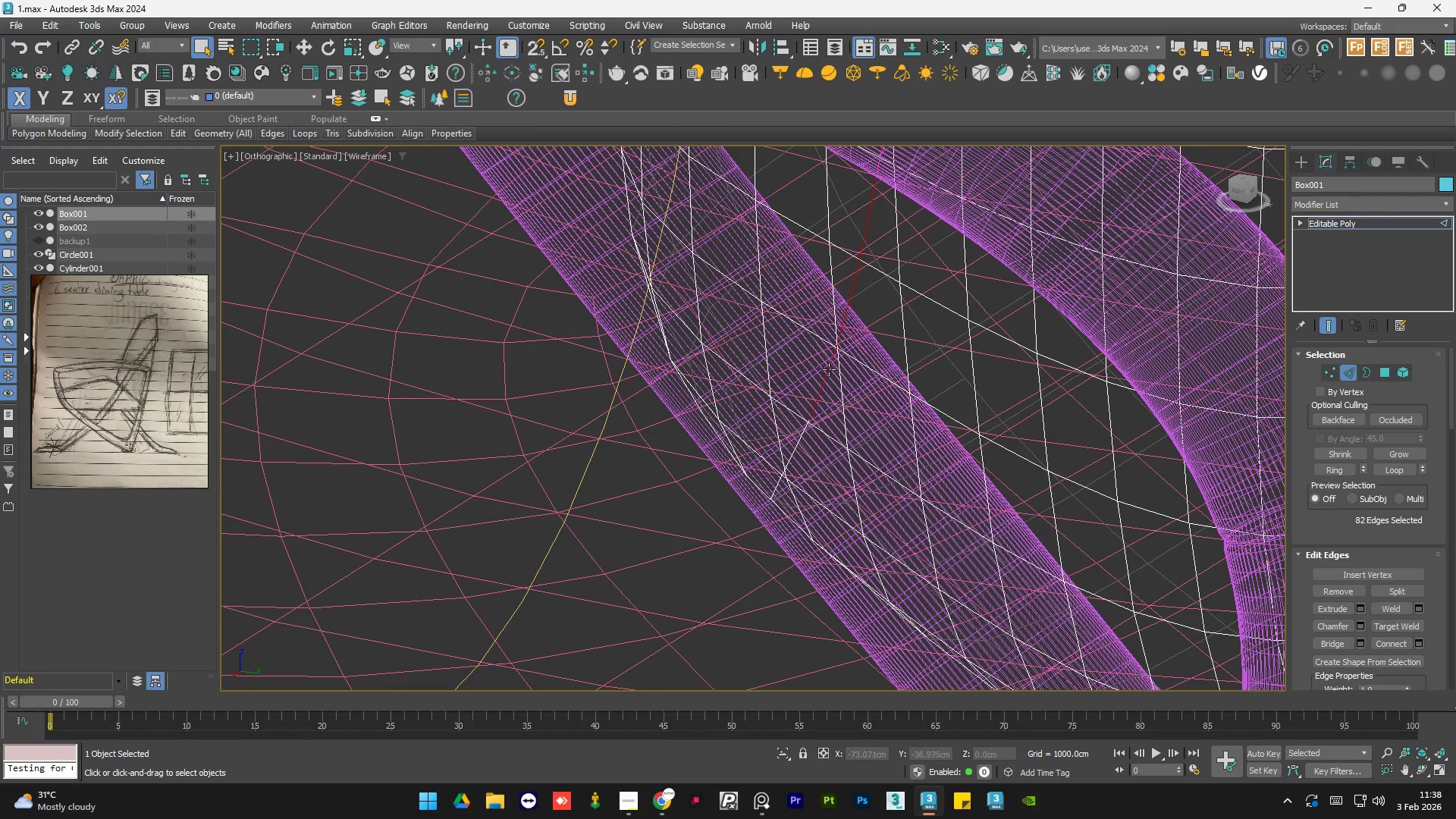 
scroll: coordinate [814, 398], scroll_direction: up, amount: 4.0
 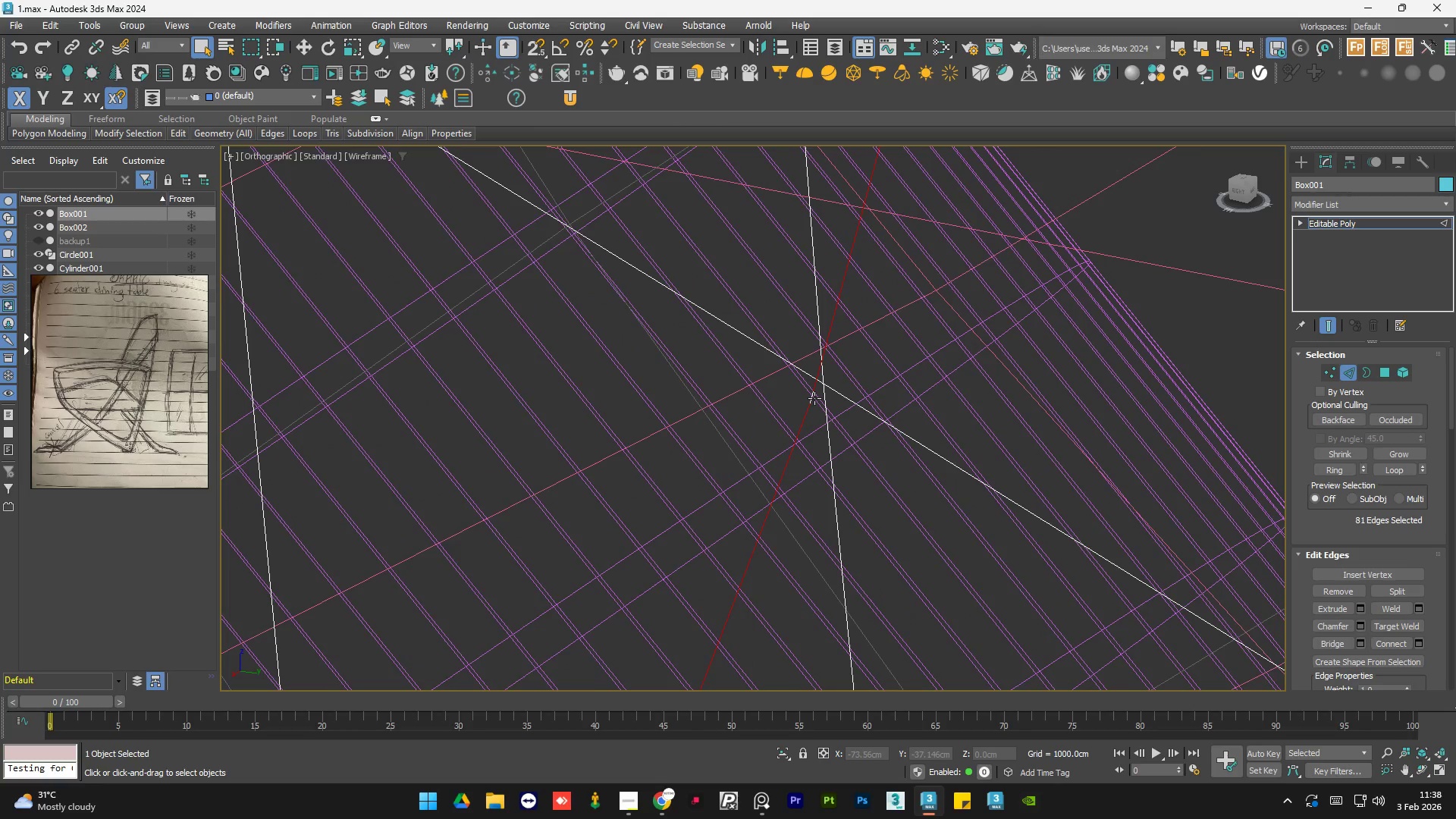 
left_click([811, 399])
 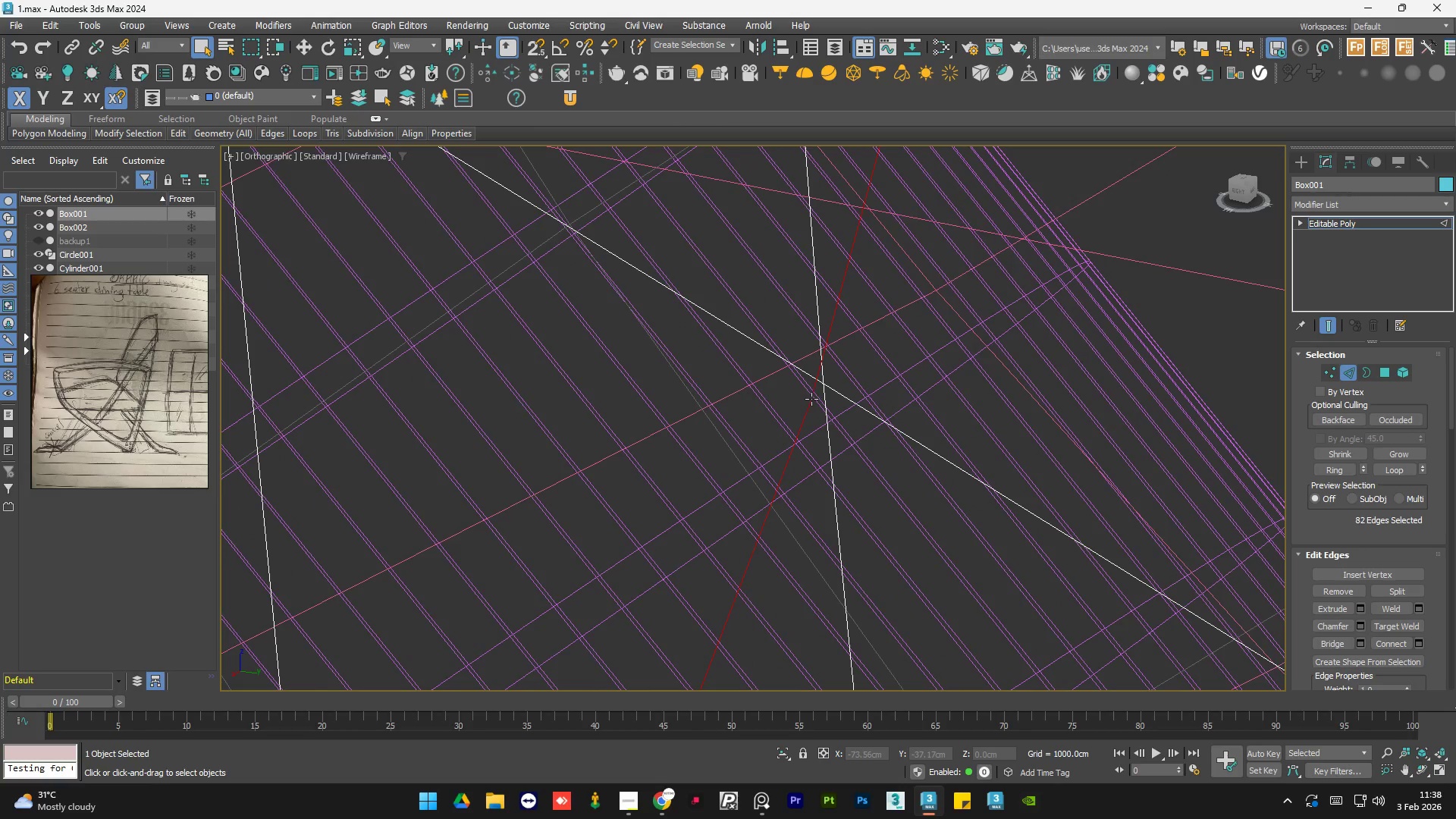 
double_click([811, 399])
 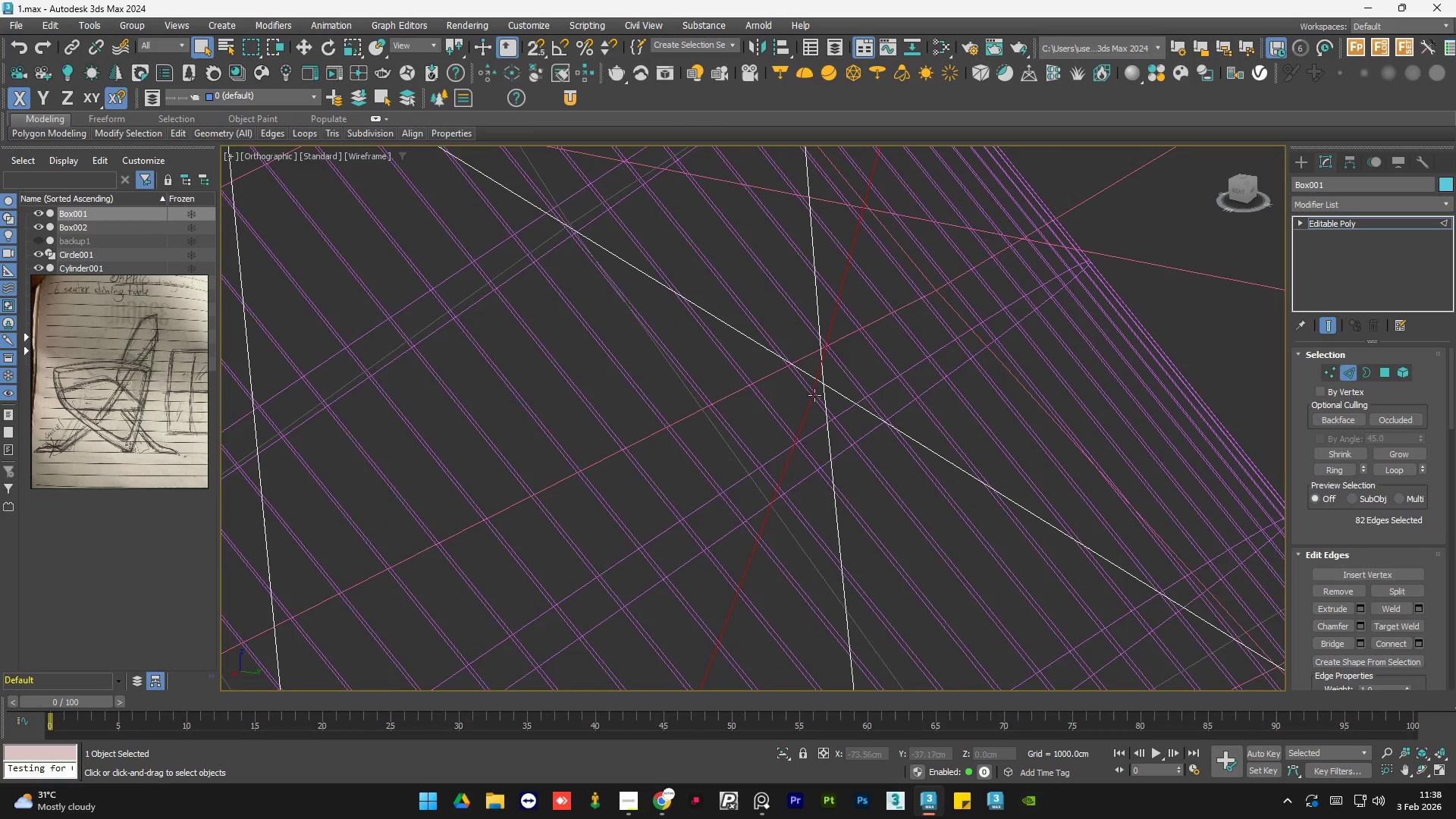 
hold_key(key=ControlLeft, duration=1.95)
scroll: coordinate [802, 431], scroll_direction: down, amount: 1.0
 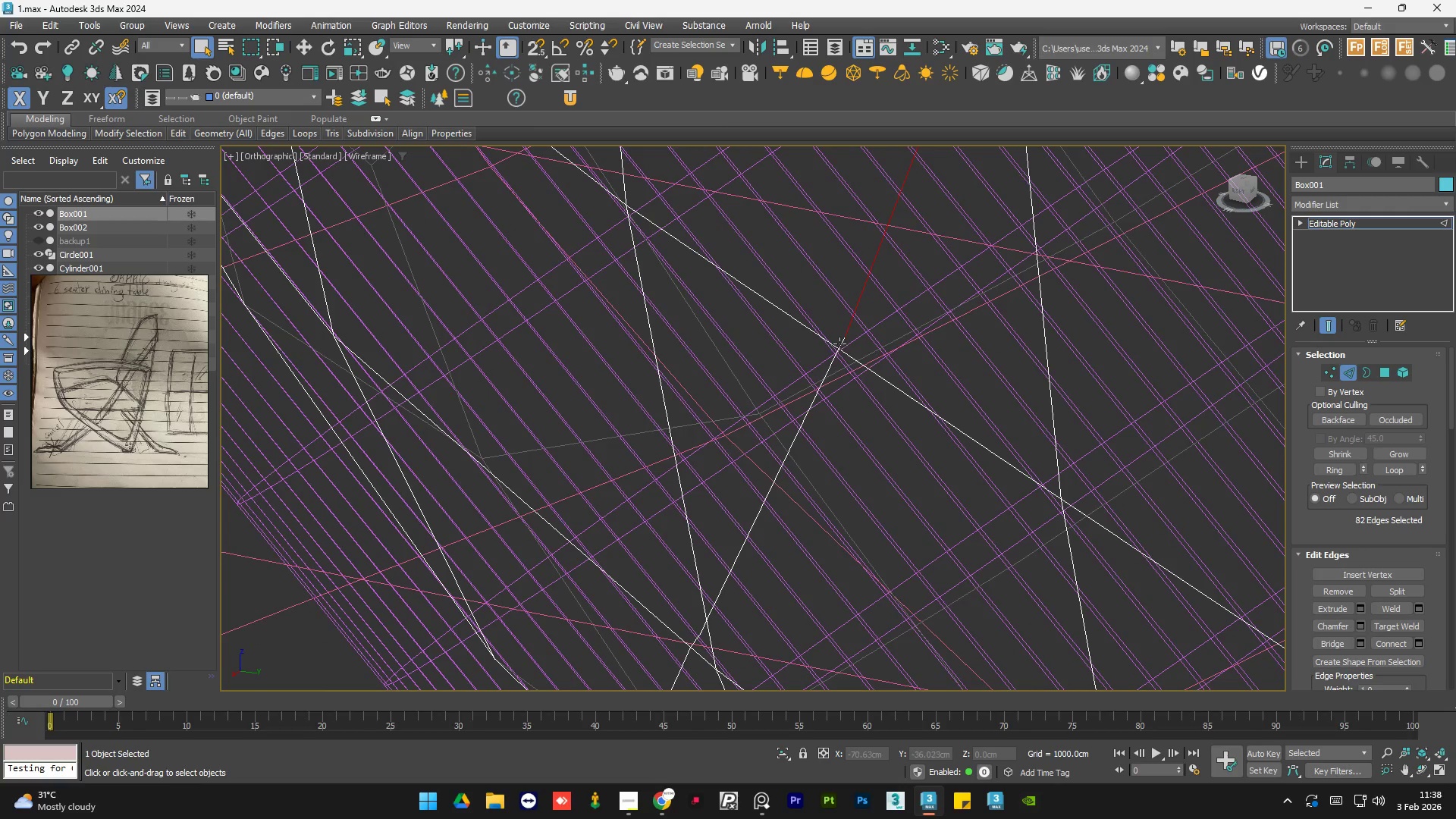 
left_click([840, 344])
 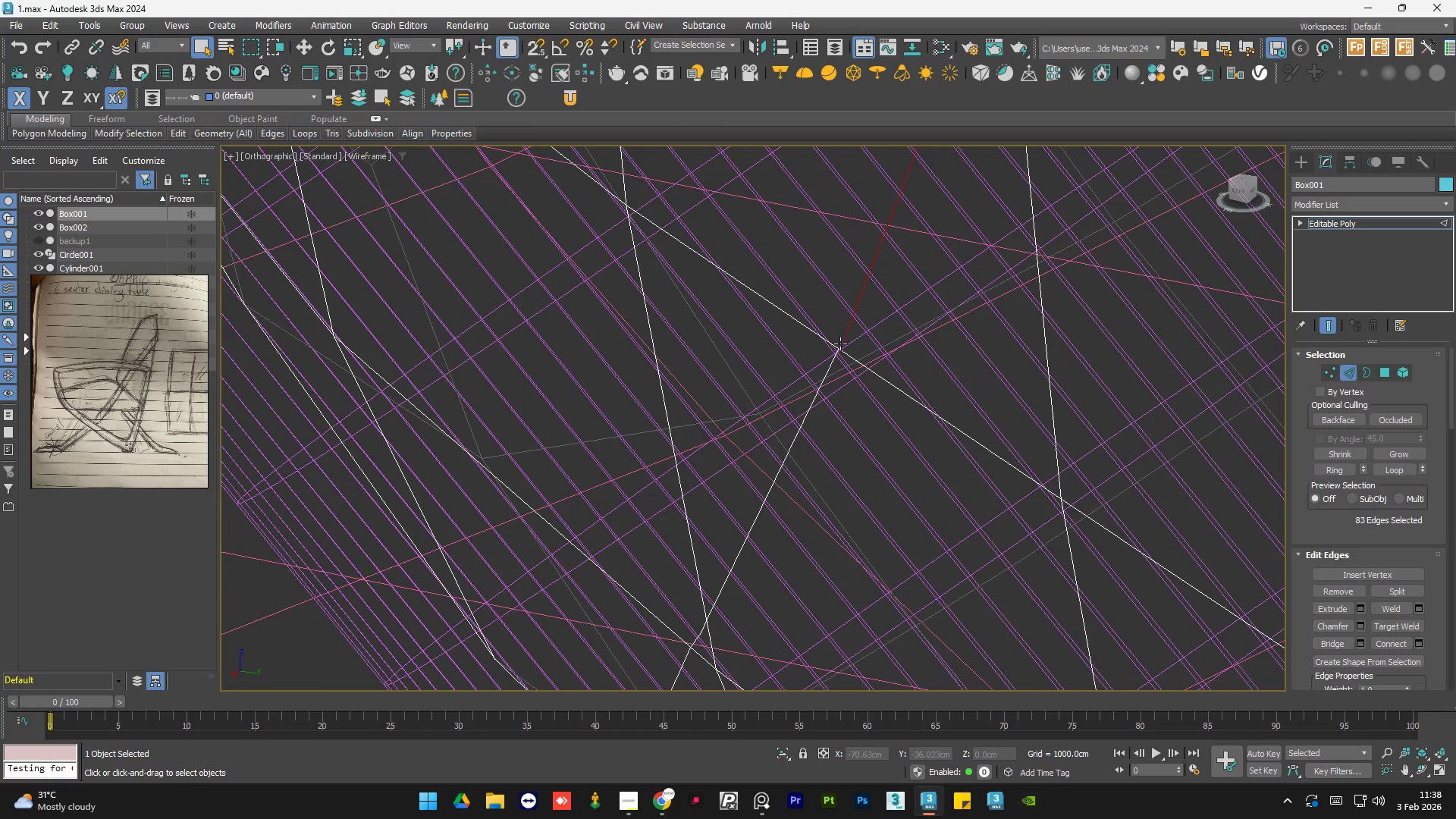 
hold_key(key=ControlLeft, duration=0.34)
double_click([840, 344])
 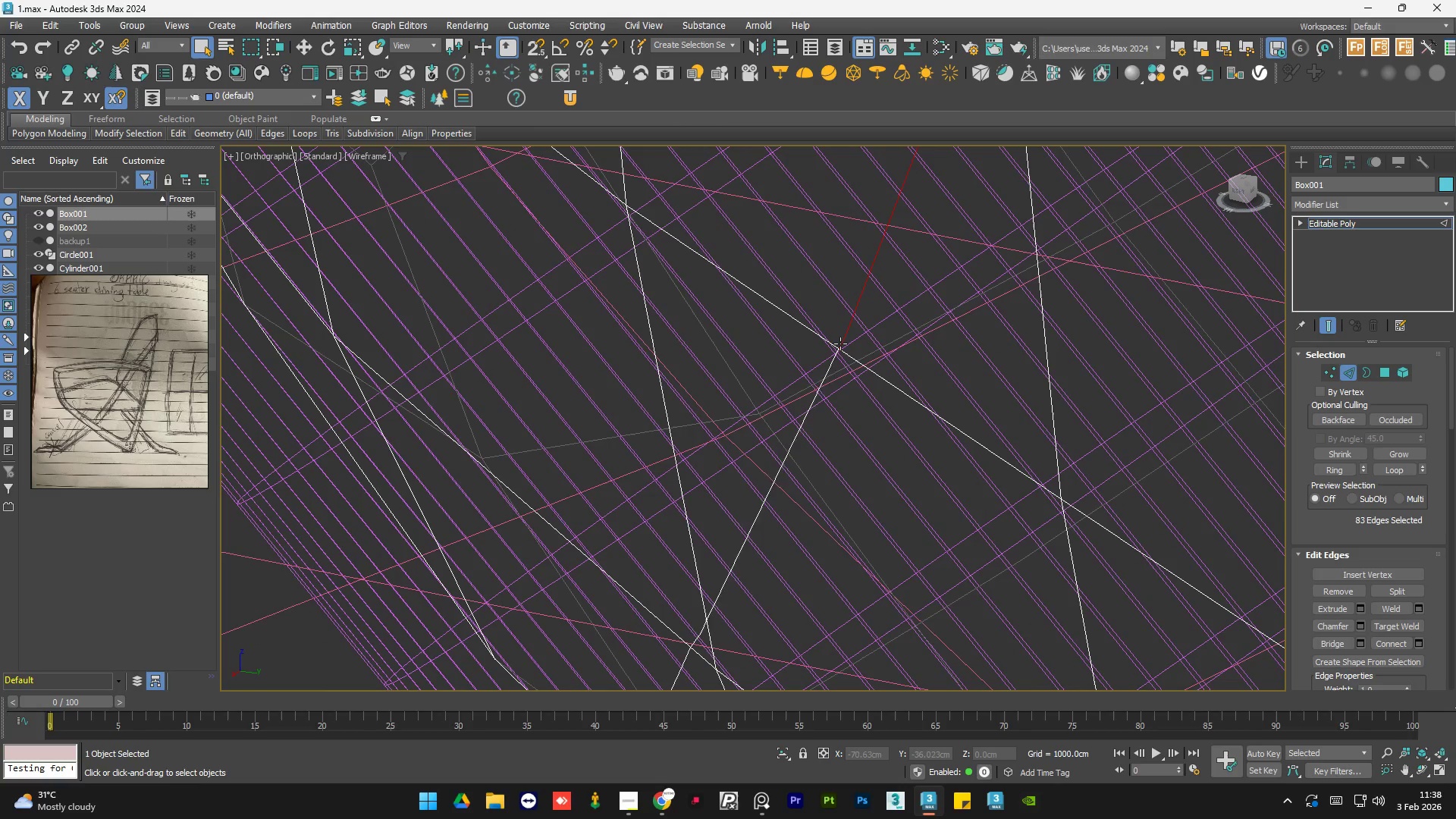 
hold_key(key=ControlLeft, duration=0.72)
left_click([795, 413])
 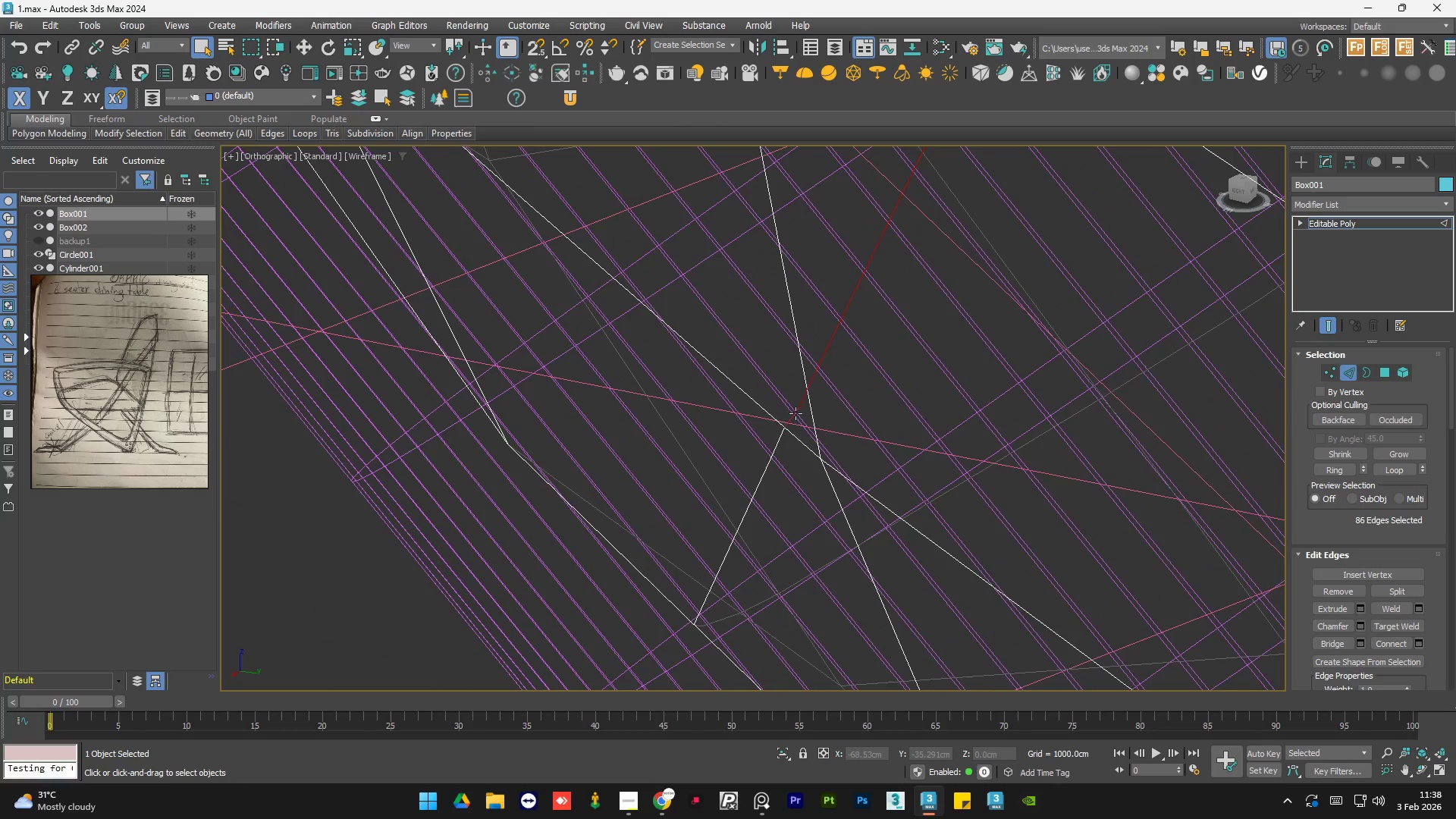 
scroll: coordinate [795, 414], scroll_direction: up, amount: 1.0
 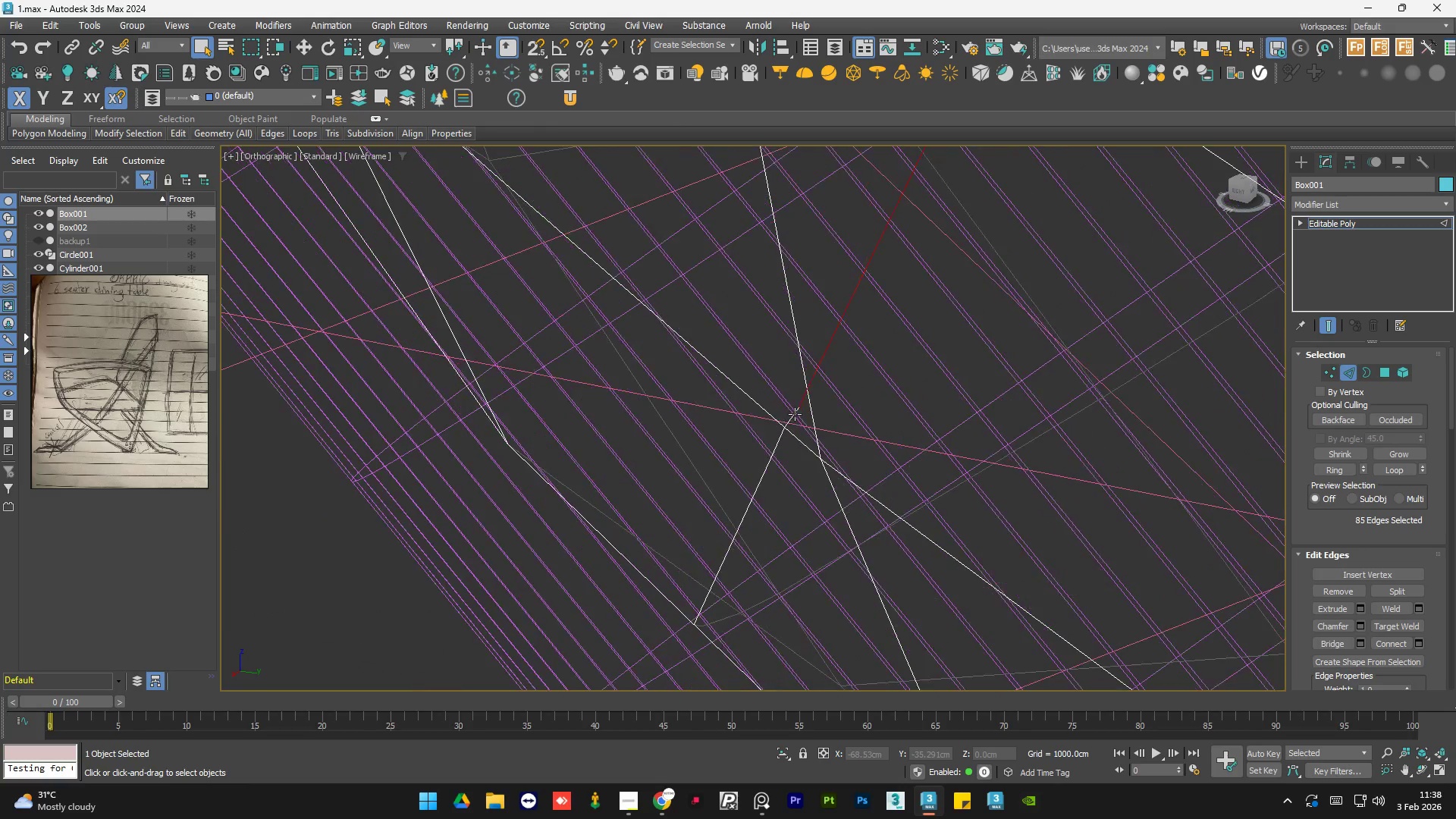 
double_click([795, 413])
 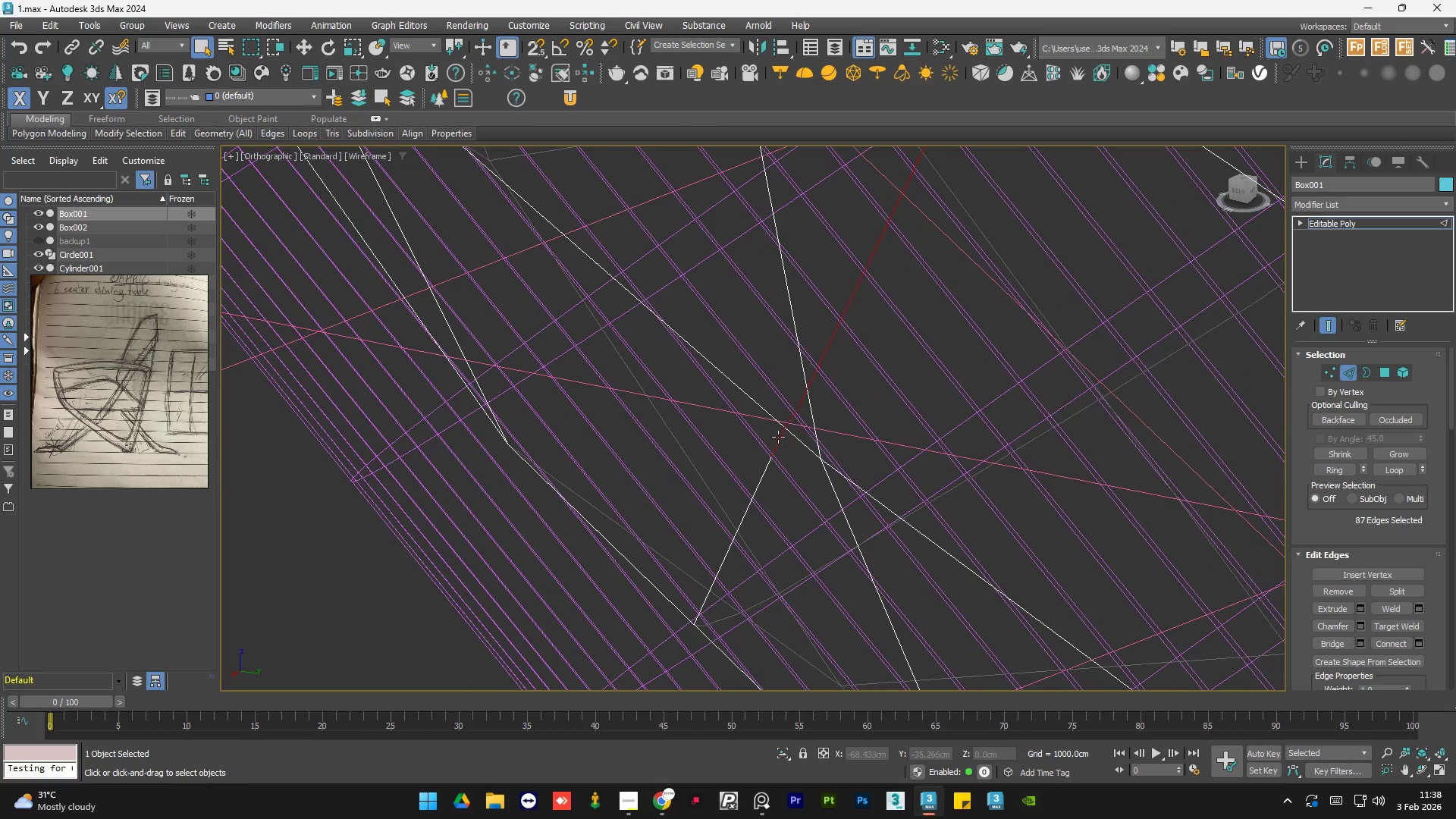 
hold_key(key=ControlLeft, duration=1.12)
left_click([767, 466])
 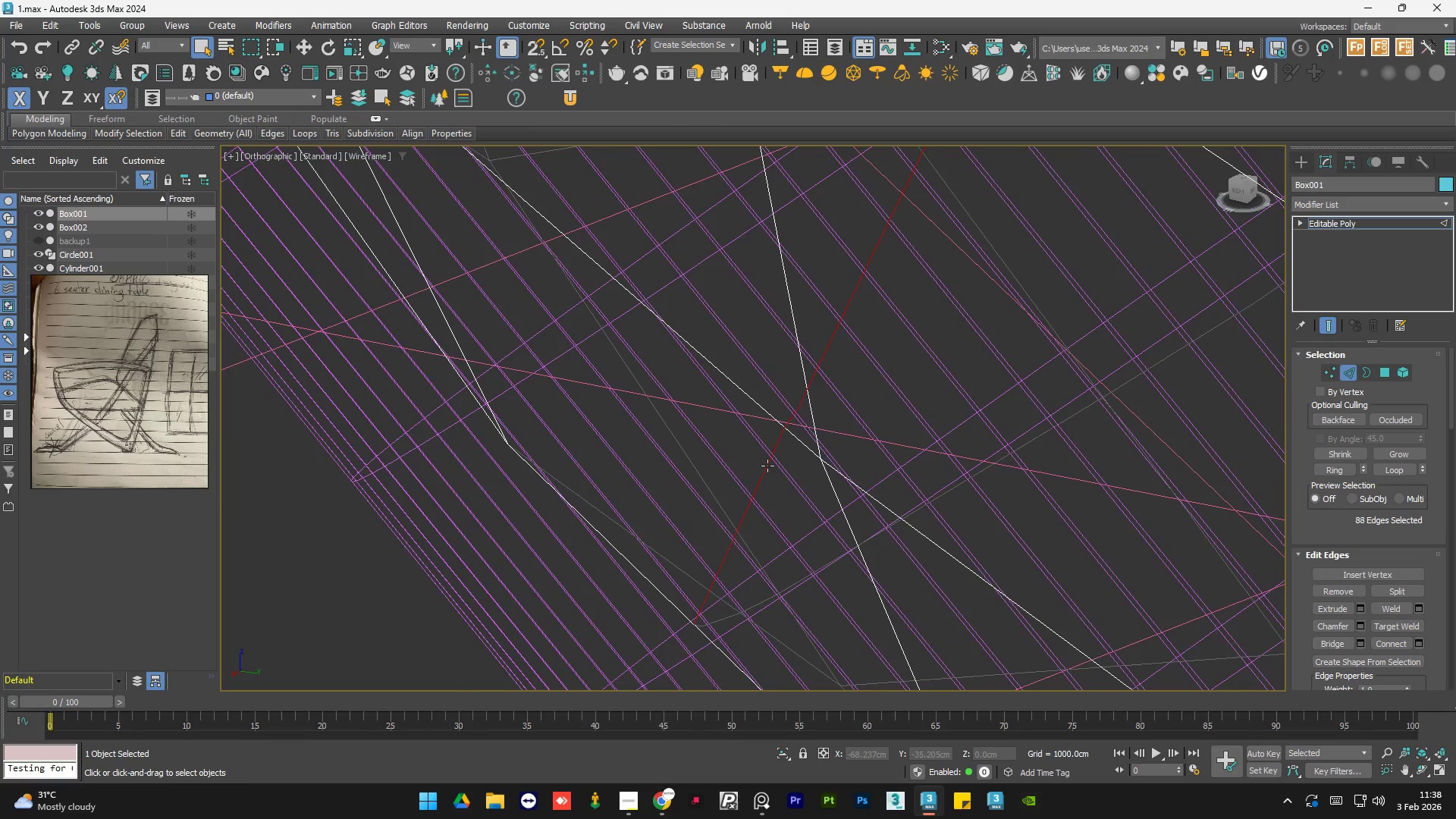 
double_click([767, 466])
 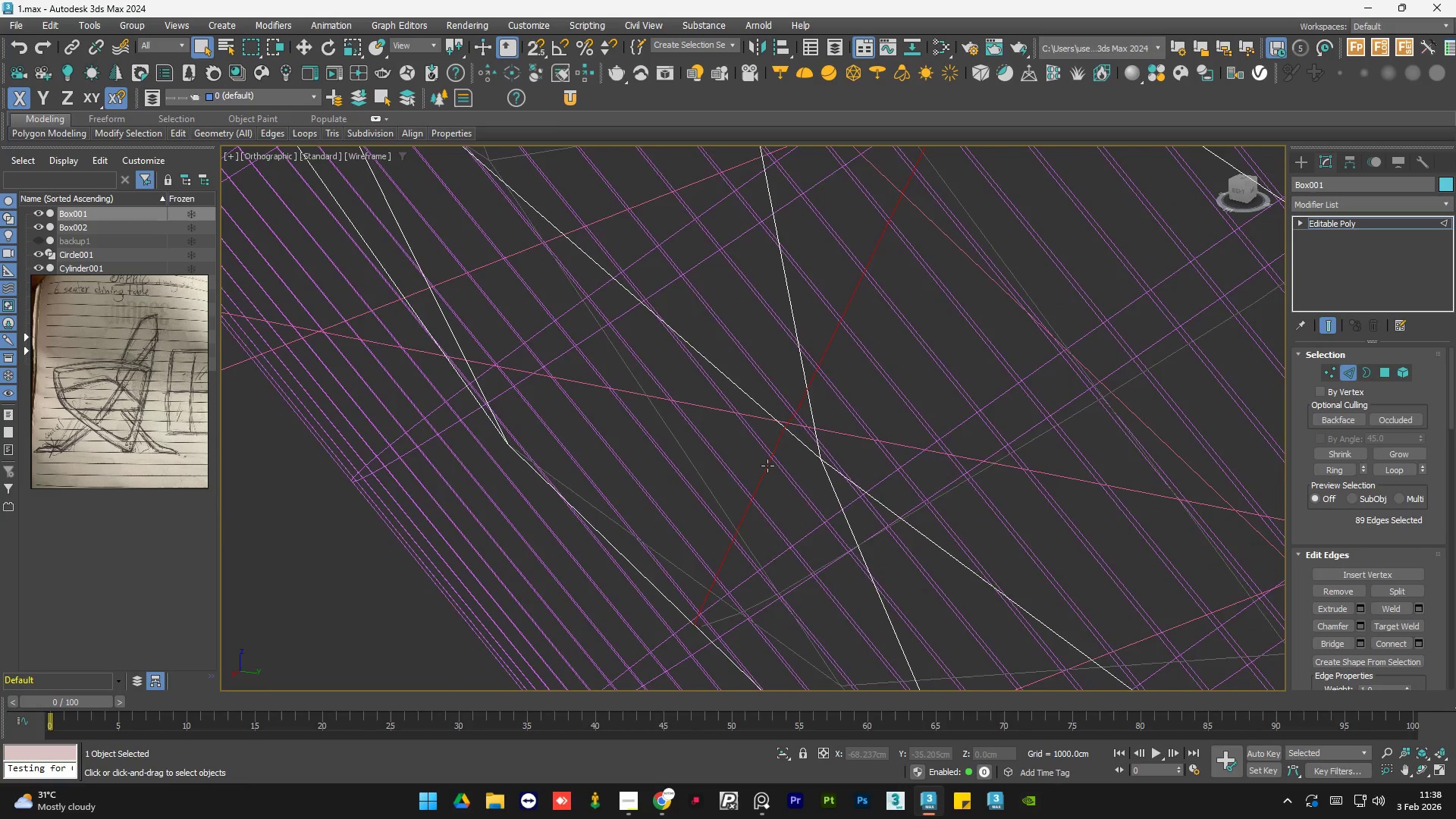 
scroll: coordinate [767, 466], scroll_direction: down, amount: 7.0
 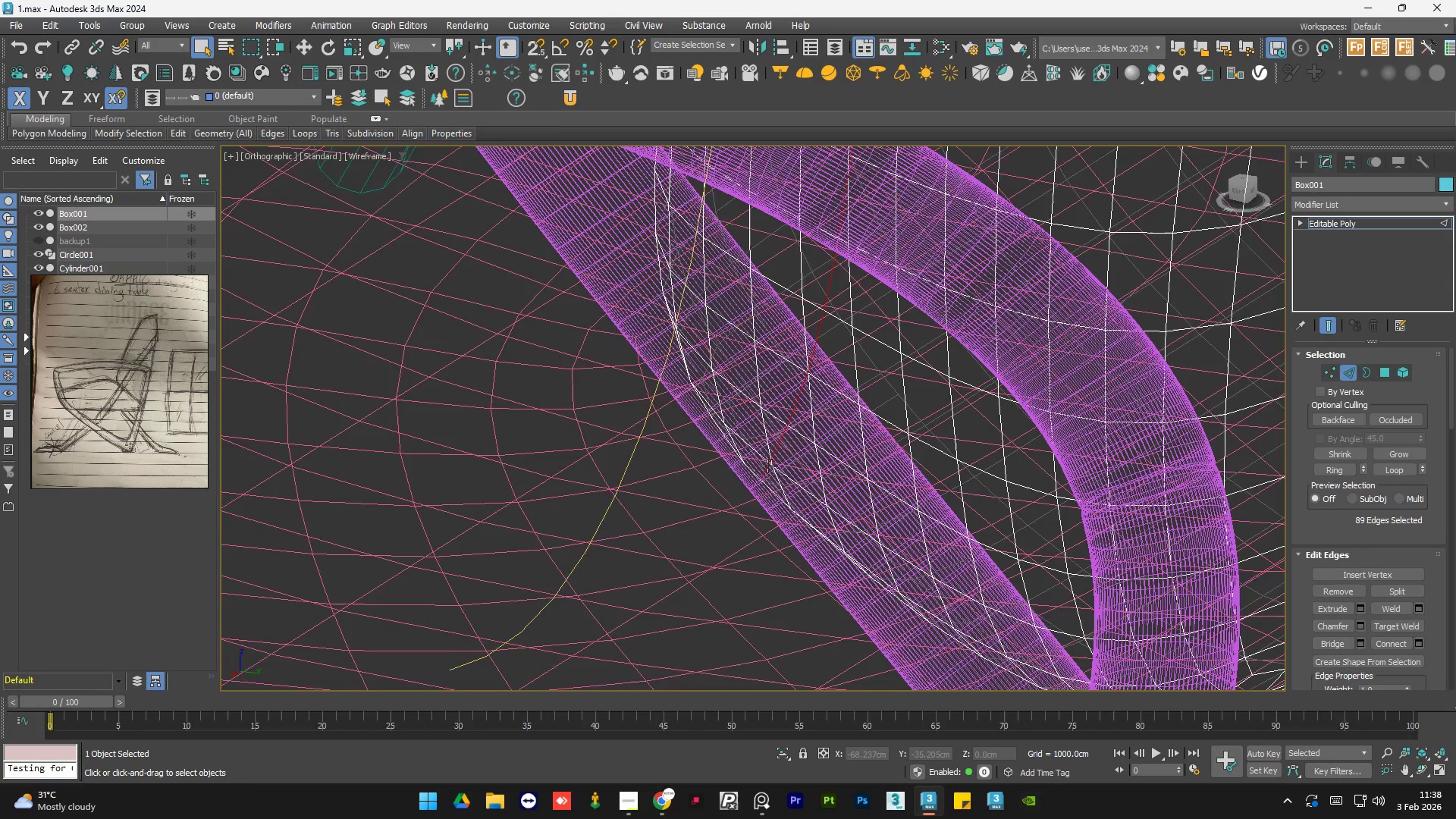 
key(F3)
 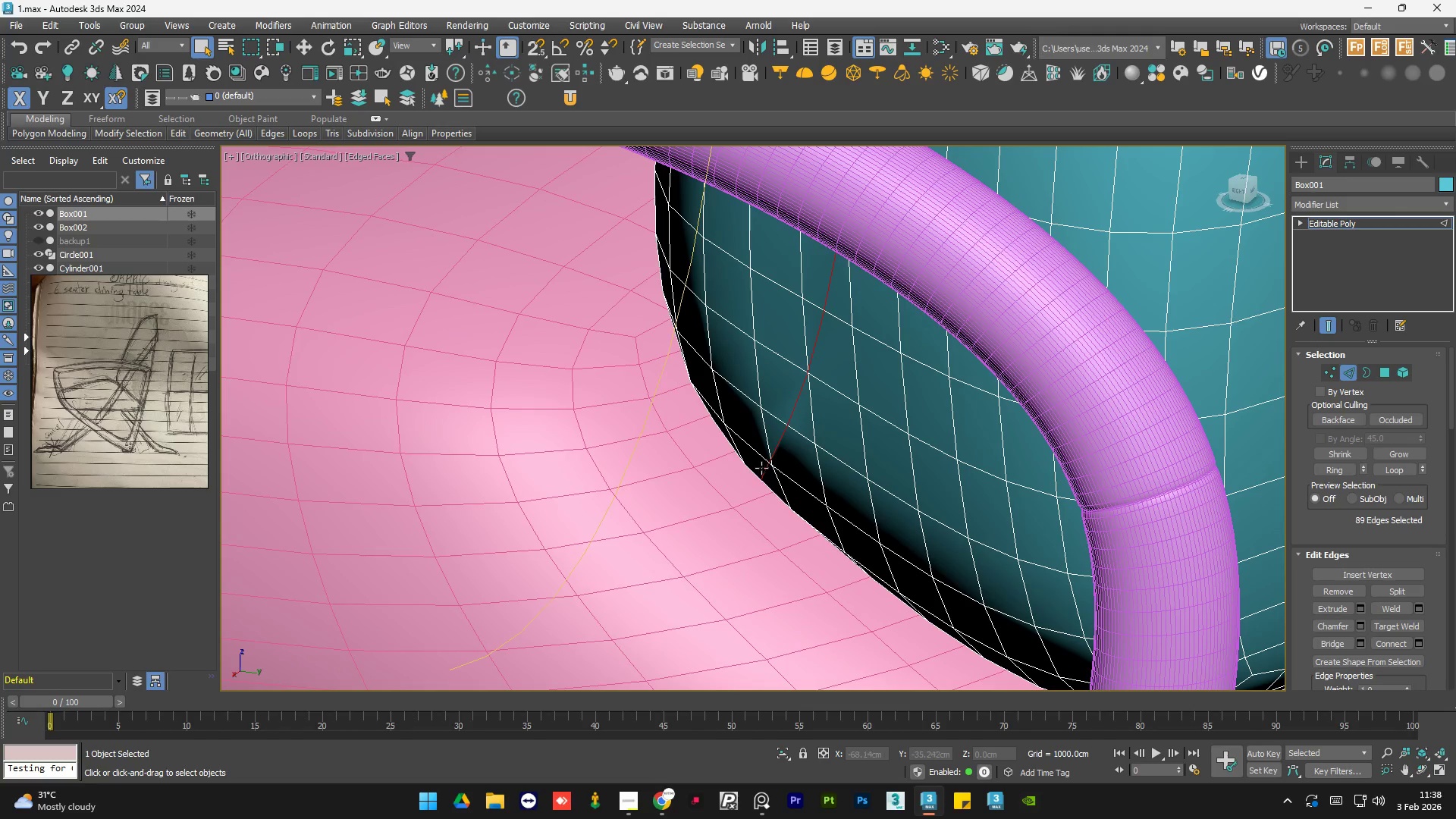 
hold_key(key=AltLeft, duration=1.22)
 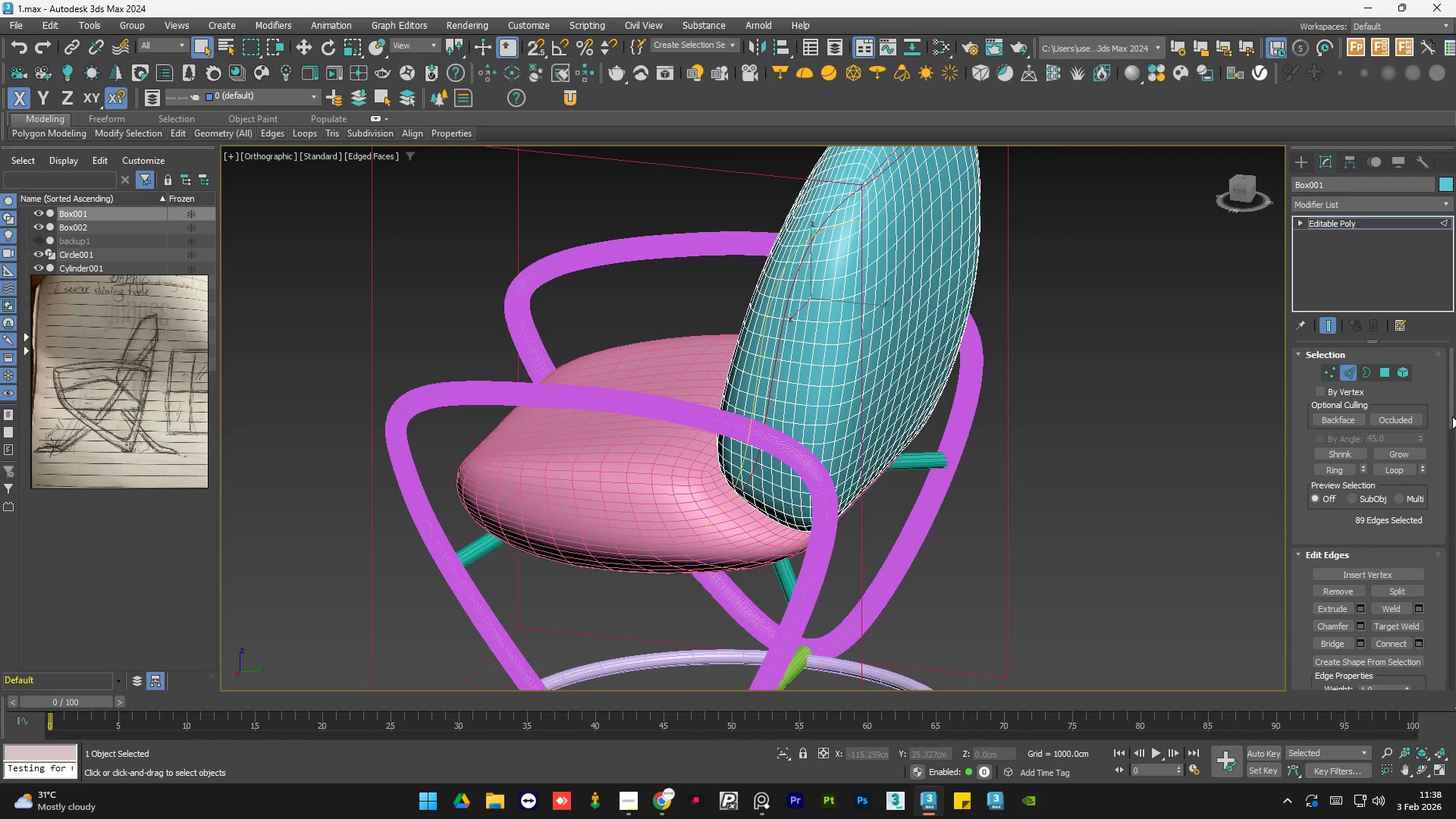 
scroll: coordinate [730, 494], scroll_direction: down, amount: 5.0
 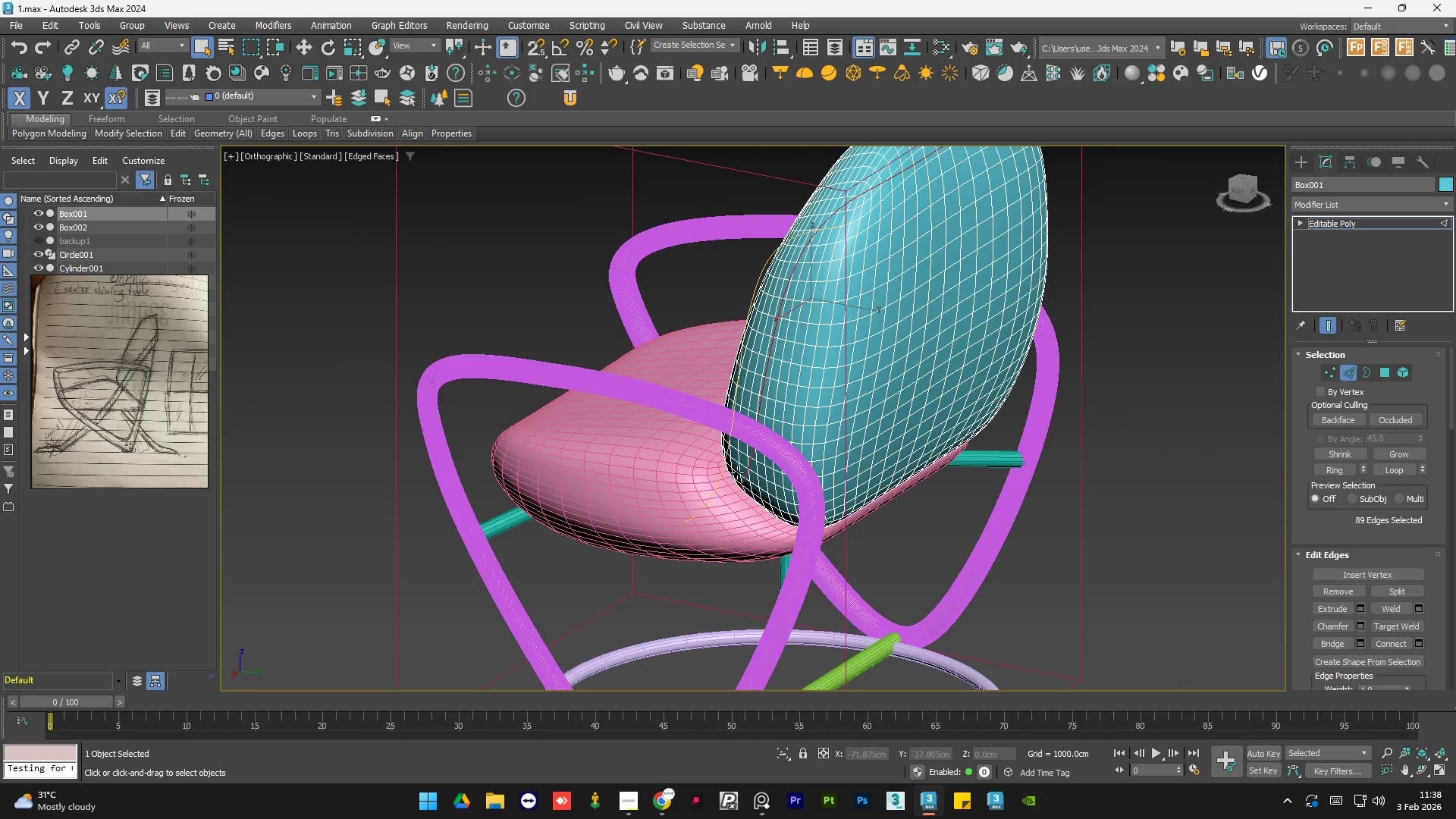 
left_click_drag(start_coordinate=[1452, 413], to_coordinate=[1446, 453])
 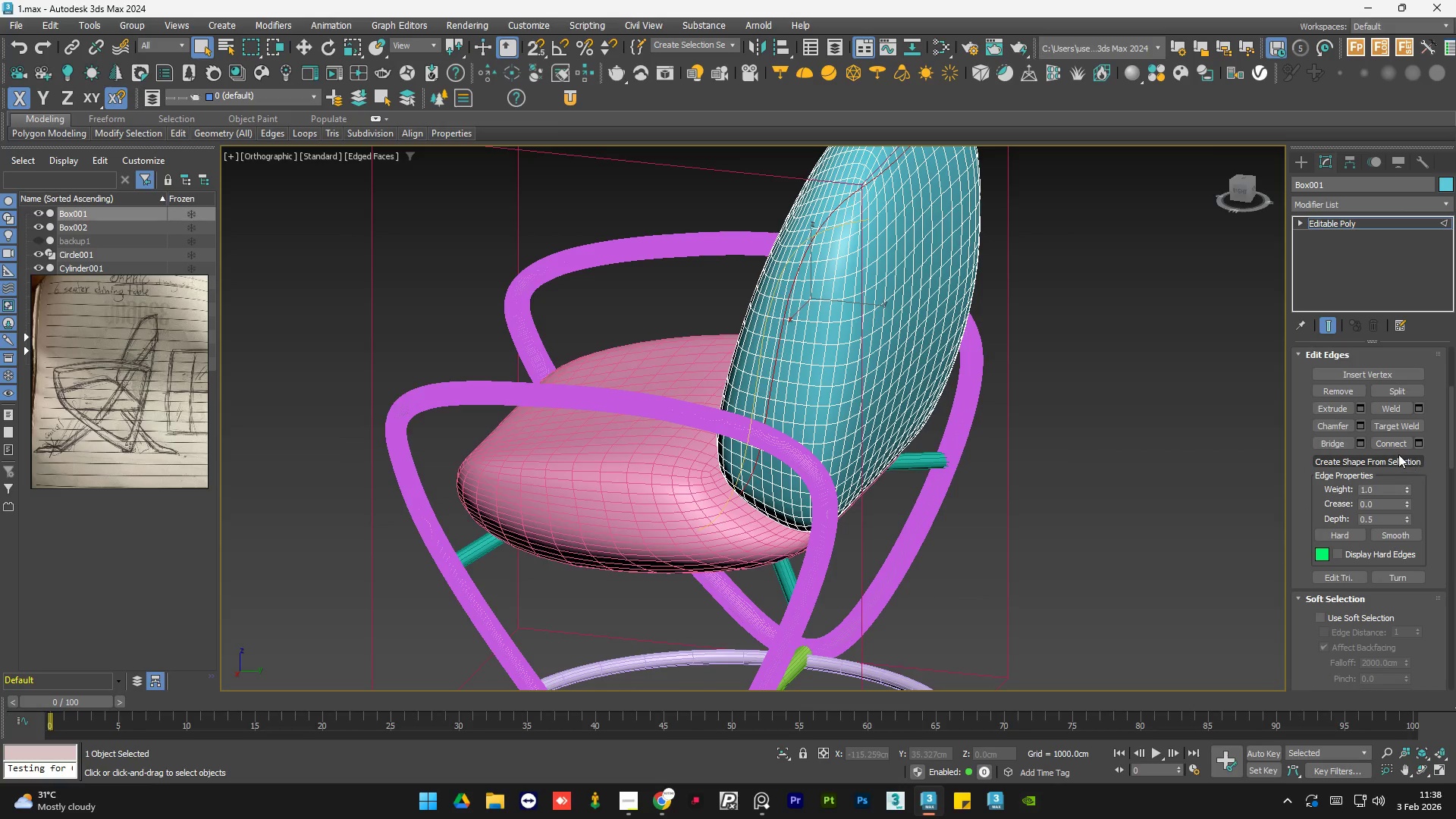 
left_click([1398, 454])
 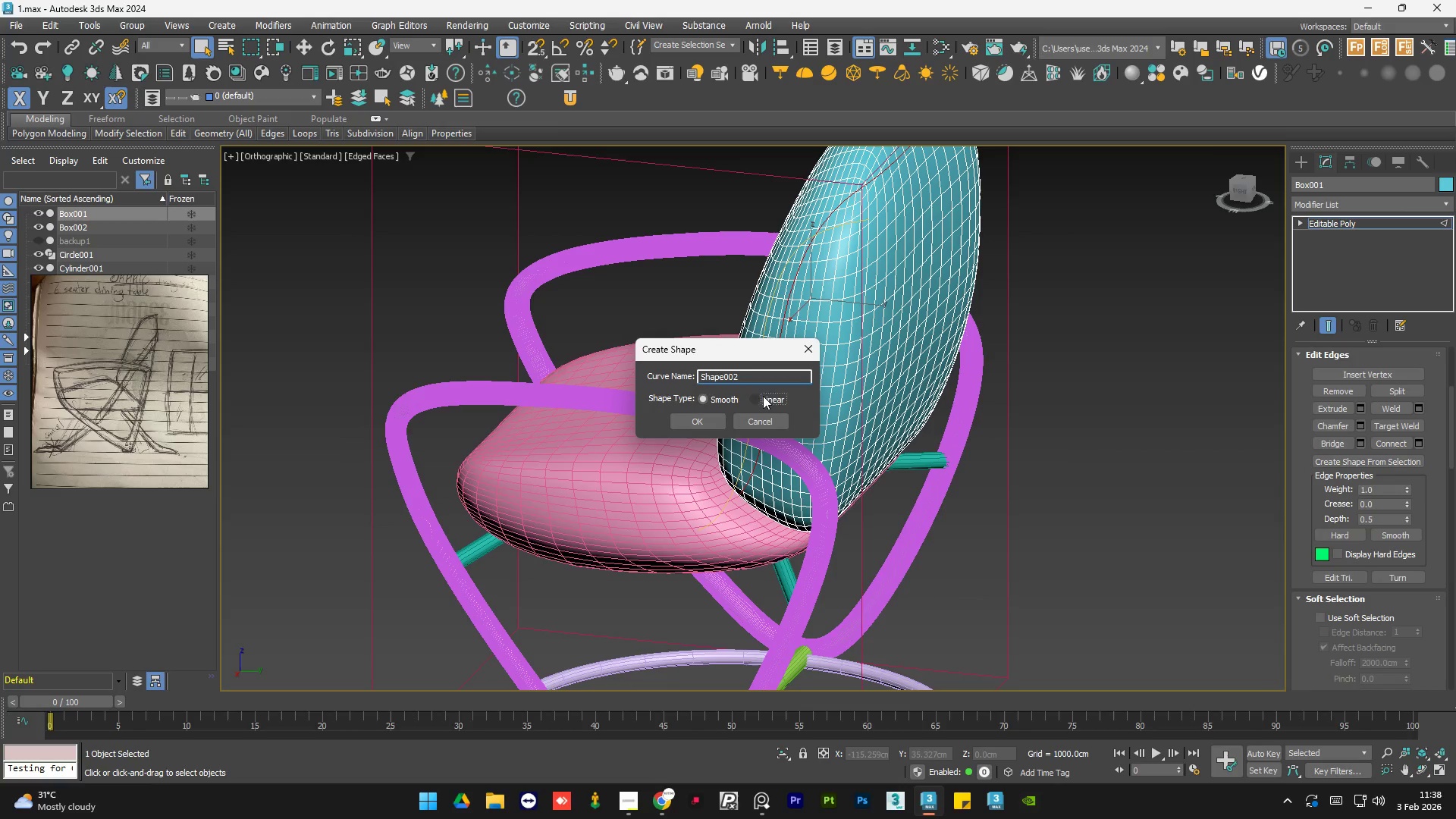 
double_click([695, 423])
 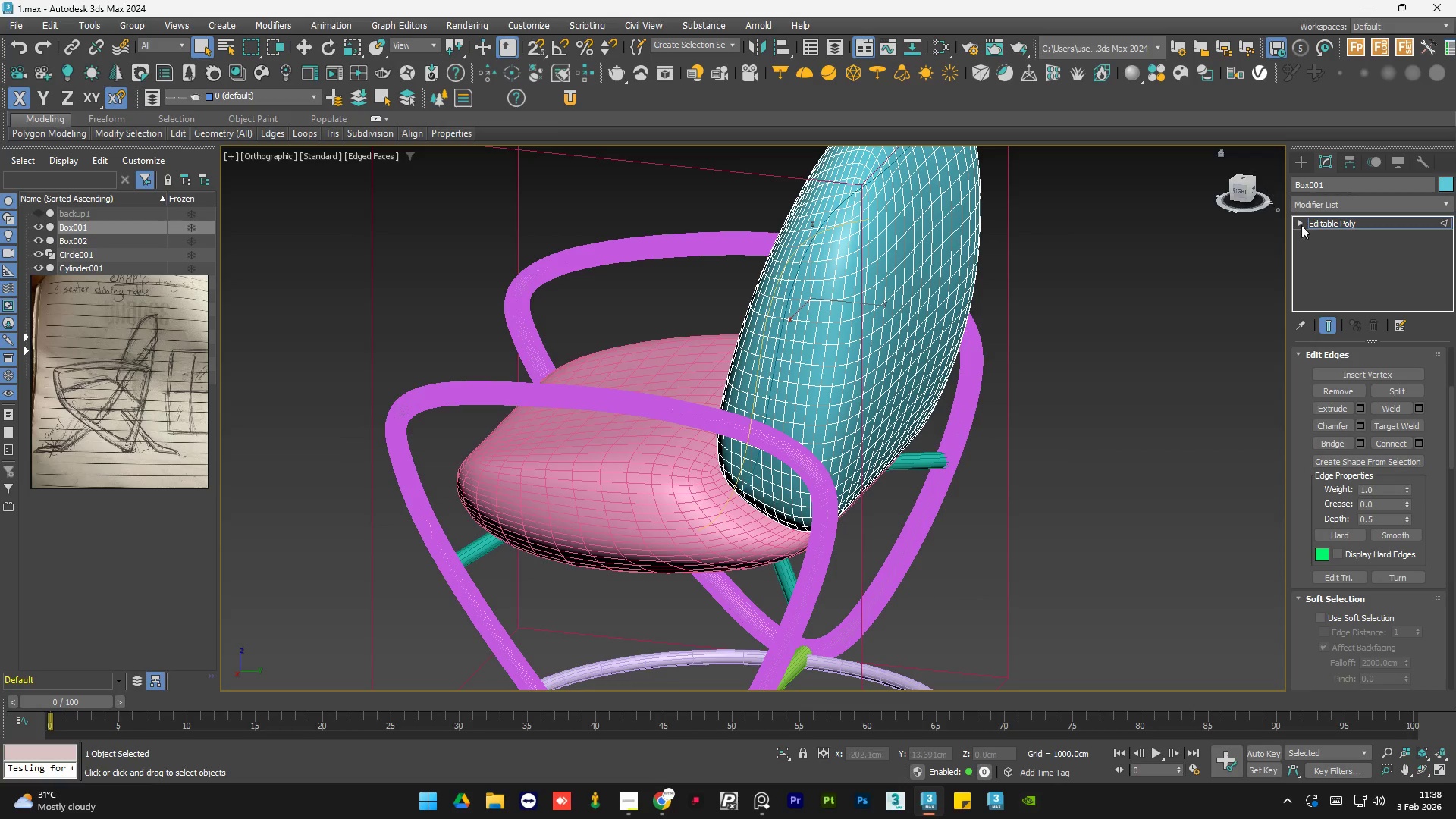 
left_click([1349, 224])
 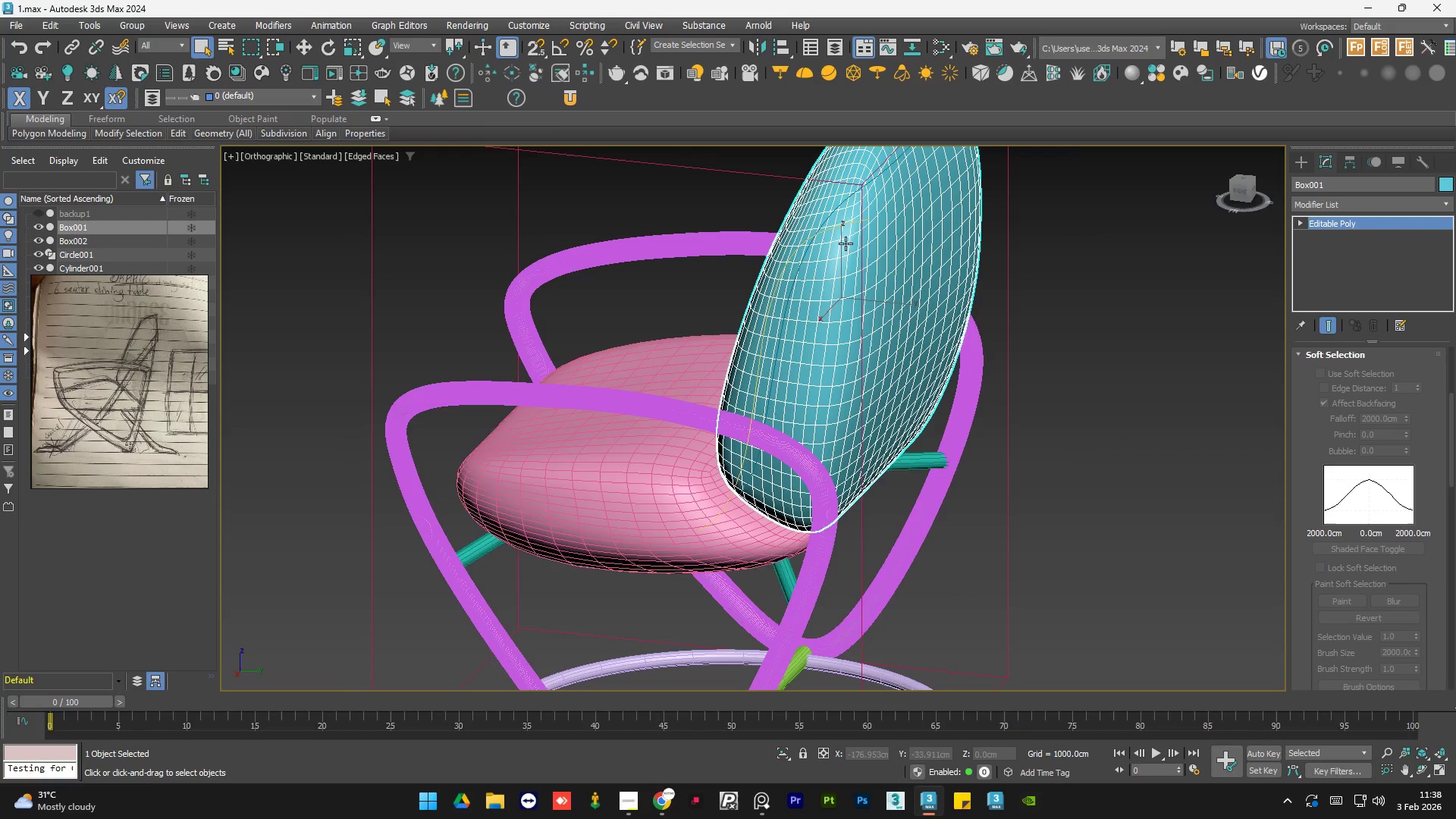 
scroll: coordinate [833, 234], scroll_direction: up, amount: 2.0
 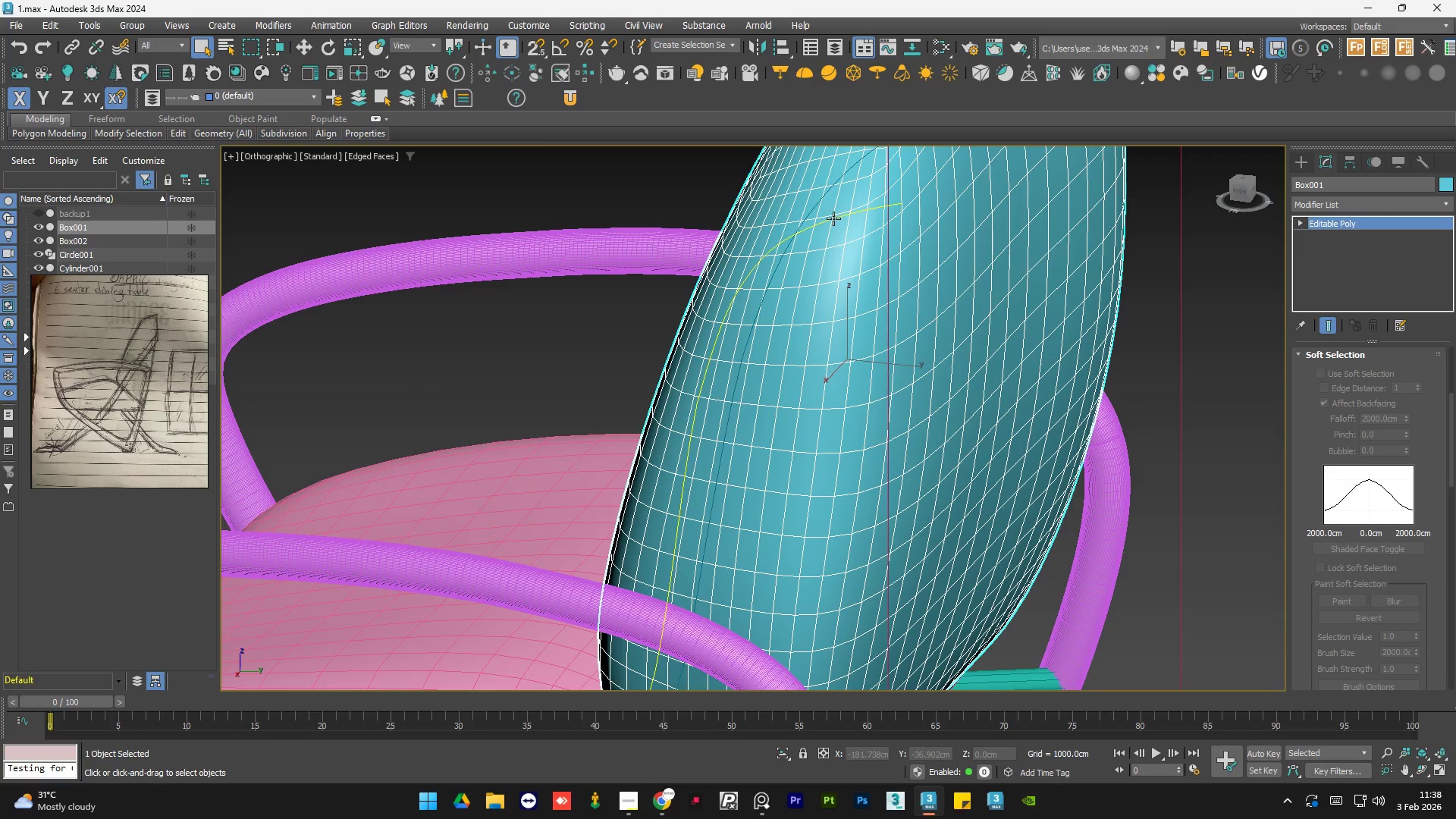 
left_click([833, 218])
 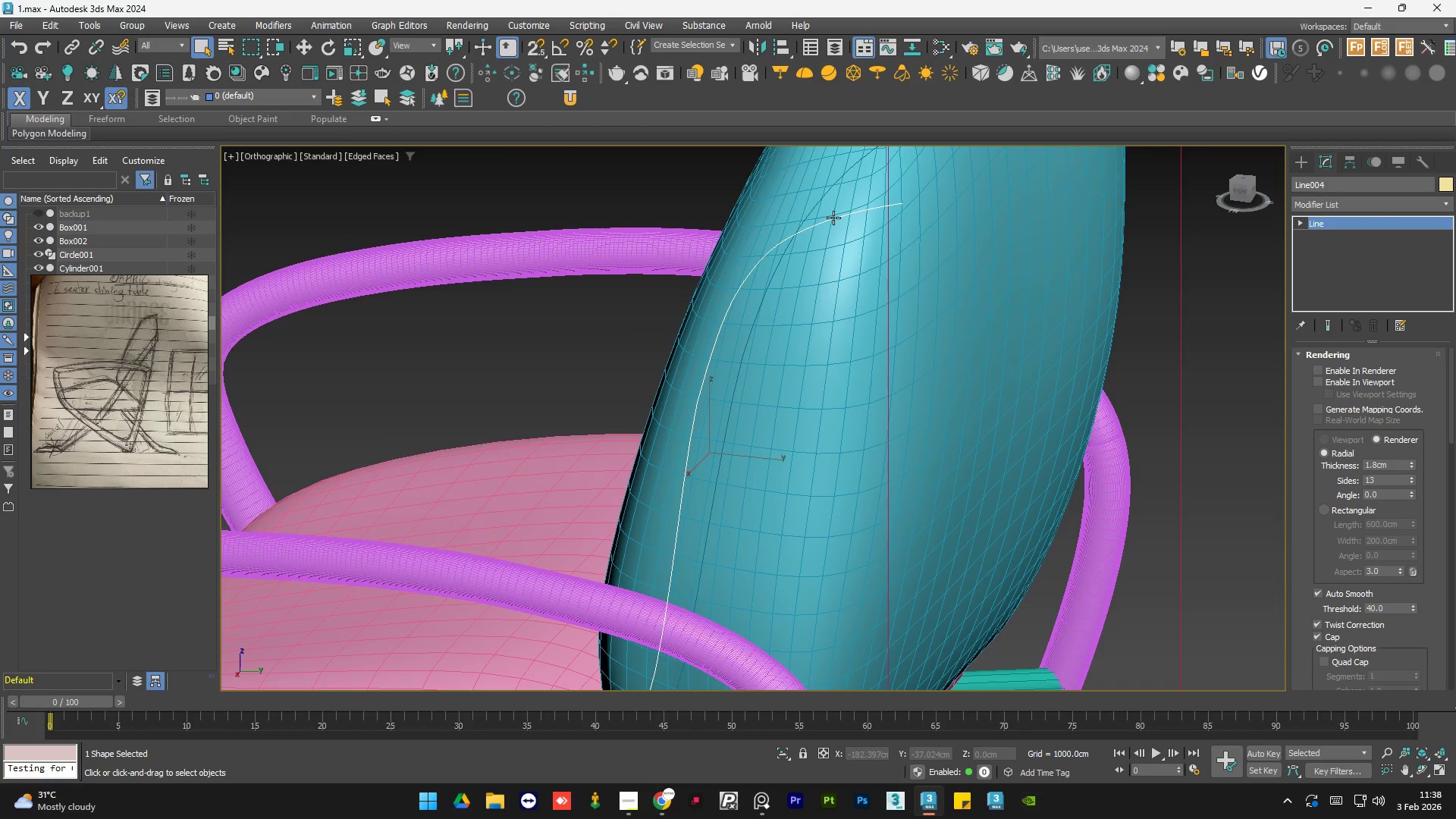 
key(Delete)
 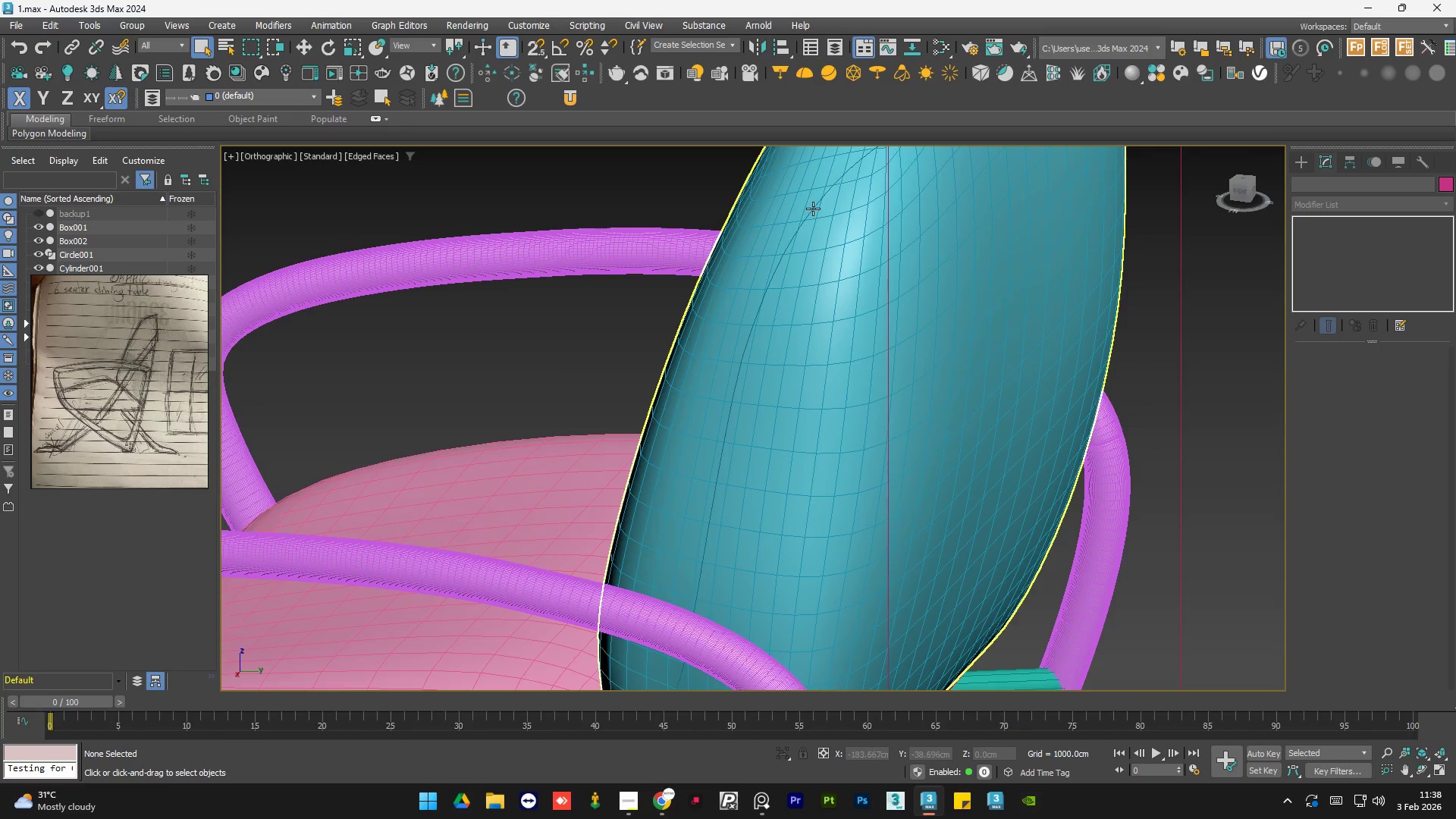 
left_click([812, 209])
 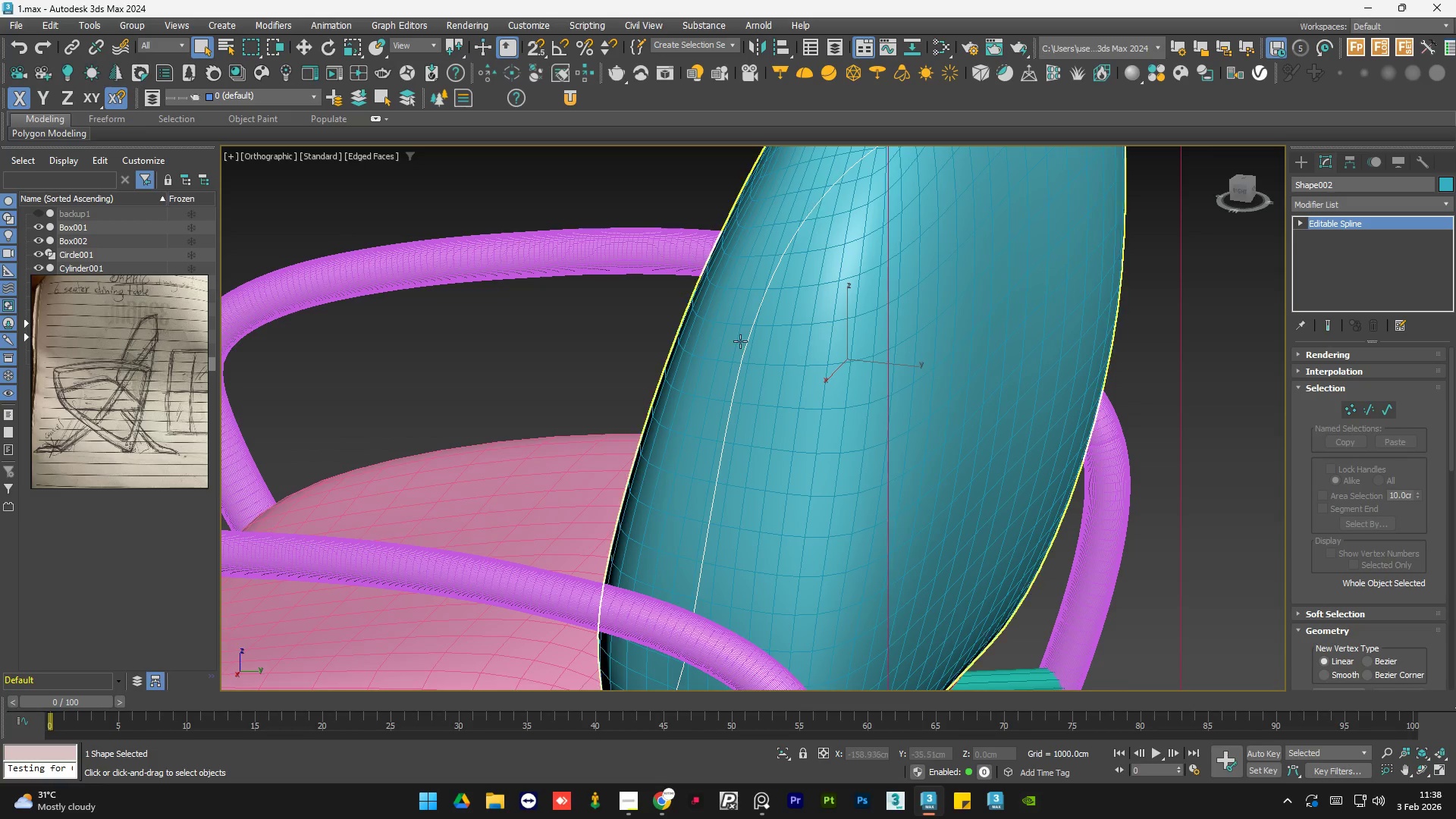 
hold_key(key=AltLeft, duration=1.5)
 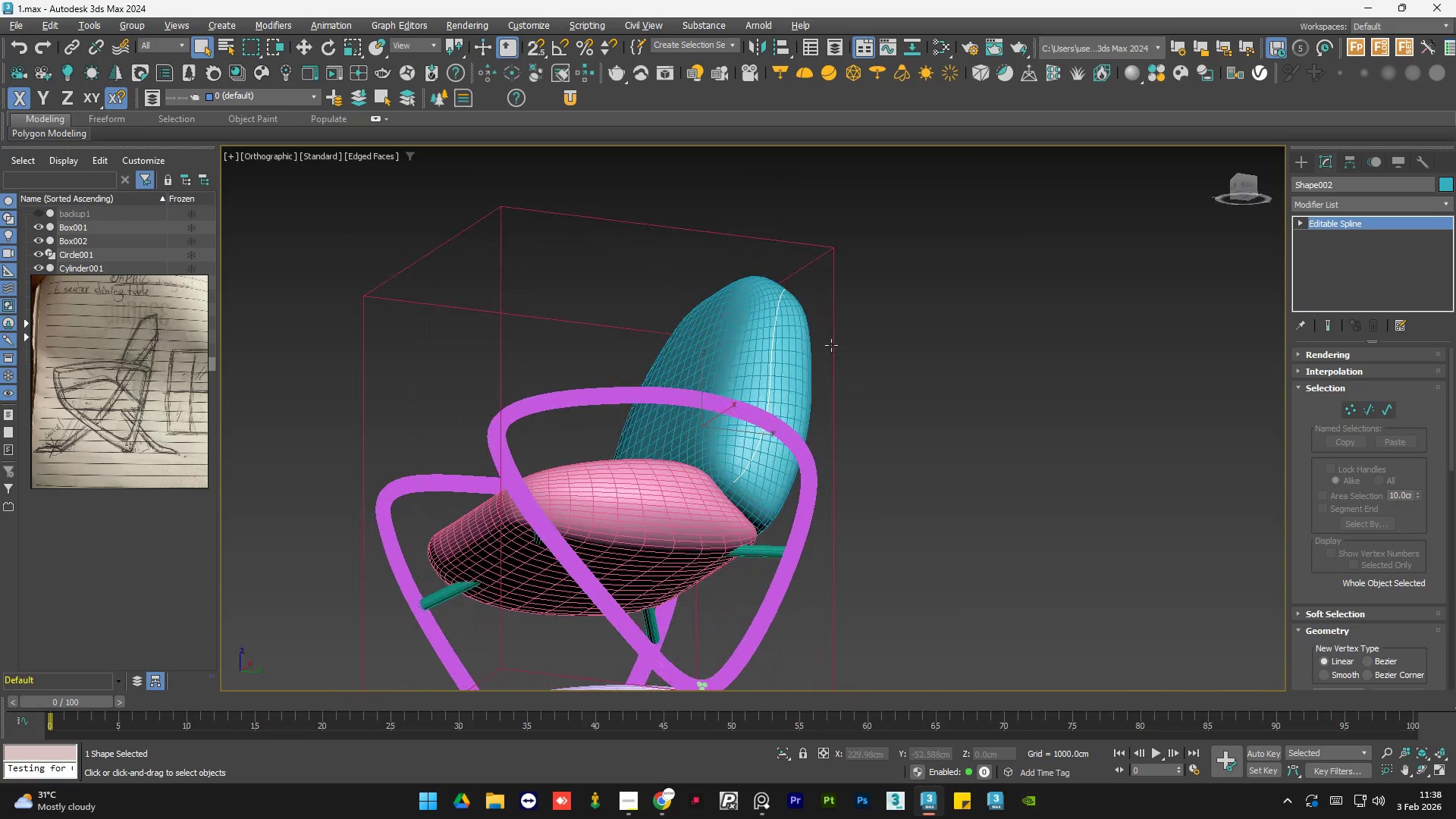 
scroll: coordinate [713, 389], scroll_direction: down, amount: 3.0
 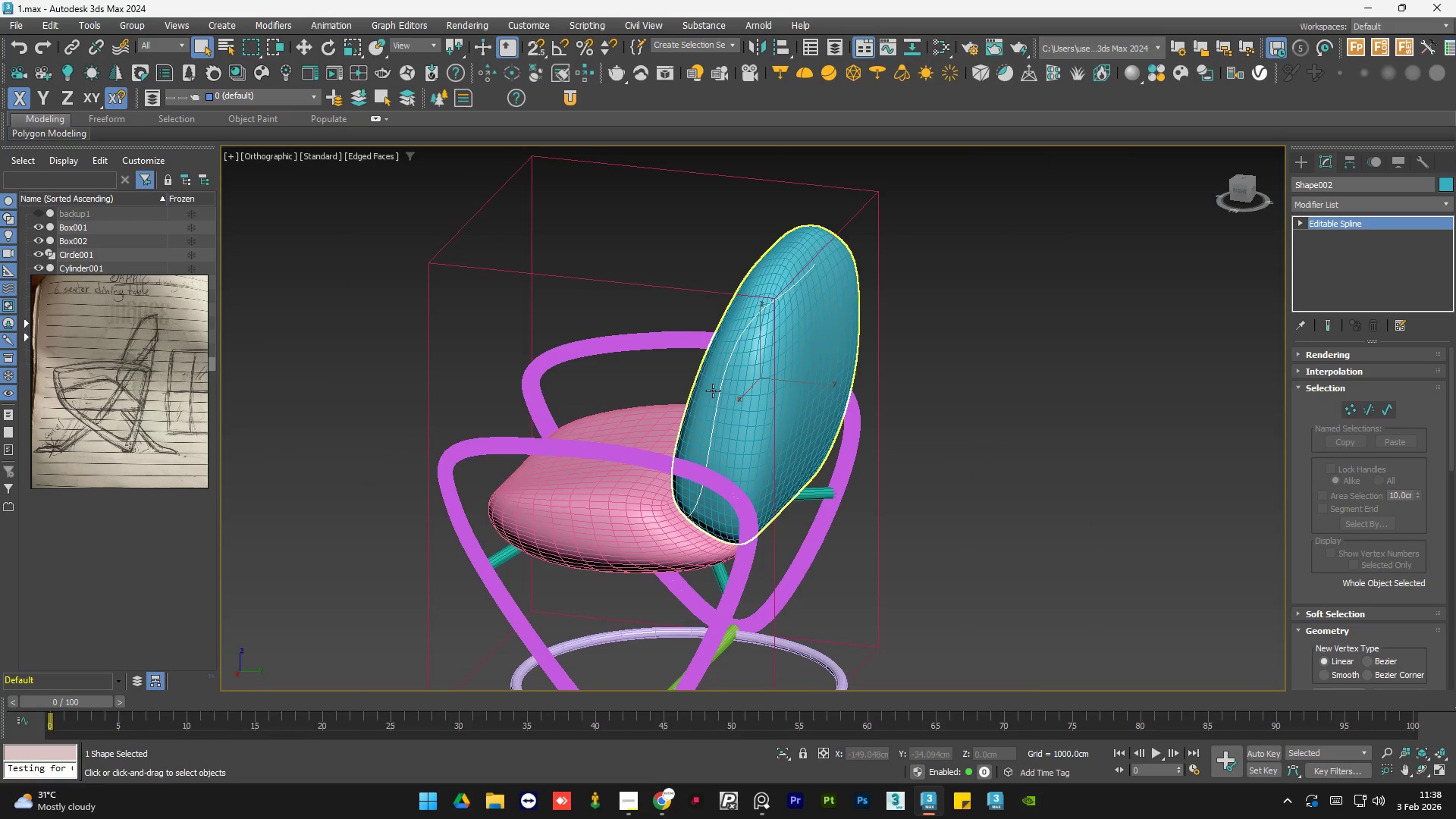 
hold_key(key=AltLeft, duration=0.95)
 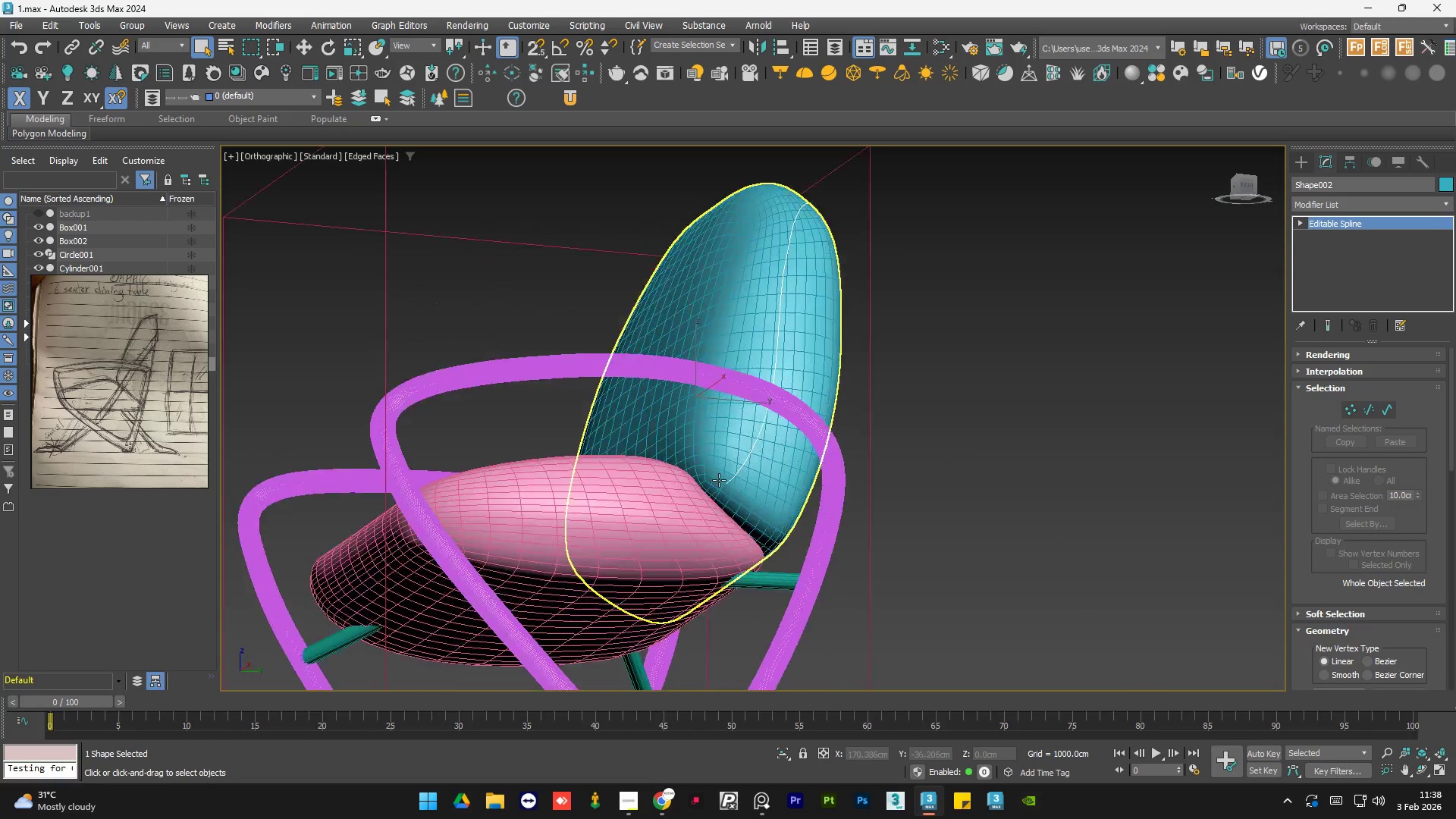 
hold_key(key=AltLeft, duration=9.75)
scroll: coordinate [737, 485], scroll_direction: up, amount: 7.0
 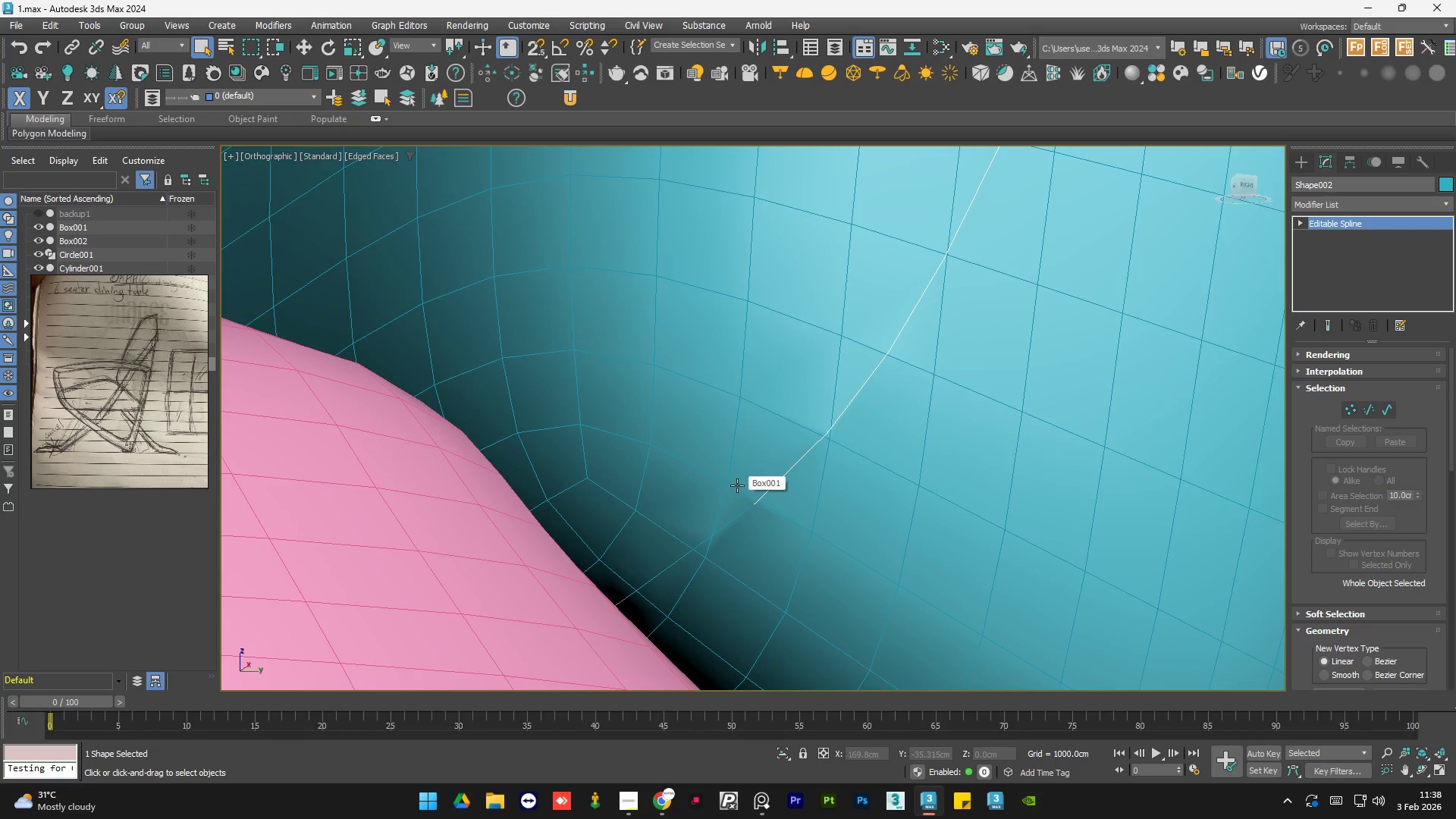 
key(Control+Z)
 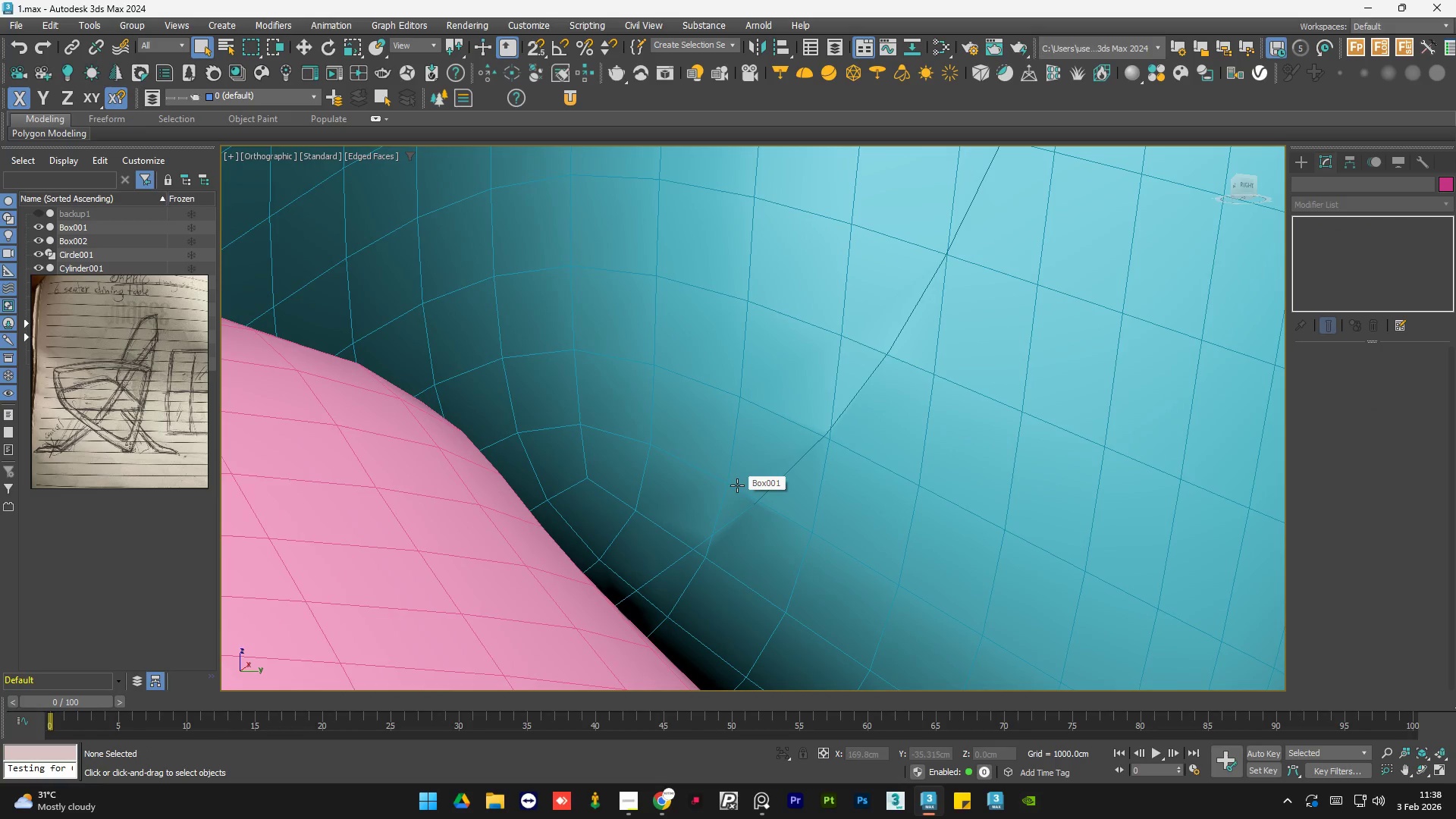 
key(Control+Z)
 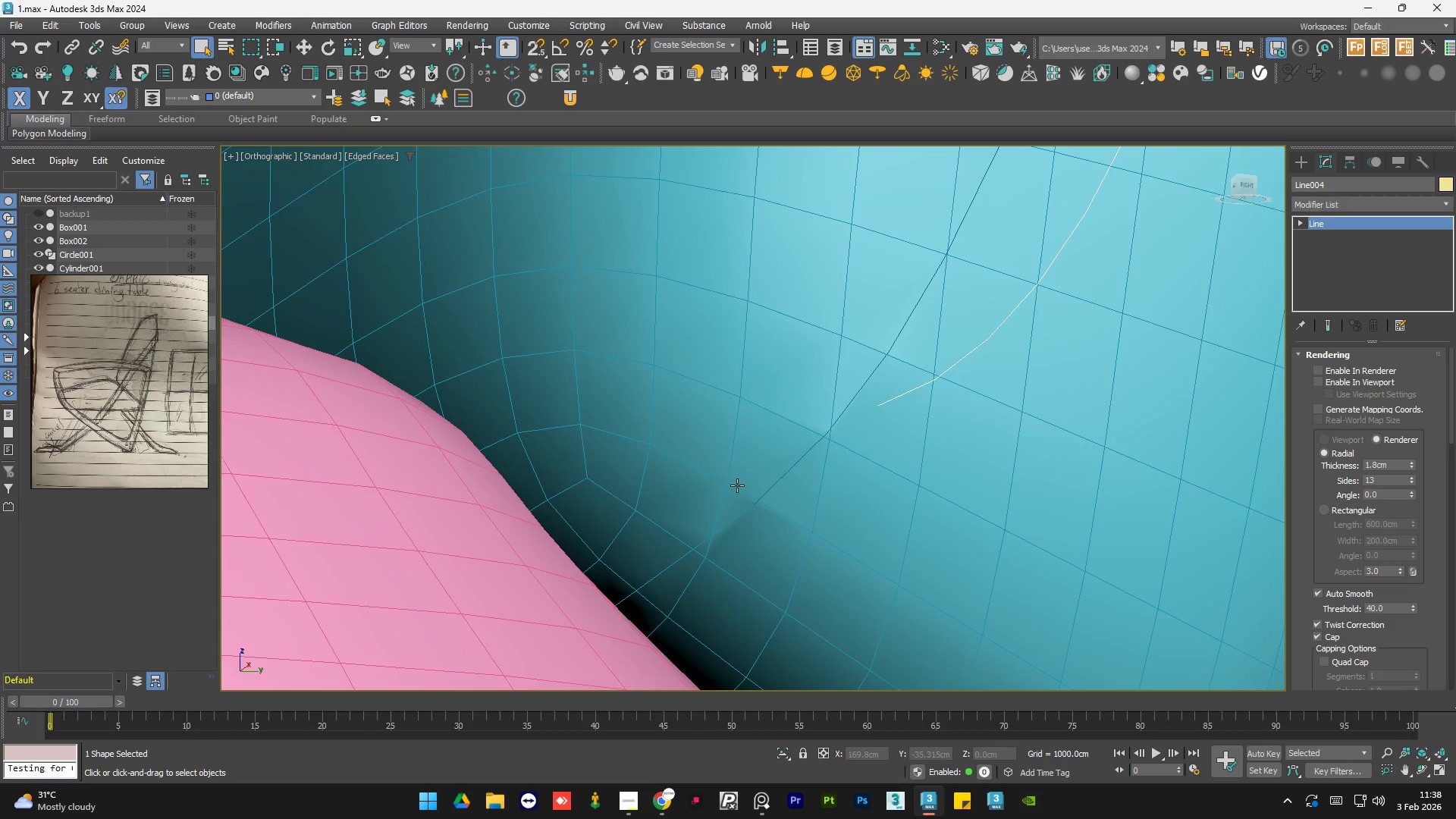 
key(Control+Z)
 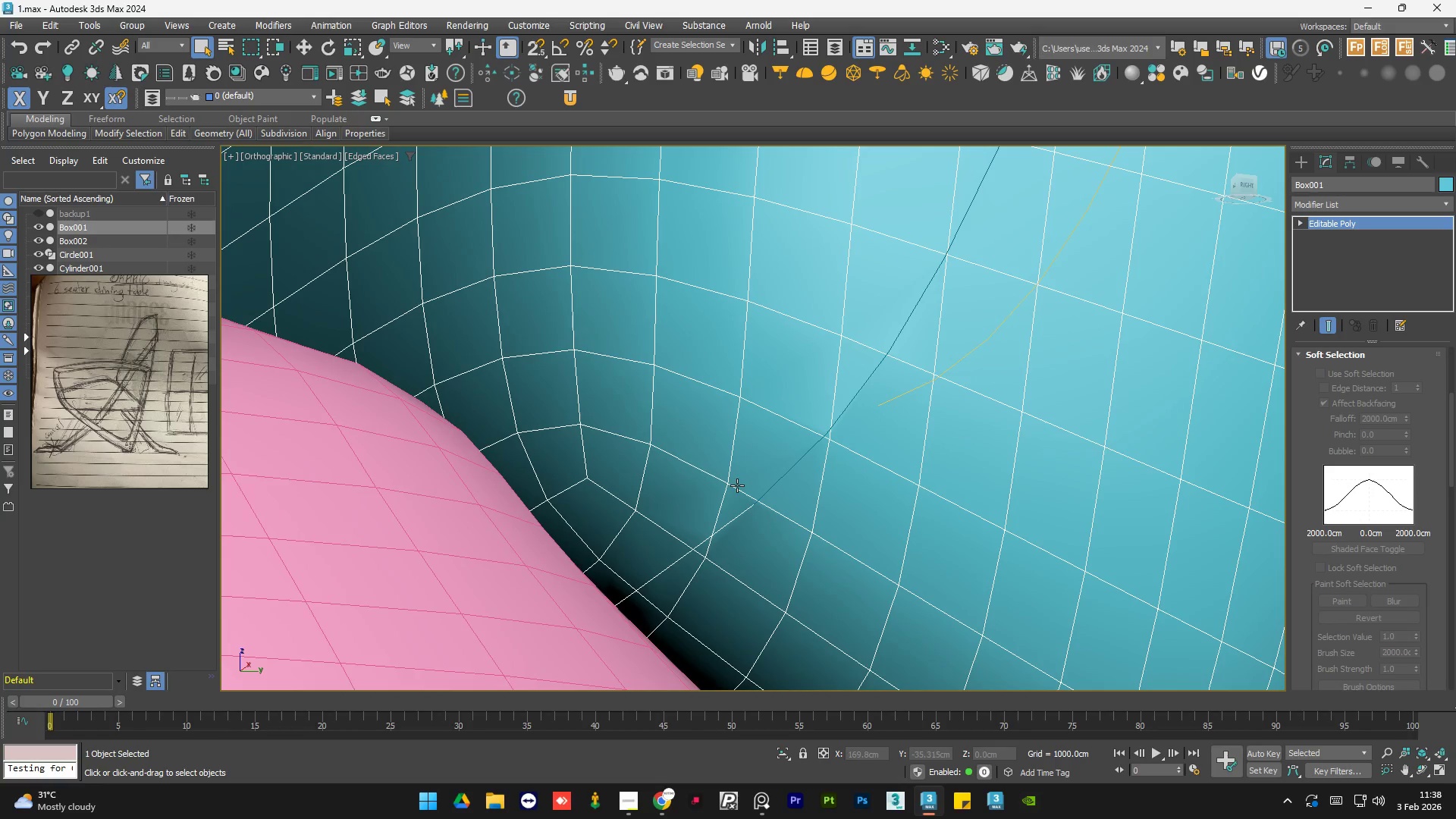 
key(Control+Z)
 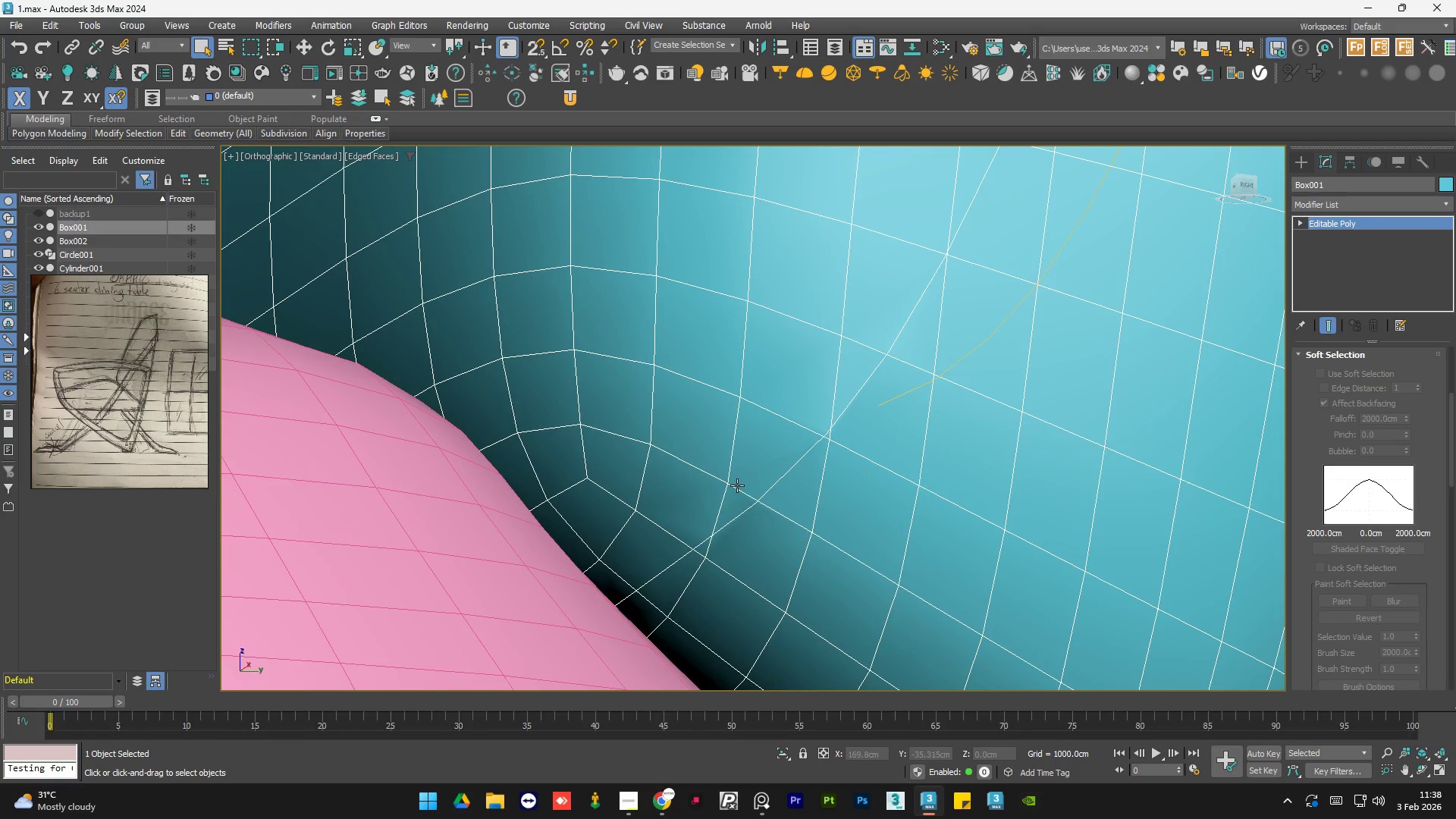 
key(Control+Z)
 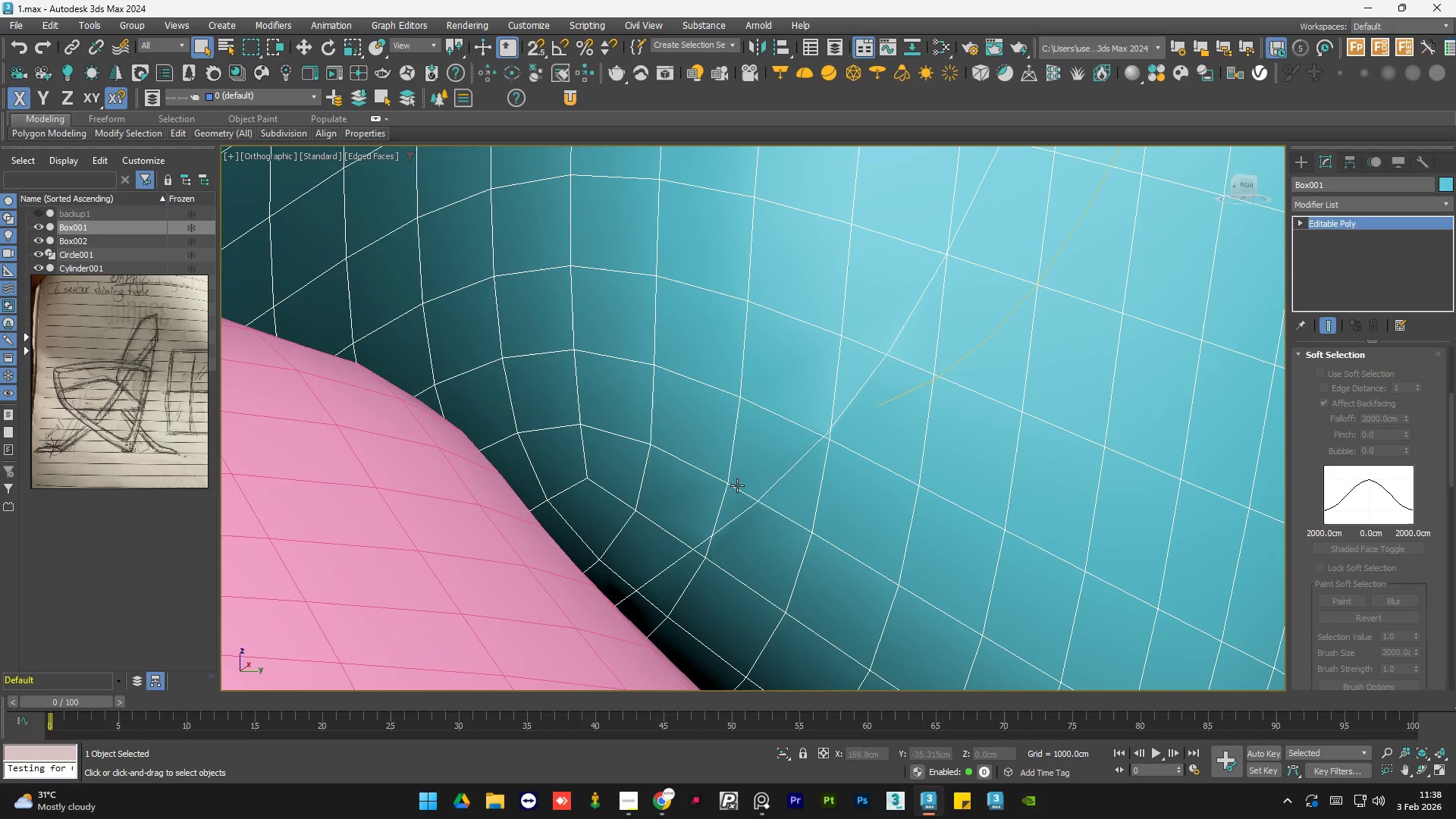 
key(Control+Z)
 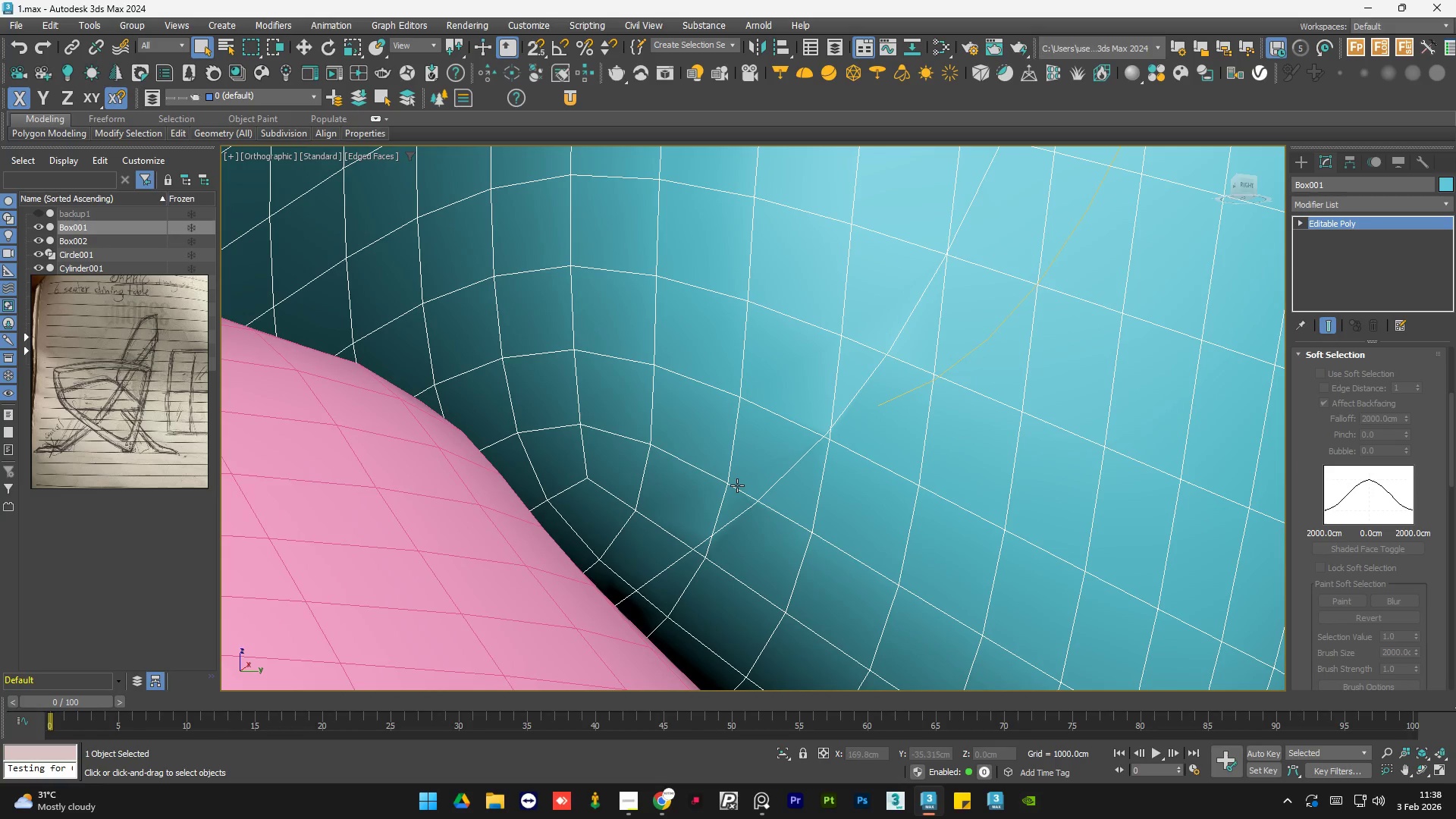 
key(Control+Z)
 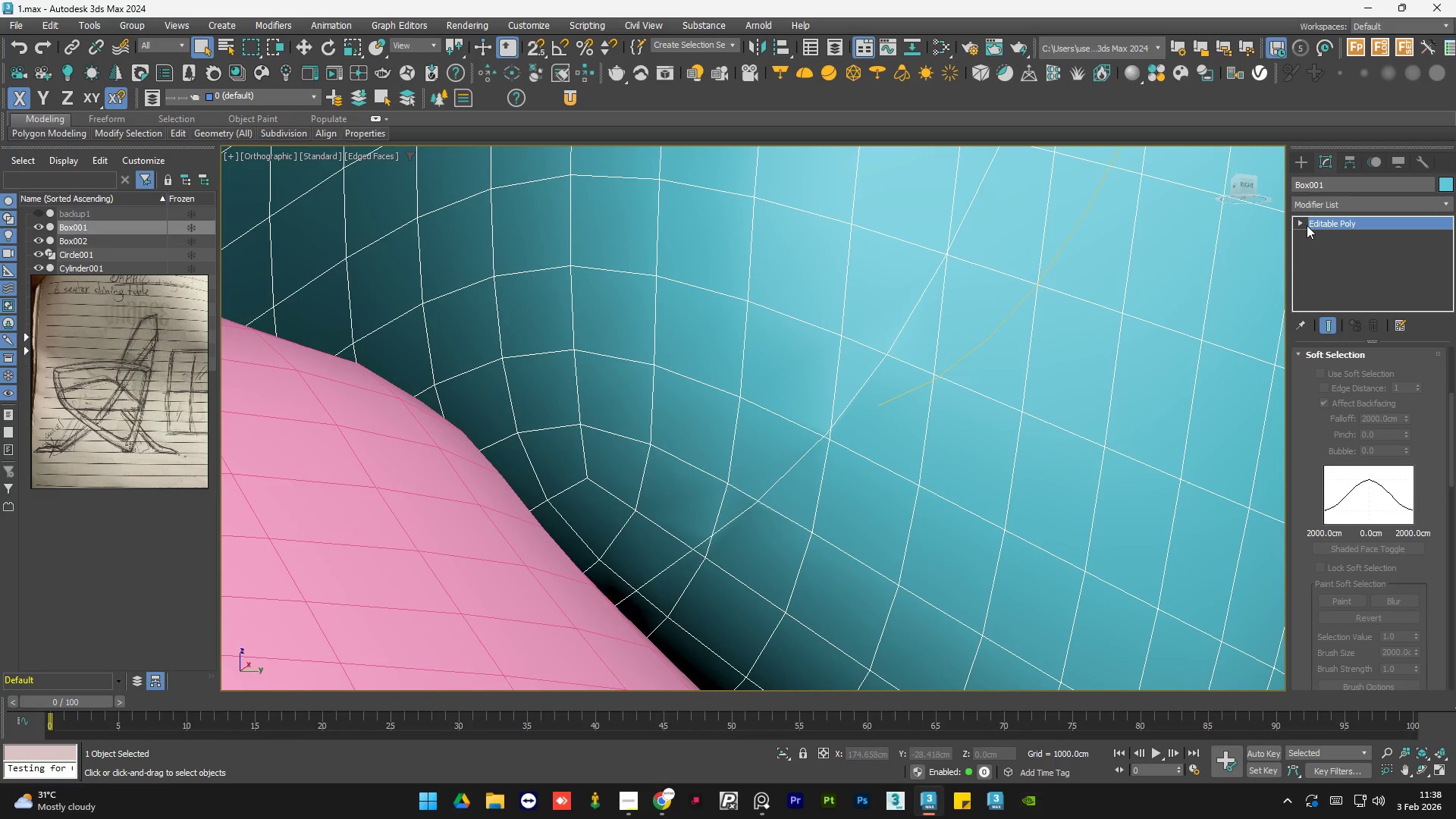 
left_click([1300, 224])
 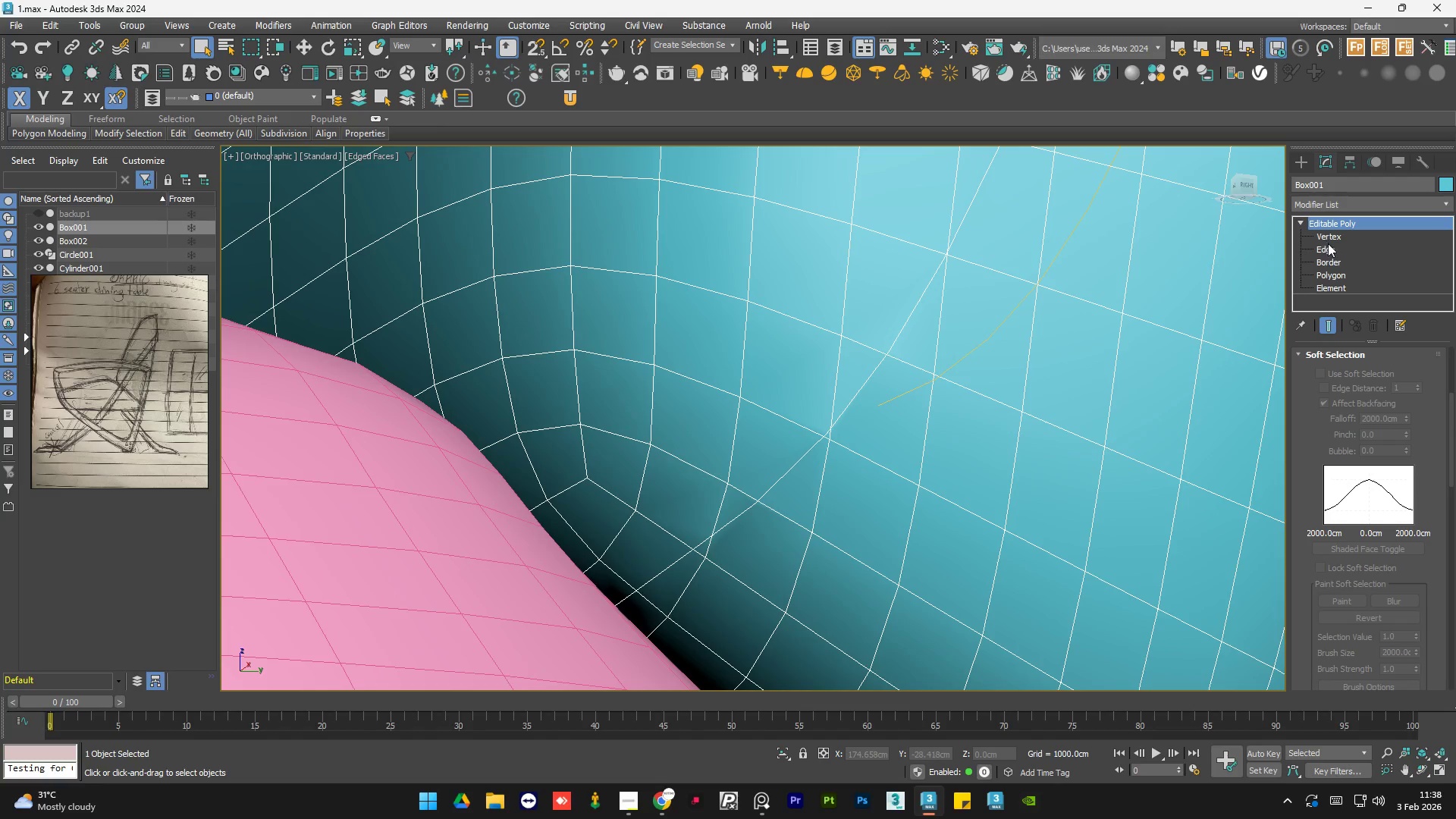 
left_click([1332, 250])
 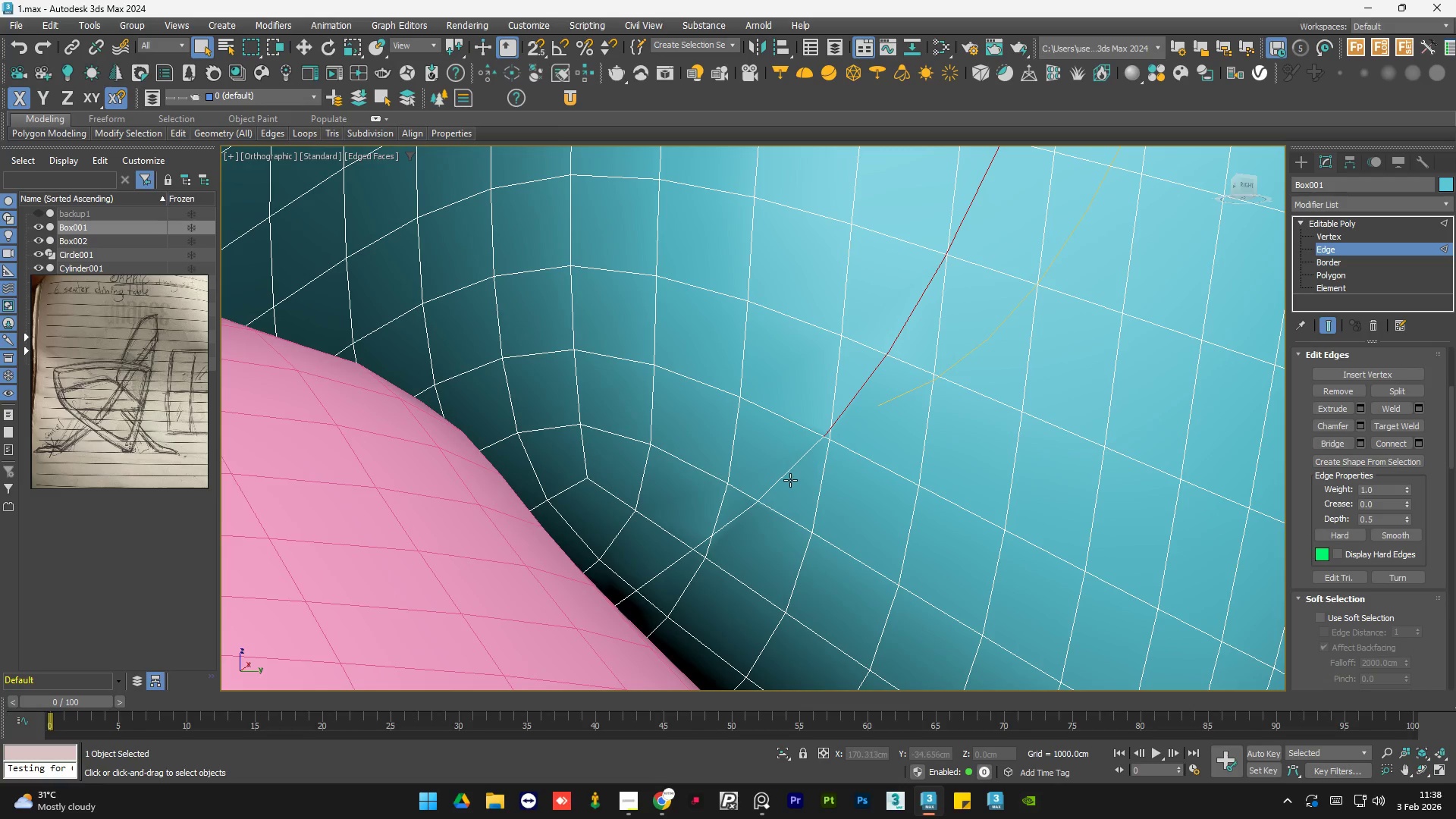 
hold_key(key=AltLeft, duration=1.0)
 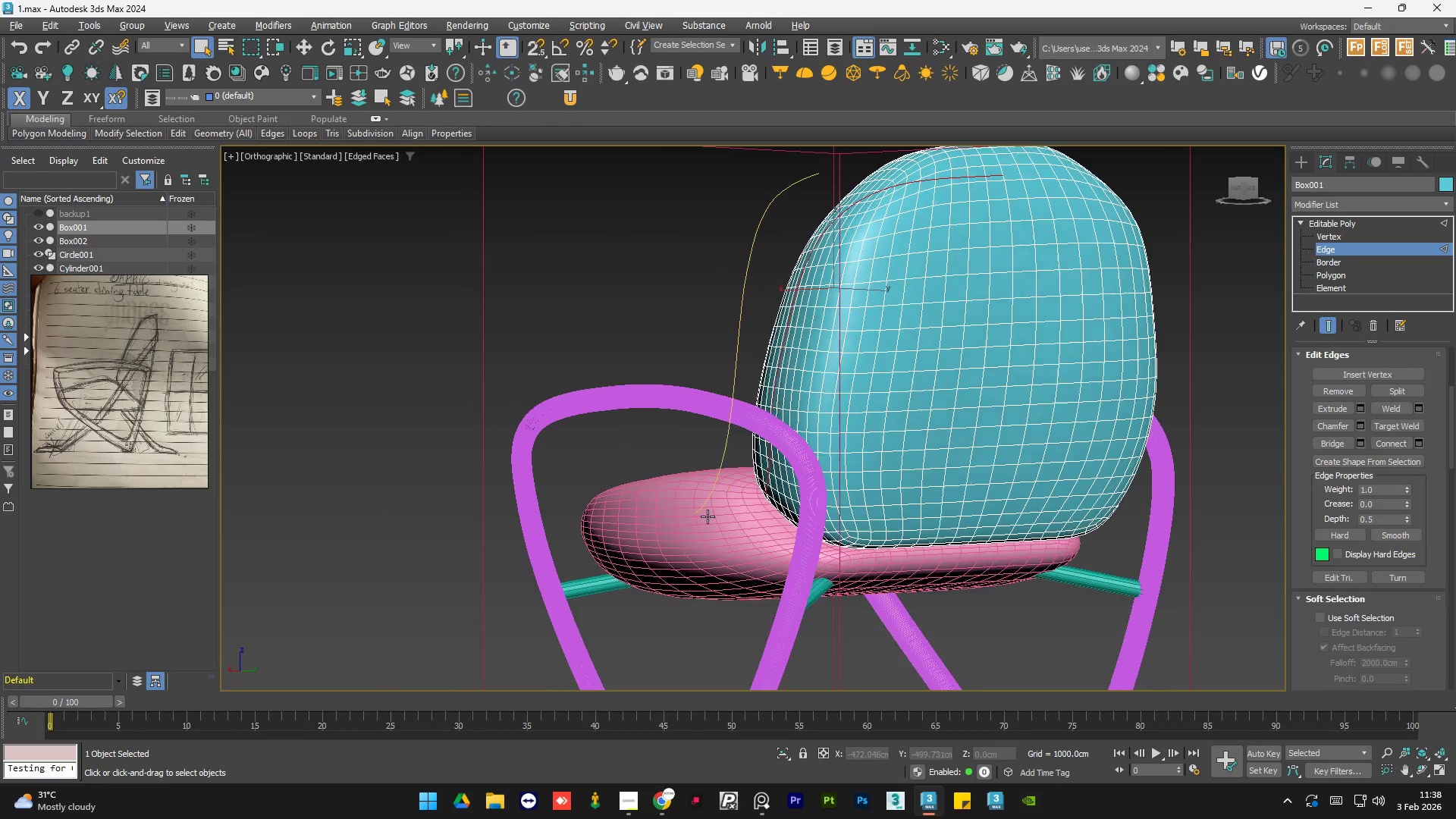 
scroll: coordinate [780, 485], scroll_direction: down, amount: 6.0
 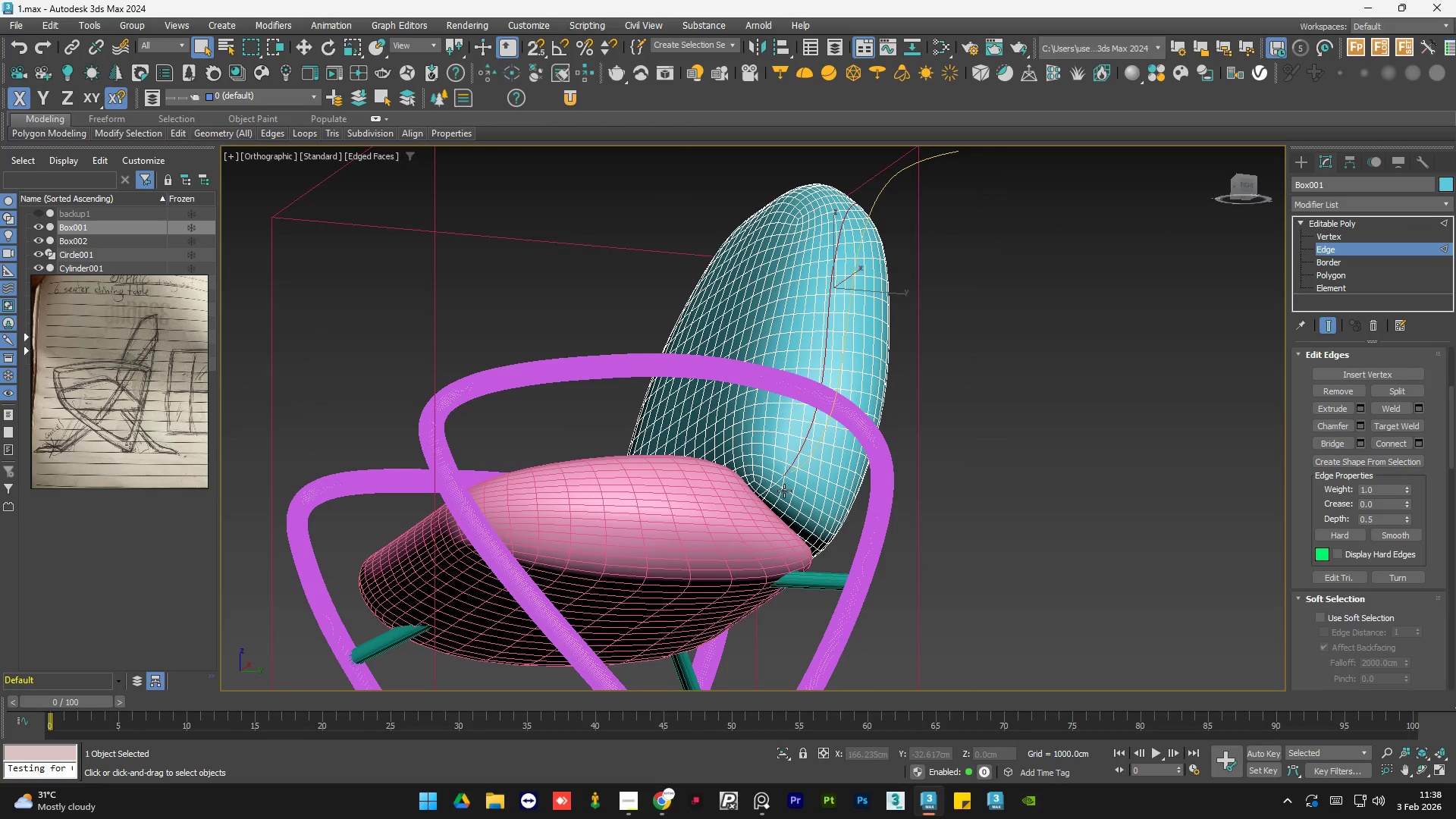 
hold_key(key=AltLeft, duration=1.38)
 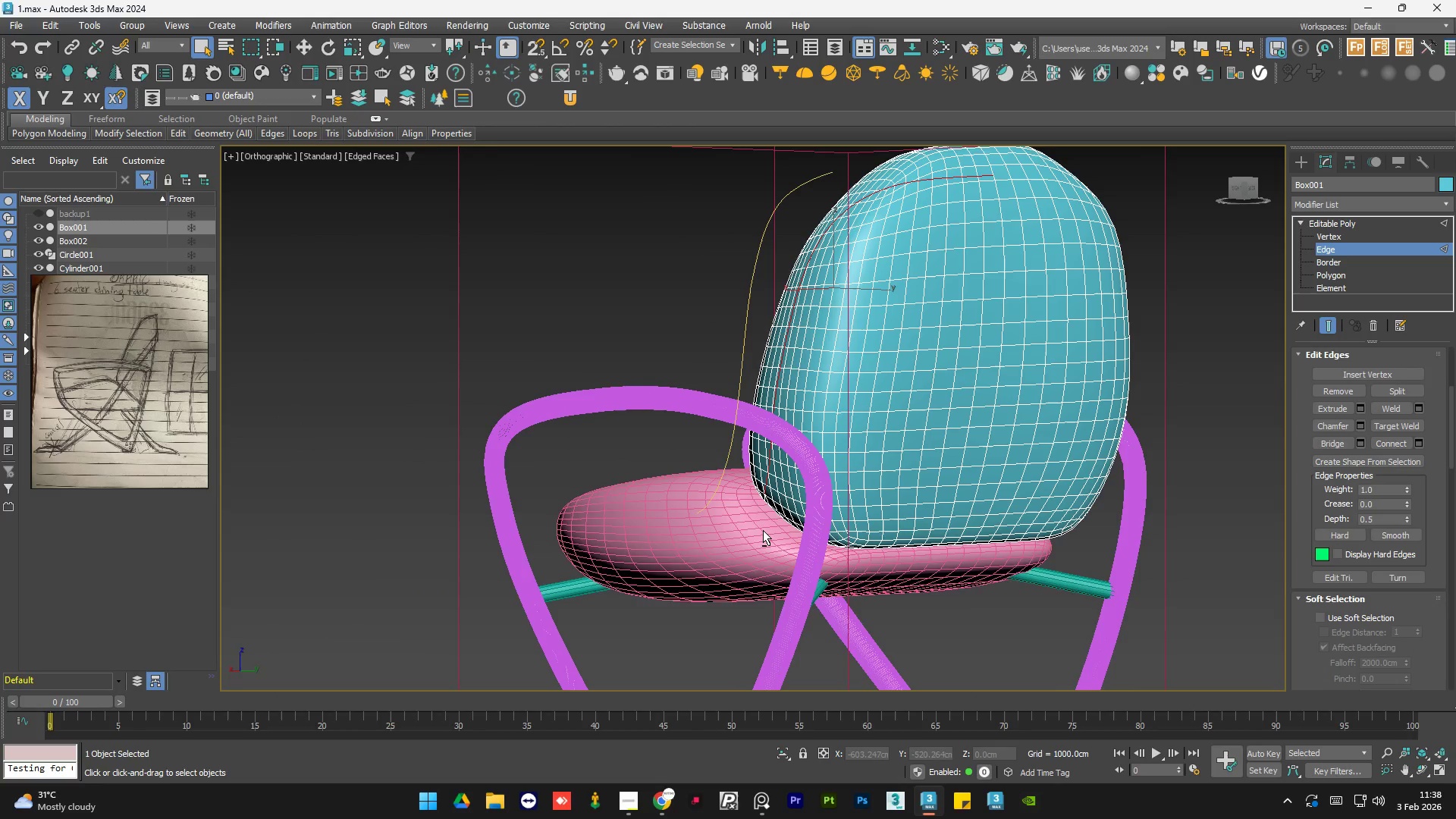 
hold_key(key=AltLeft, duration=1.08)
middle_click([847, 519])
 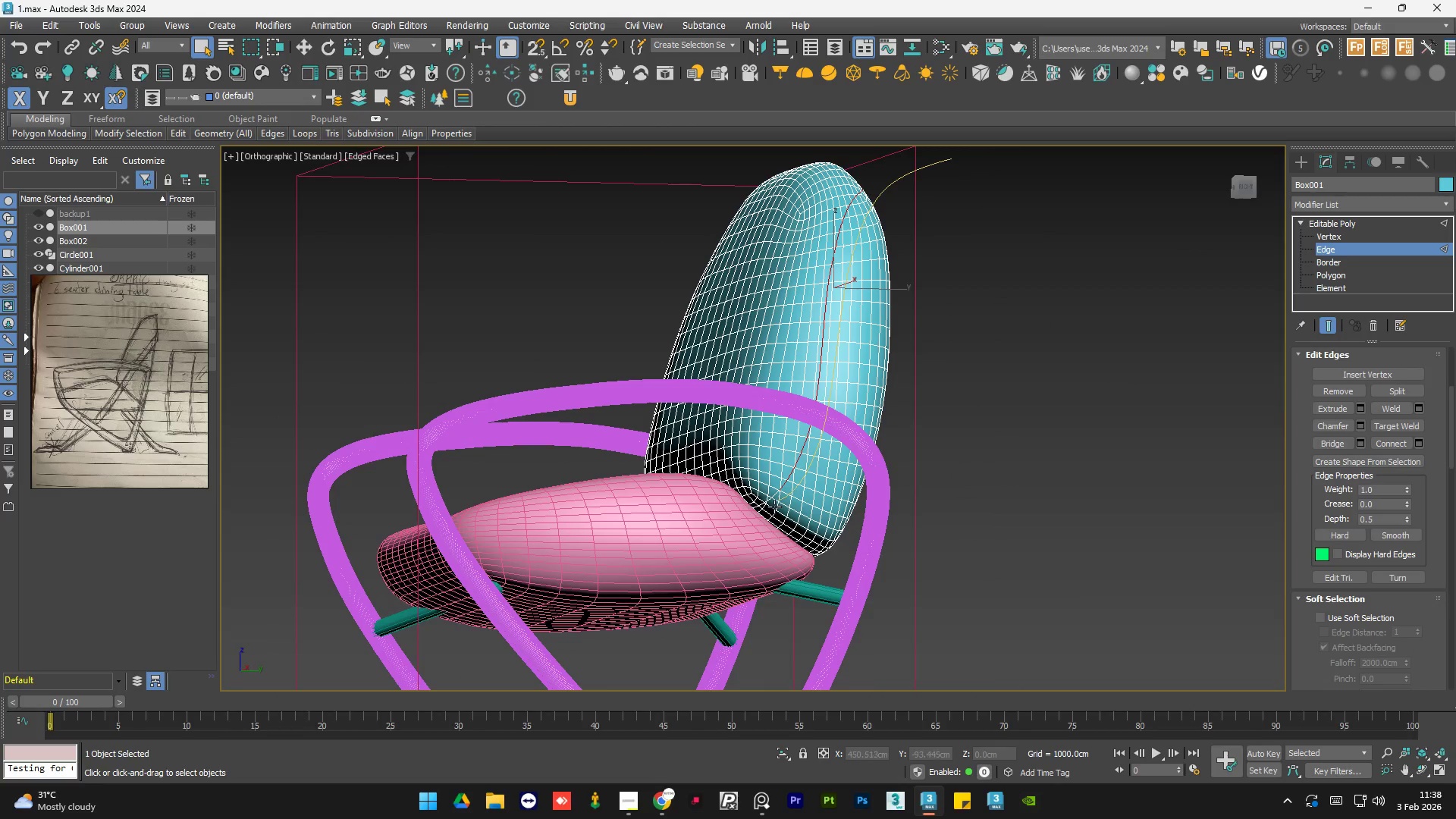 
hold_key(key=ControlLeft, duration=0.86)
 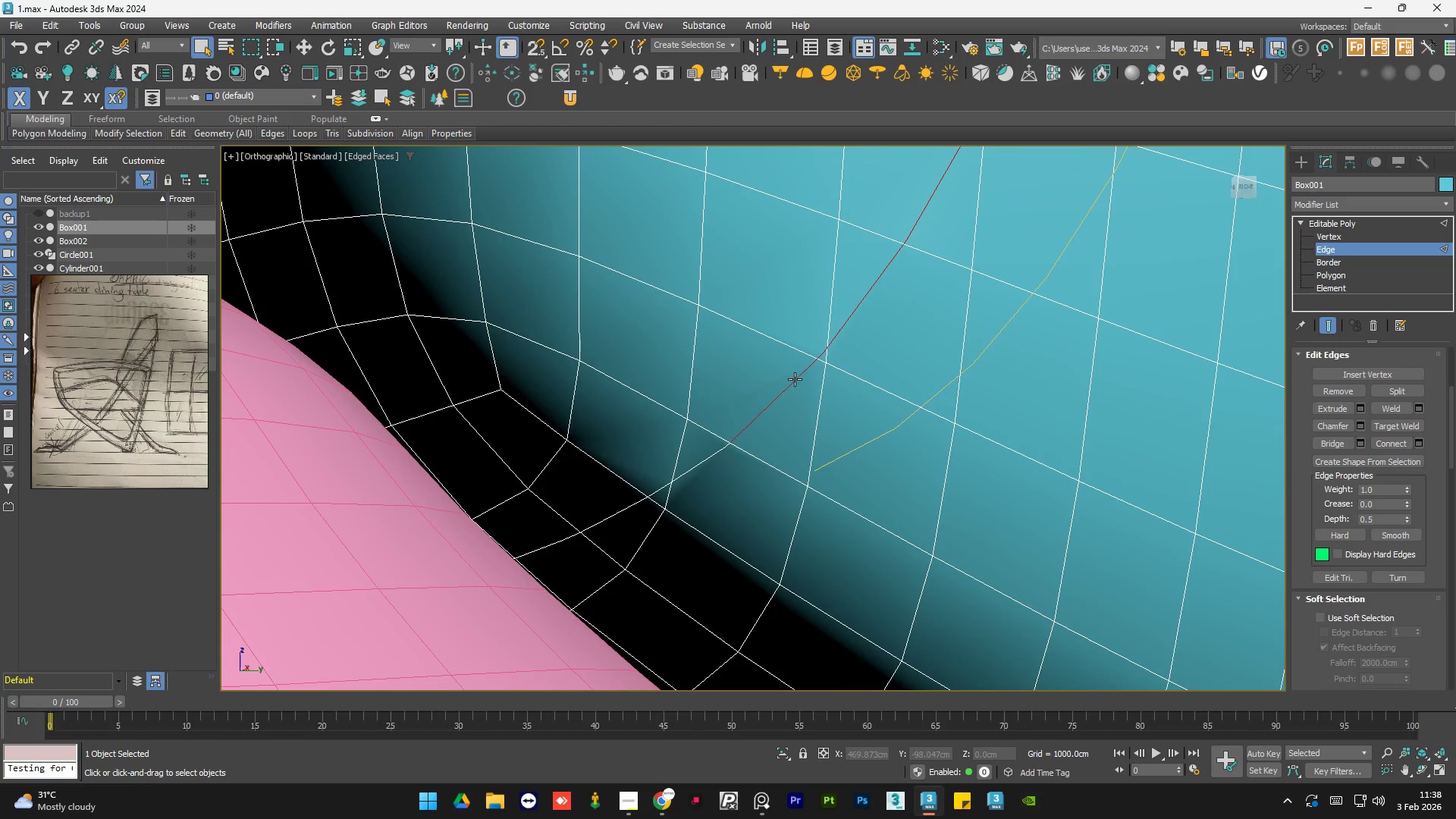 
scroll: coordinate [776, 503], scroll_direction: up, amount: 7.0
 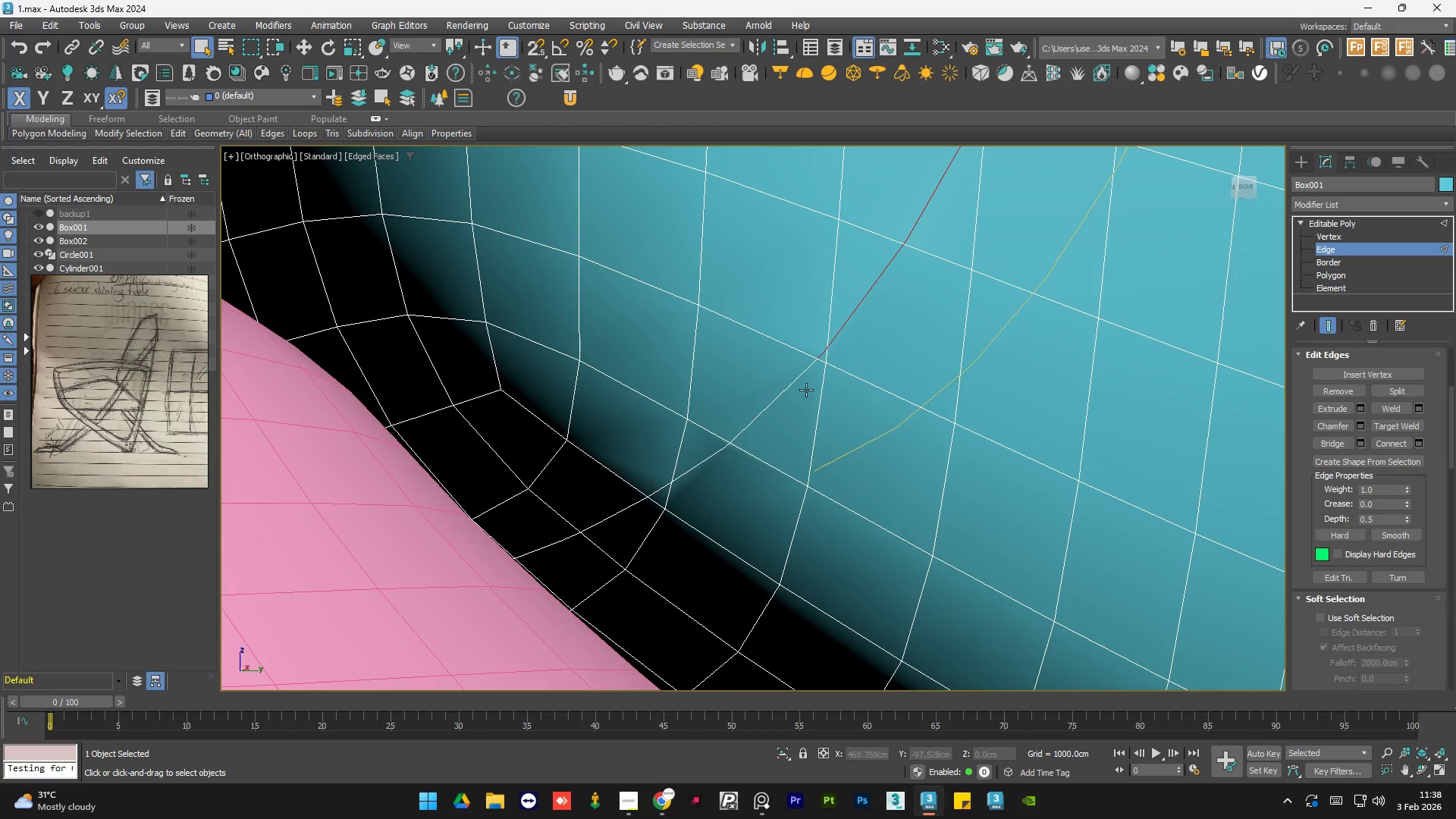 
left_click([804, 372])
 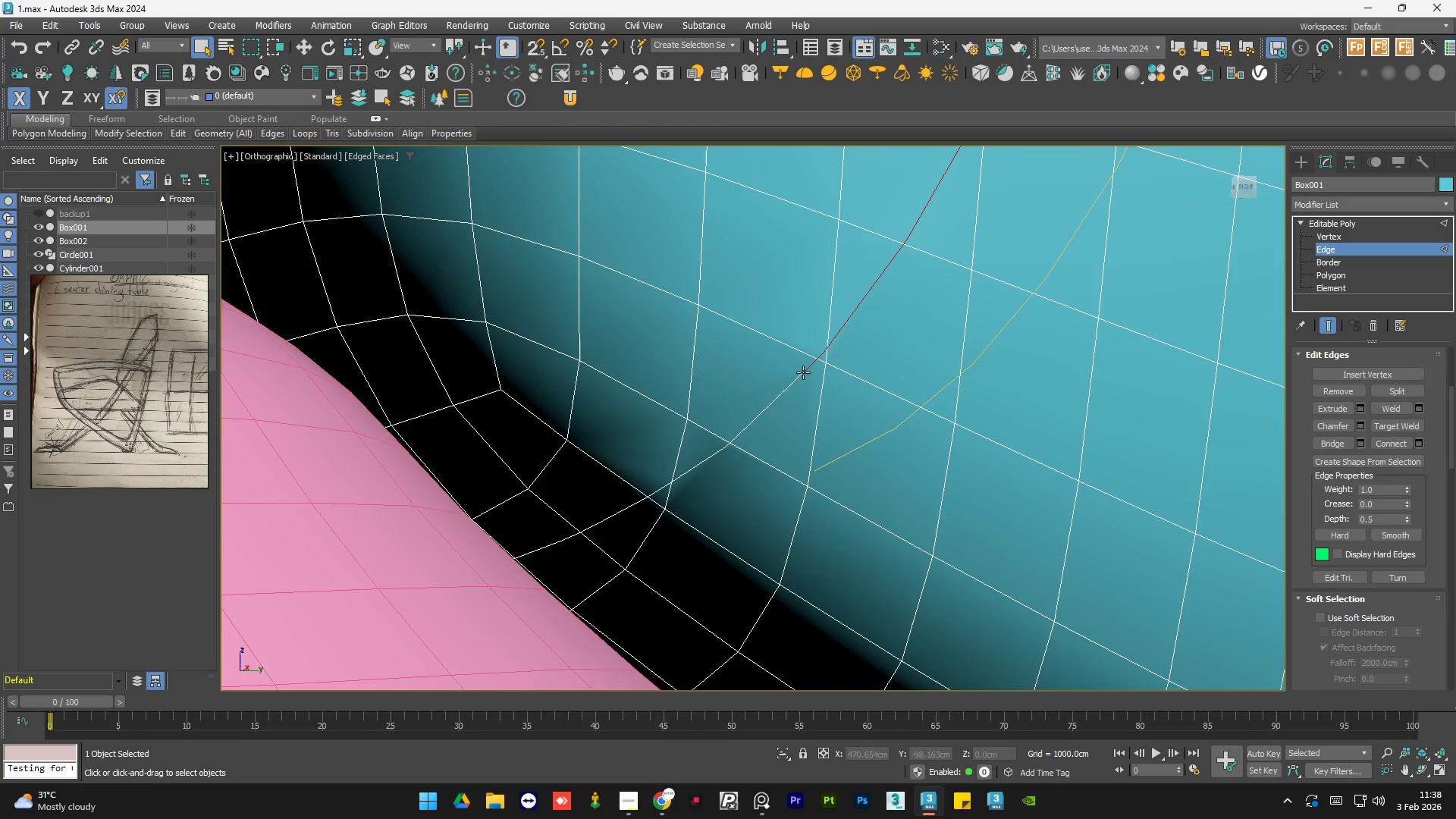 
hold_key(key=ControlLeft, duration=0.66)
double_click([795, 379])
 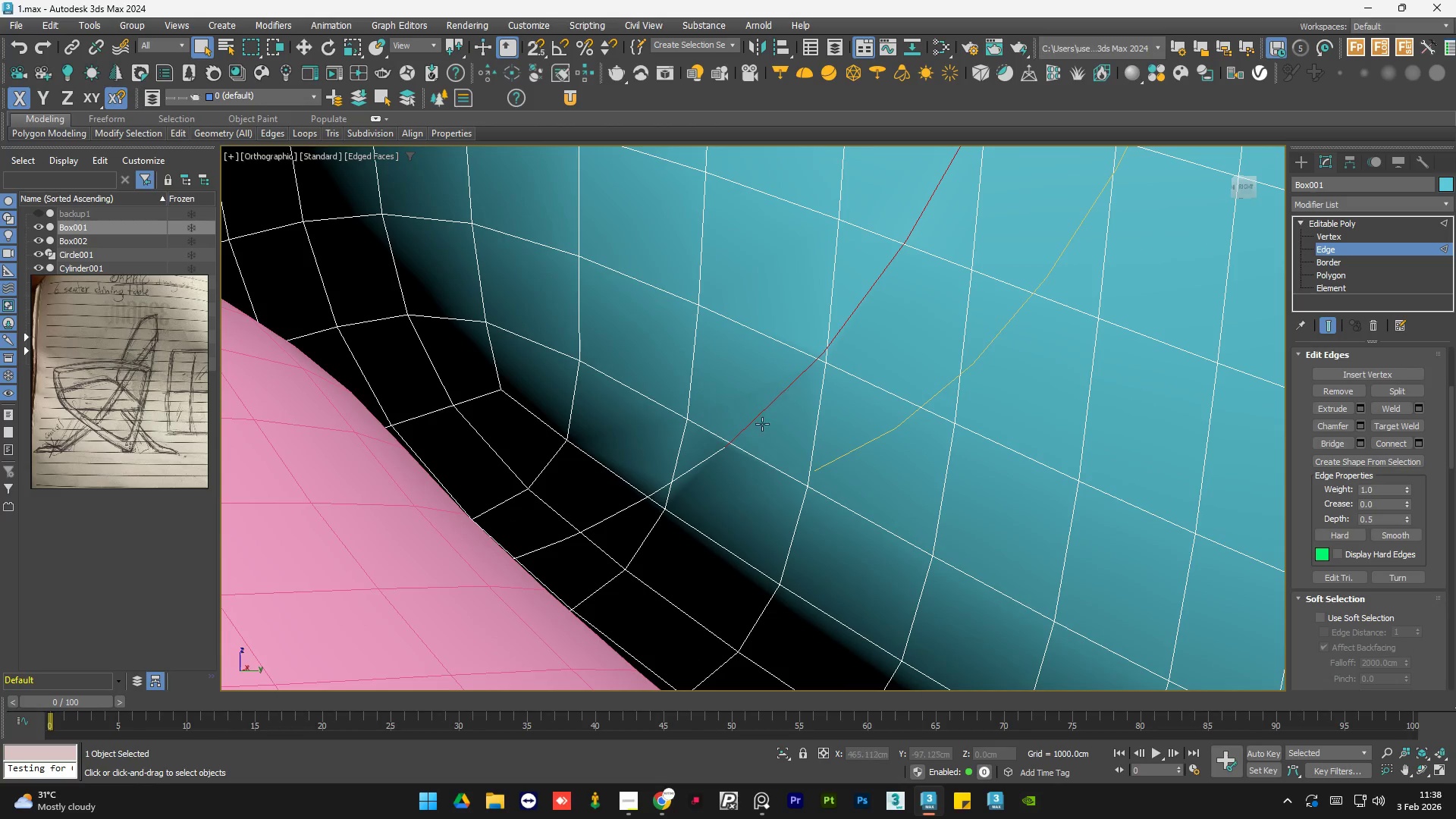 
hold_key(key=ControlLeft, duration=0.92)
left_click([720, 452])
 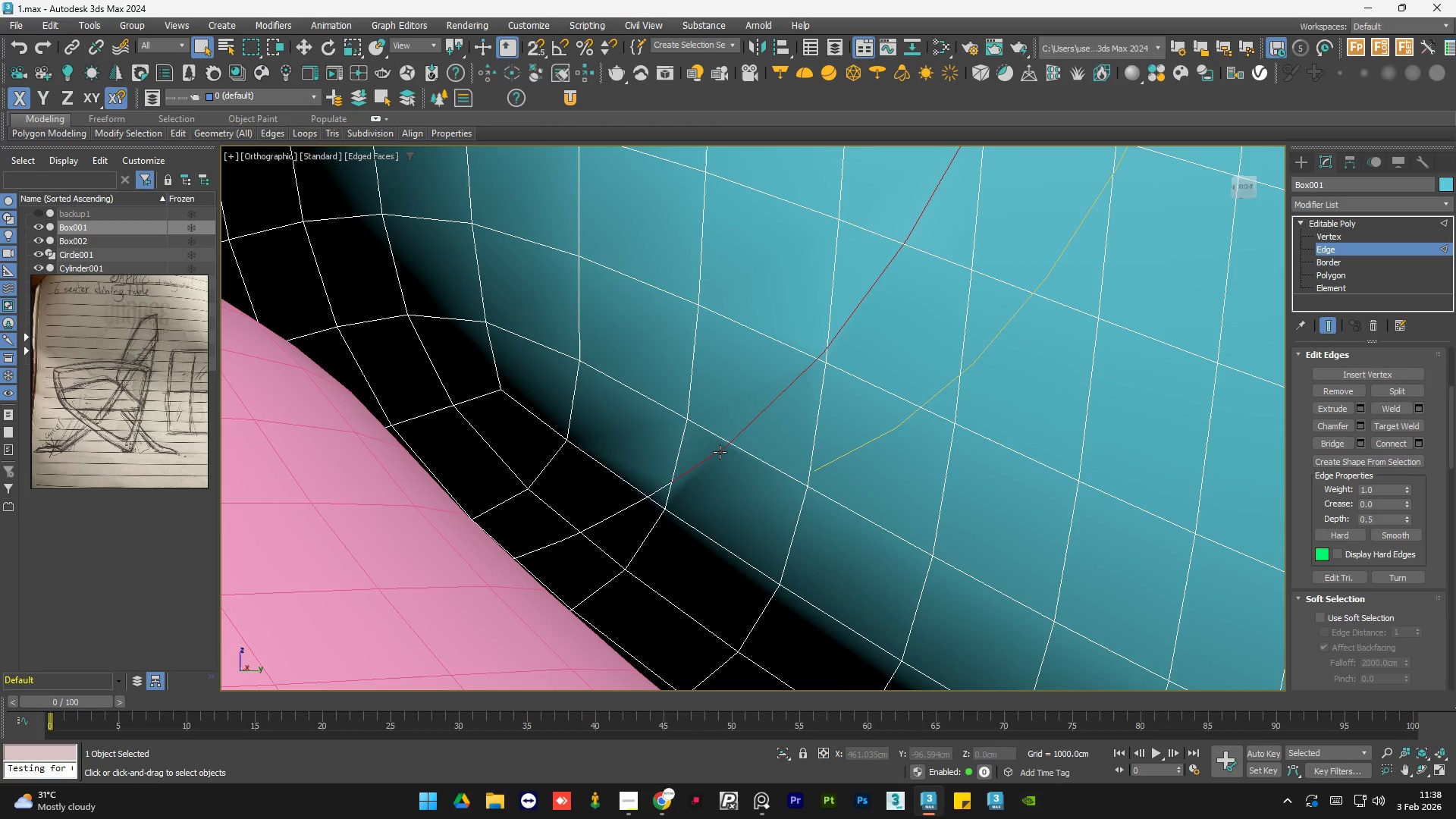 
double_click([720, 452])
 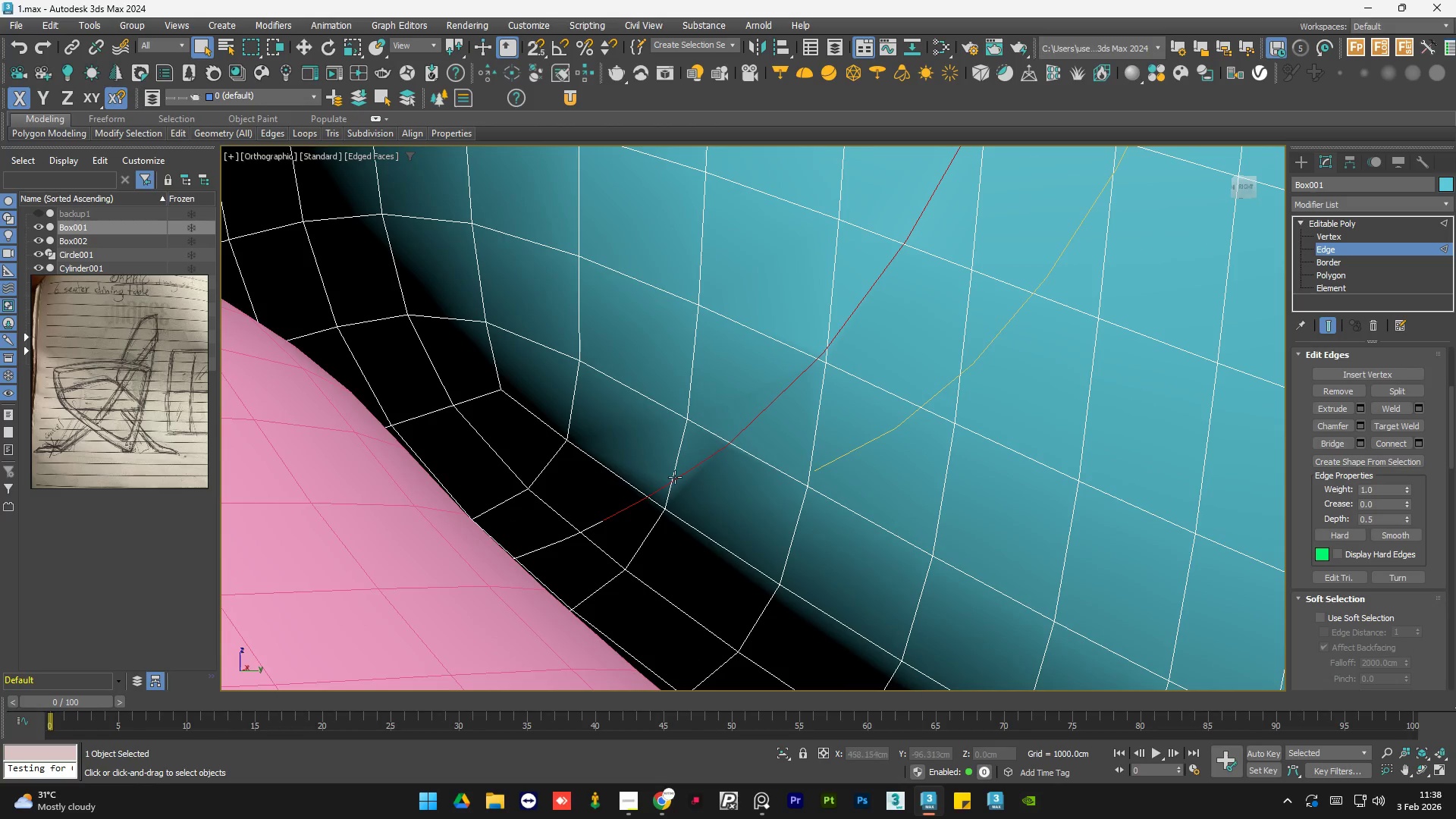 
hold_key(key=ControlLeft, duration=1.28)
left_click([602, 522])
 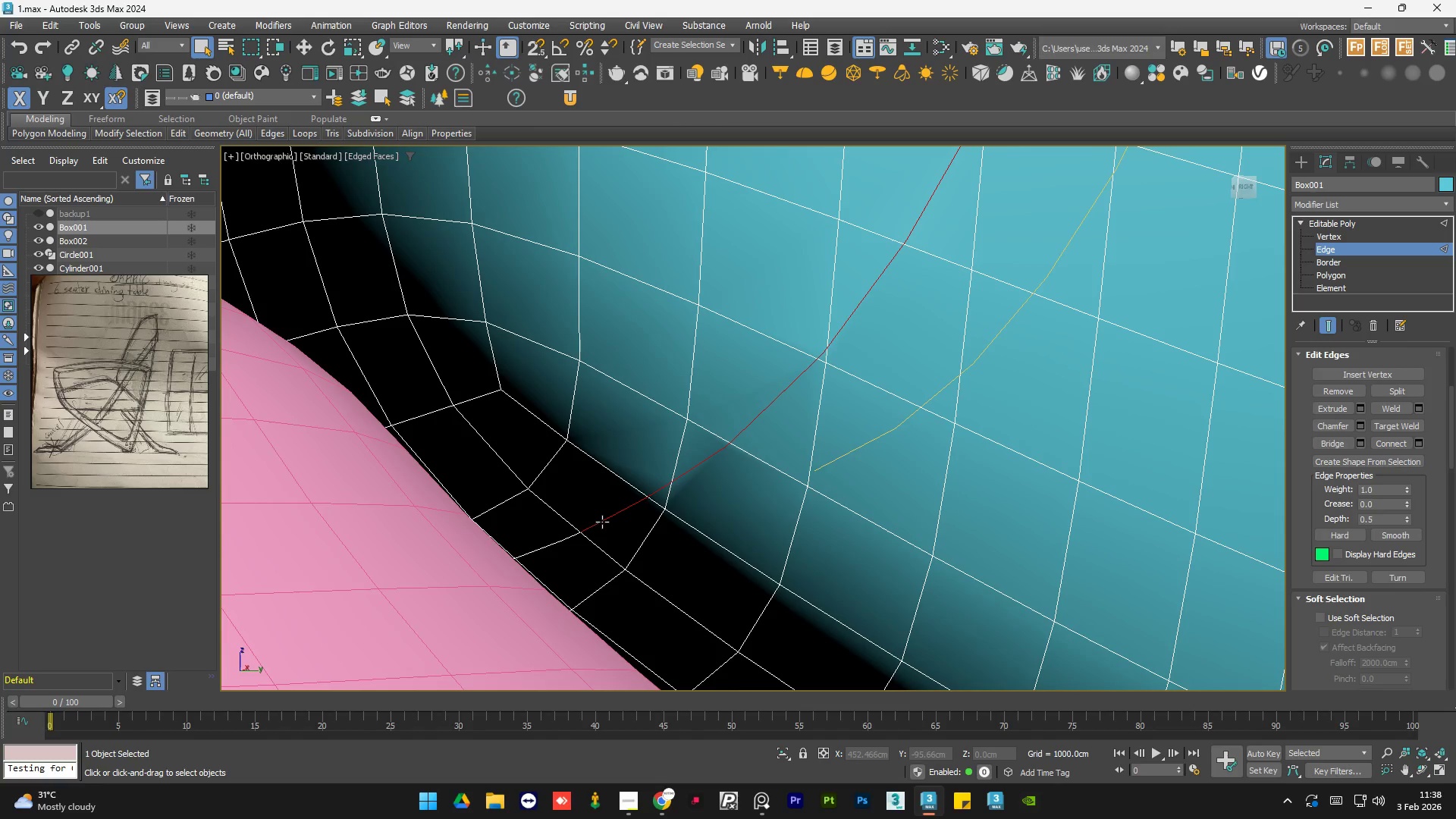 
double_click([602, 522])
 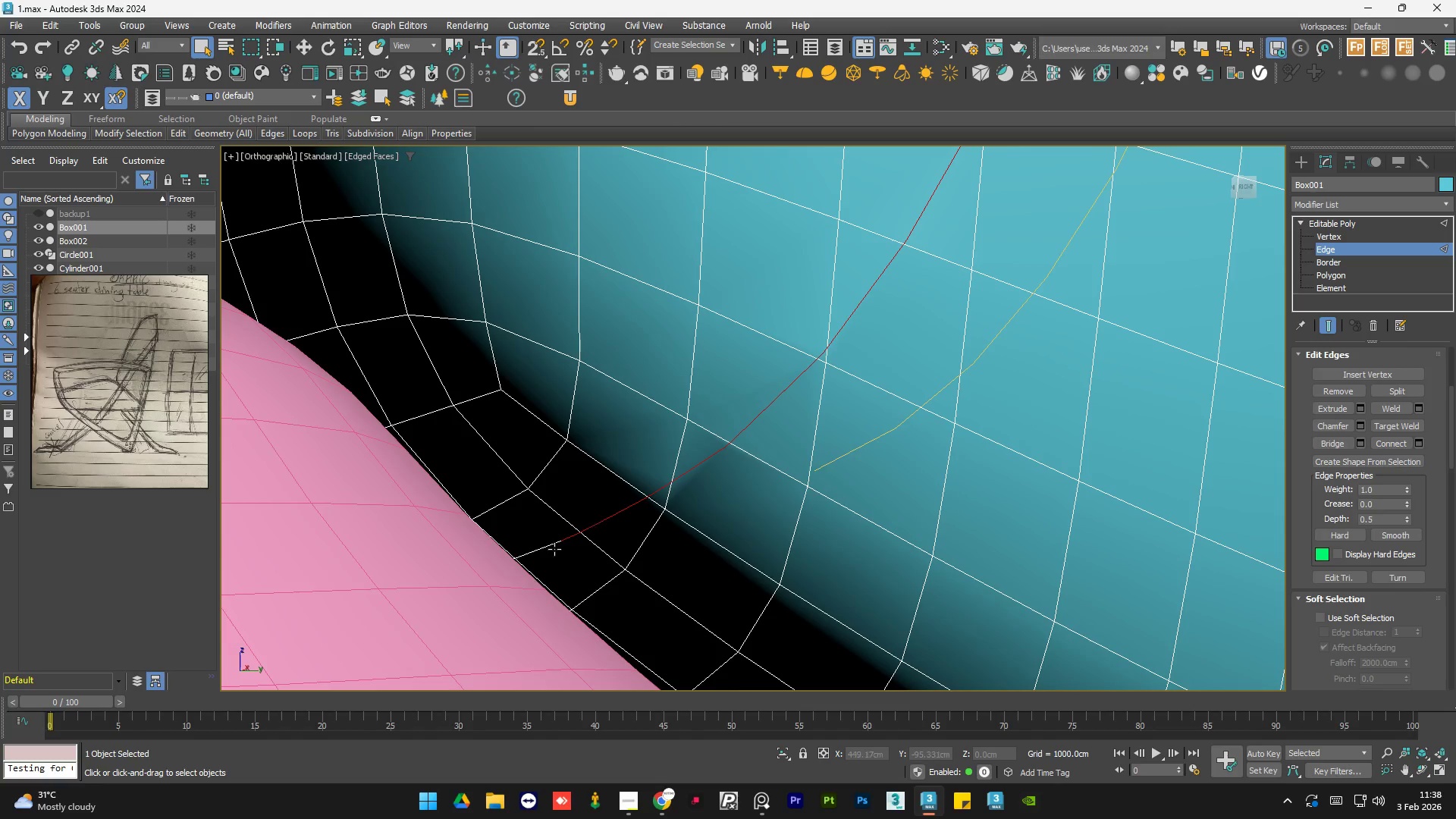 
hold_key(key=ControlLeft, duration=0.95)
left_click([556, 544])
 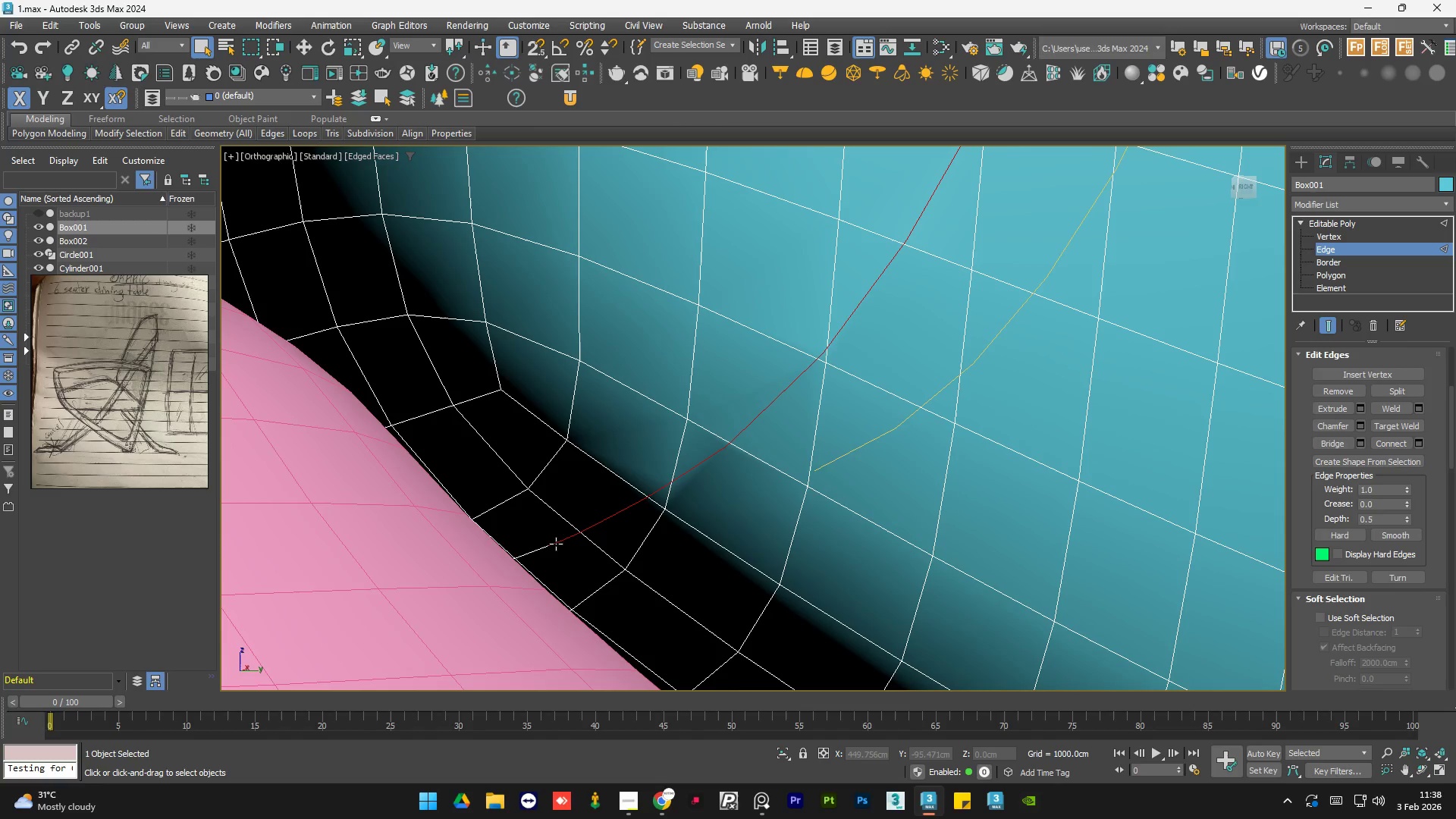 
double_click([556, 544])
 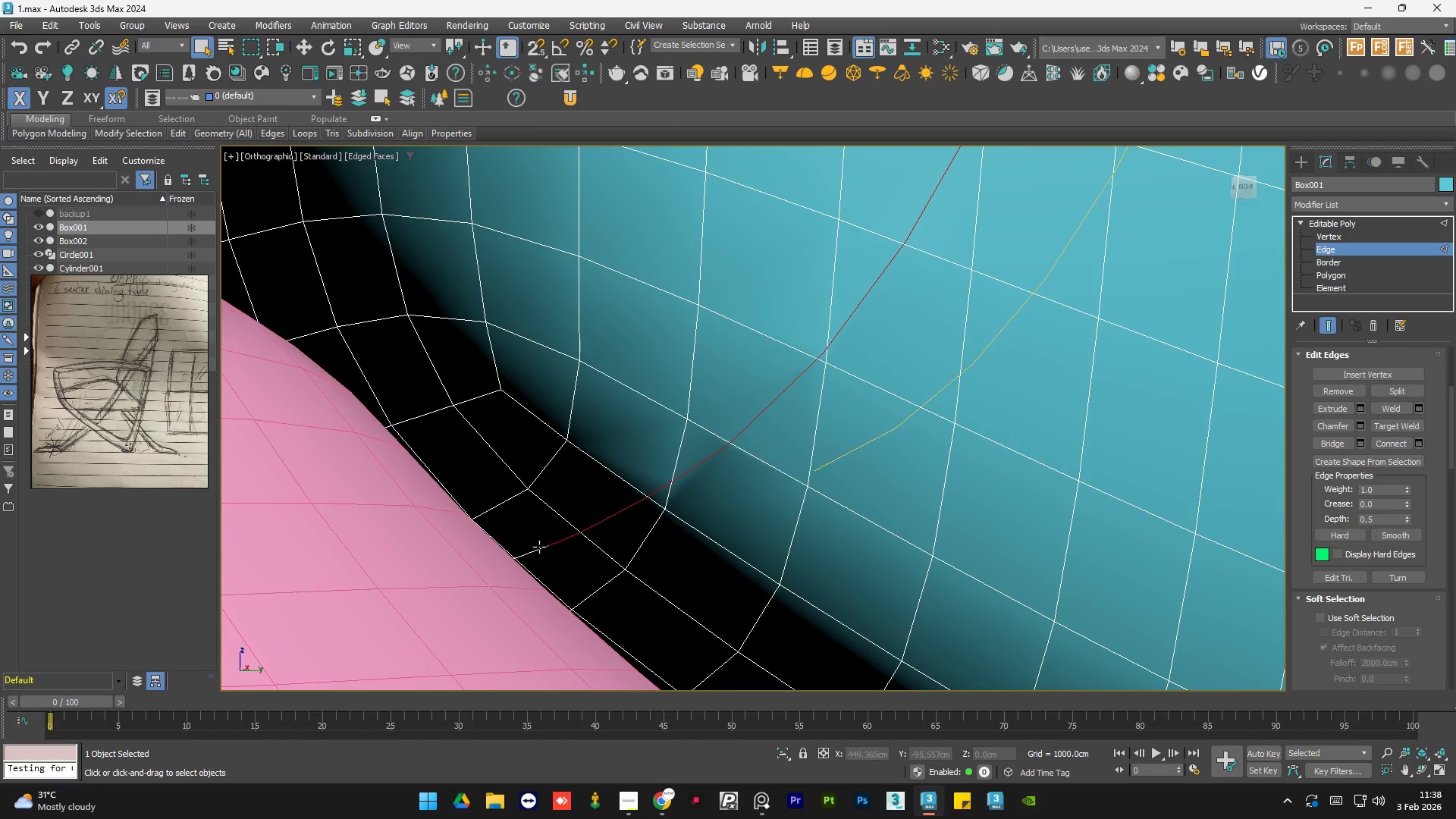 
hold_key(key=ControlLeft, duration=1.38)
 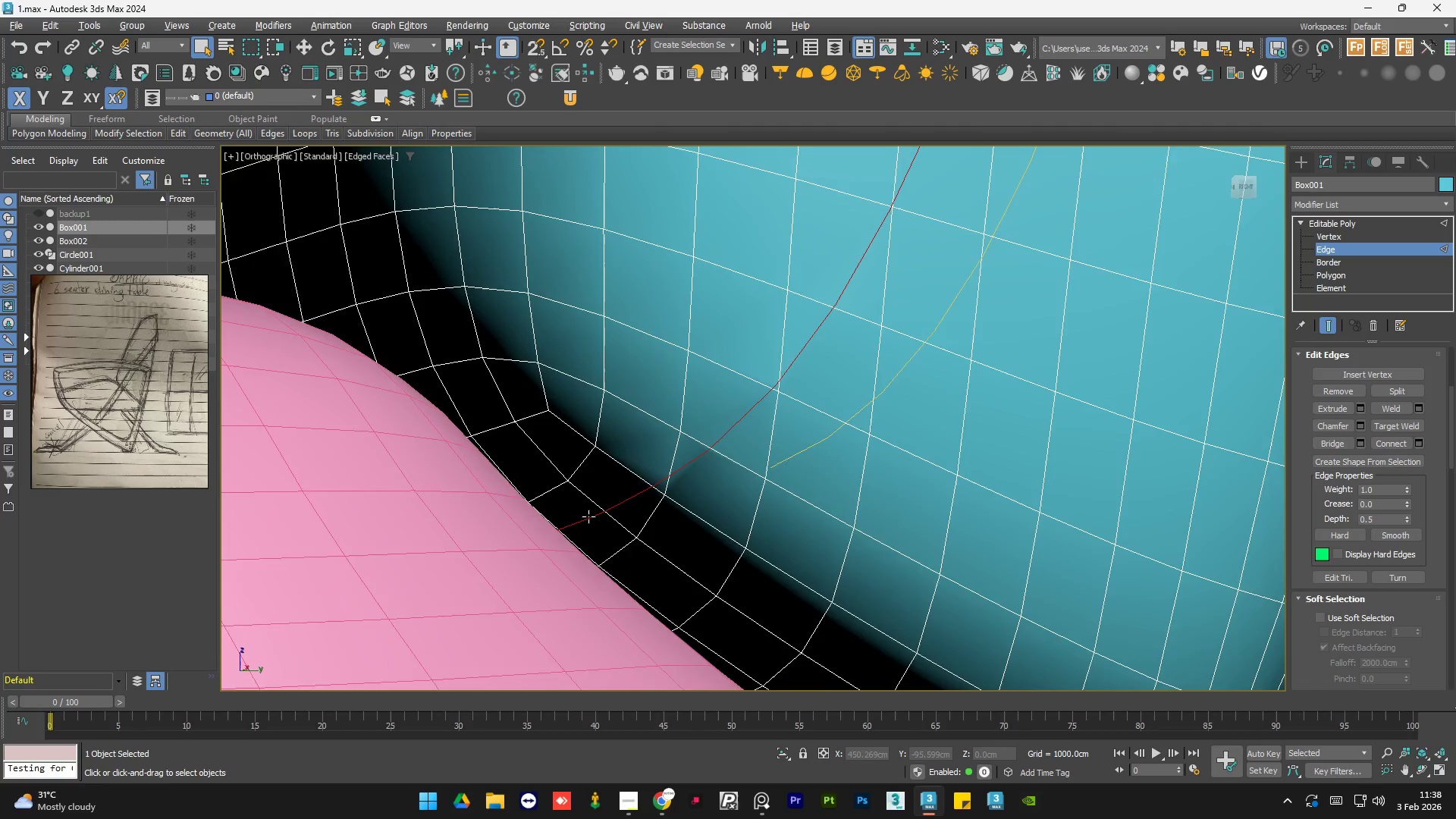 
scroll: coordinate [544, 551], scroll_direction: up, amount: 3.0
 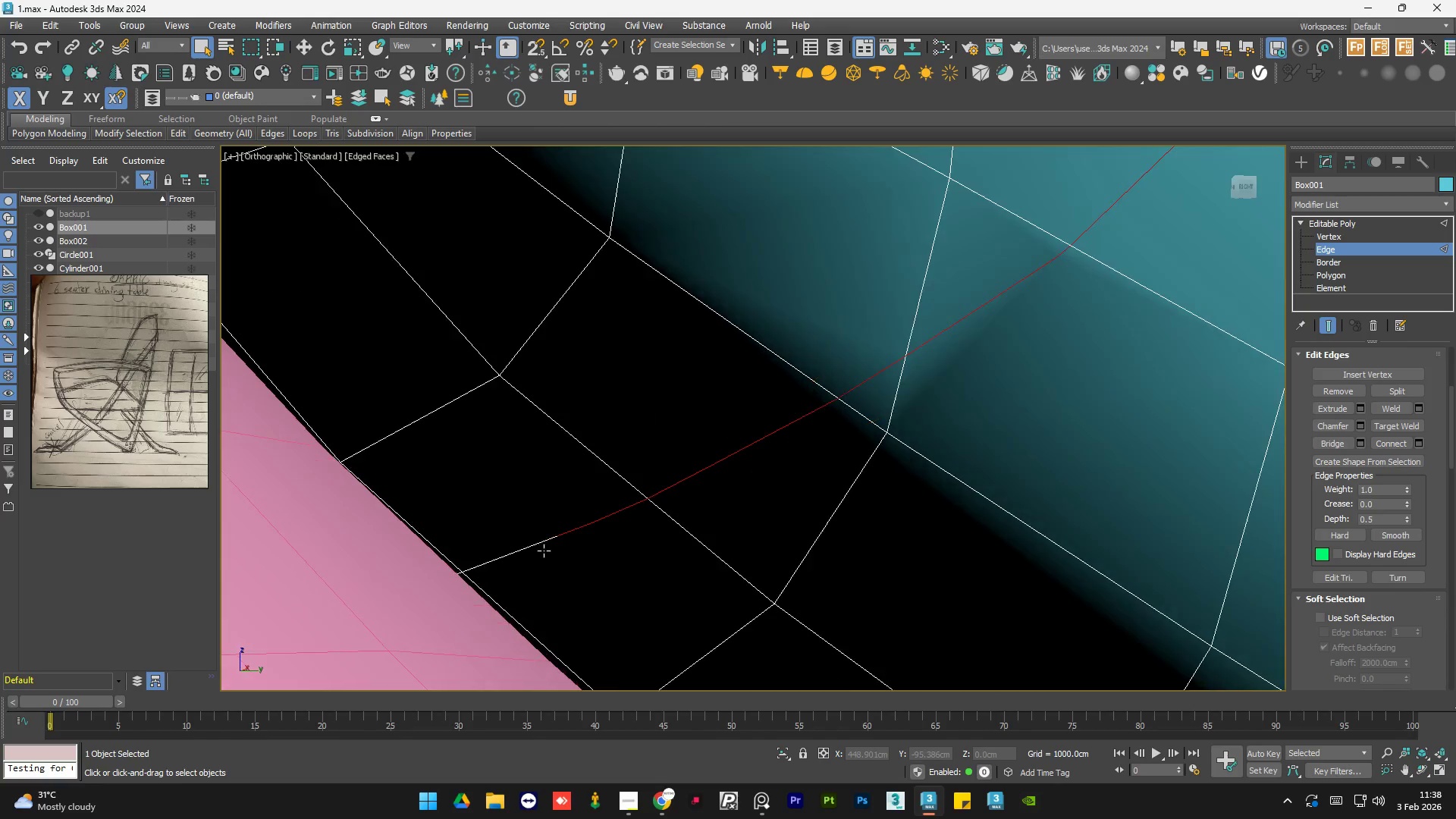 
left_click([543, 541])
 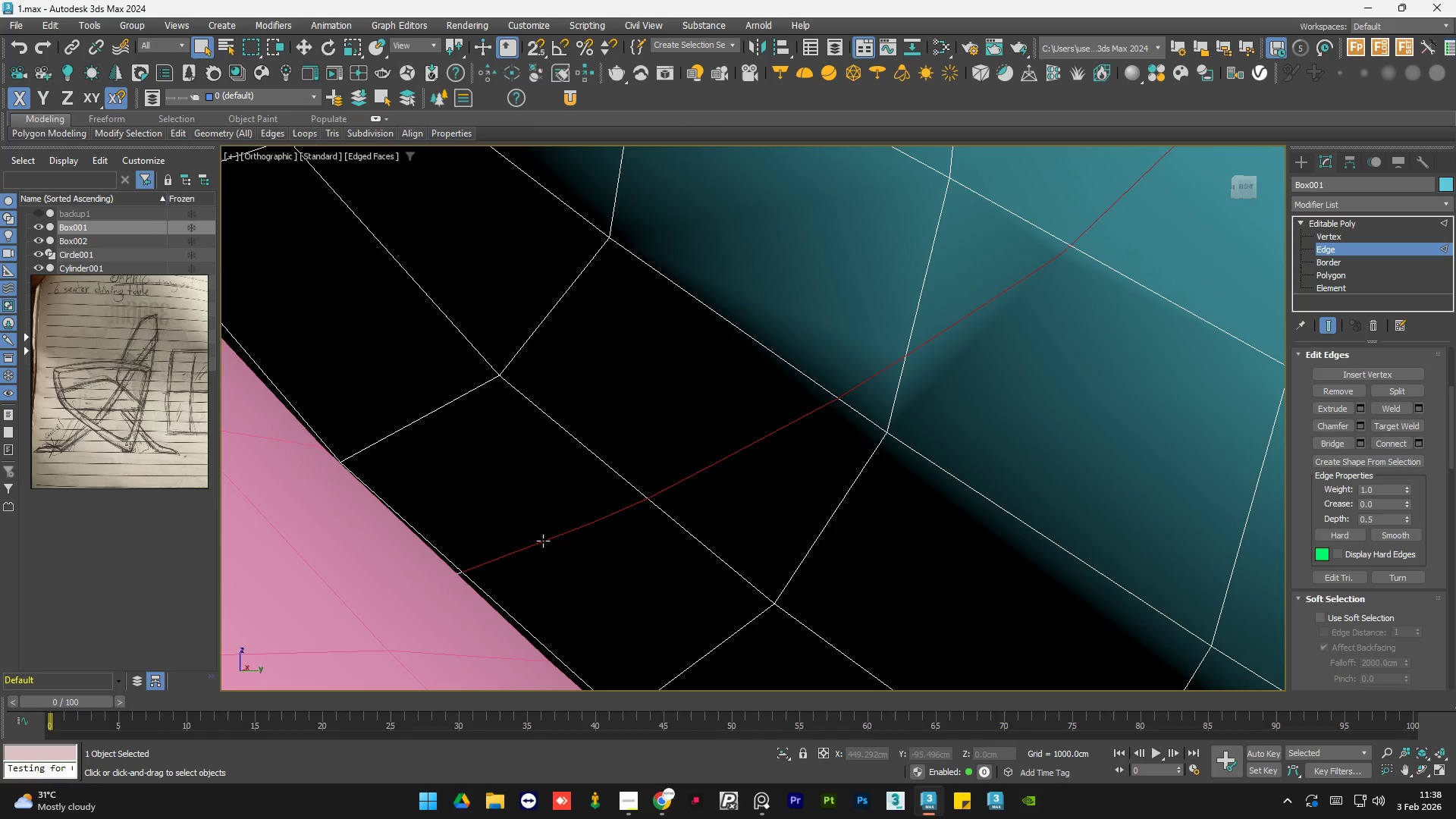 
double_click([543, 541])
 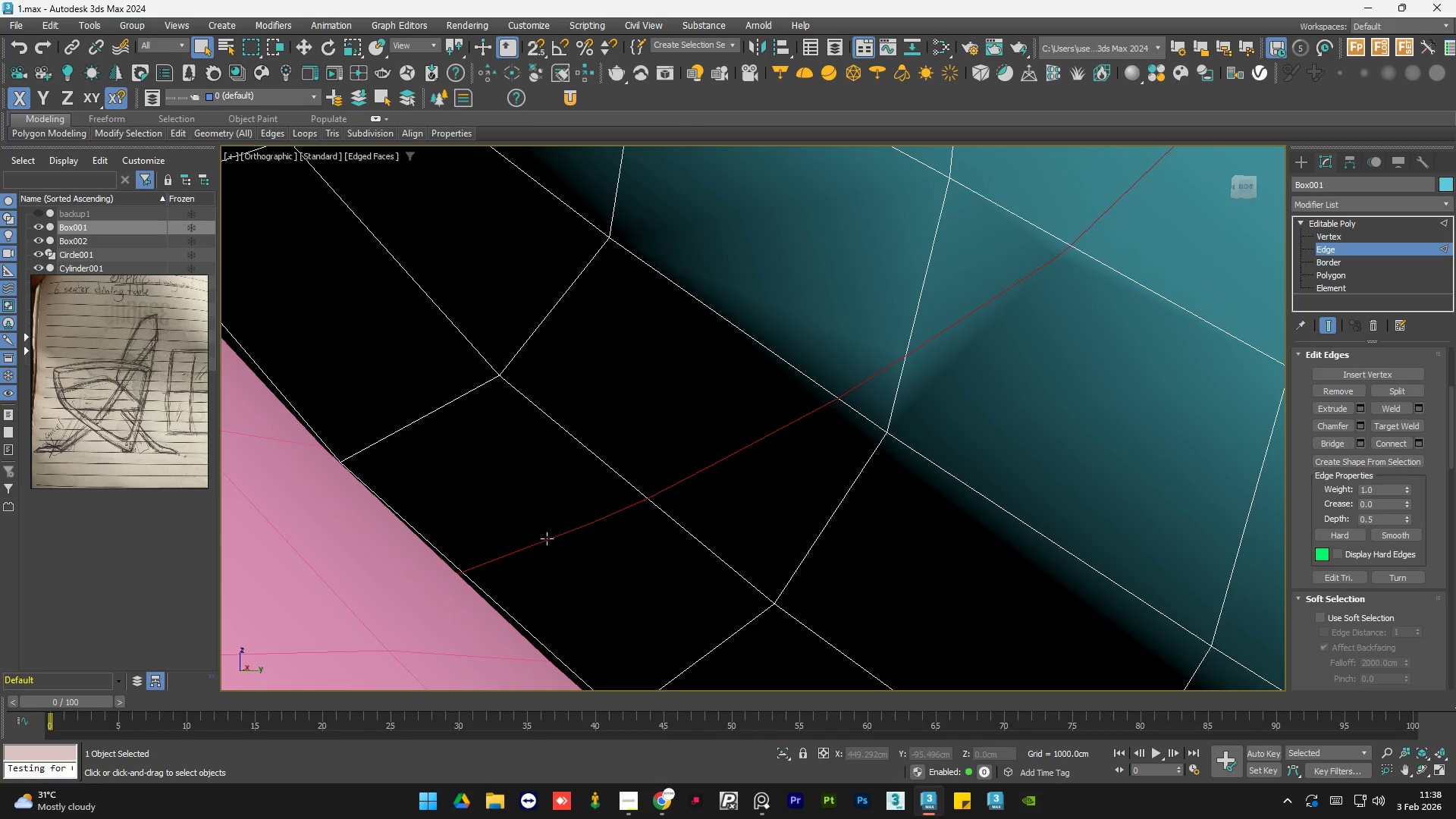 
hold_key(key=AltLeft, duration=0.95)
 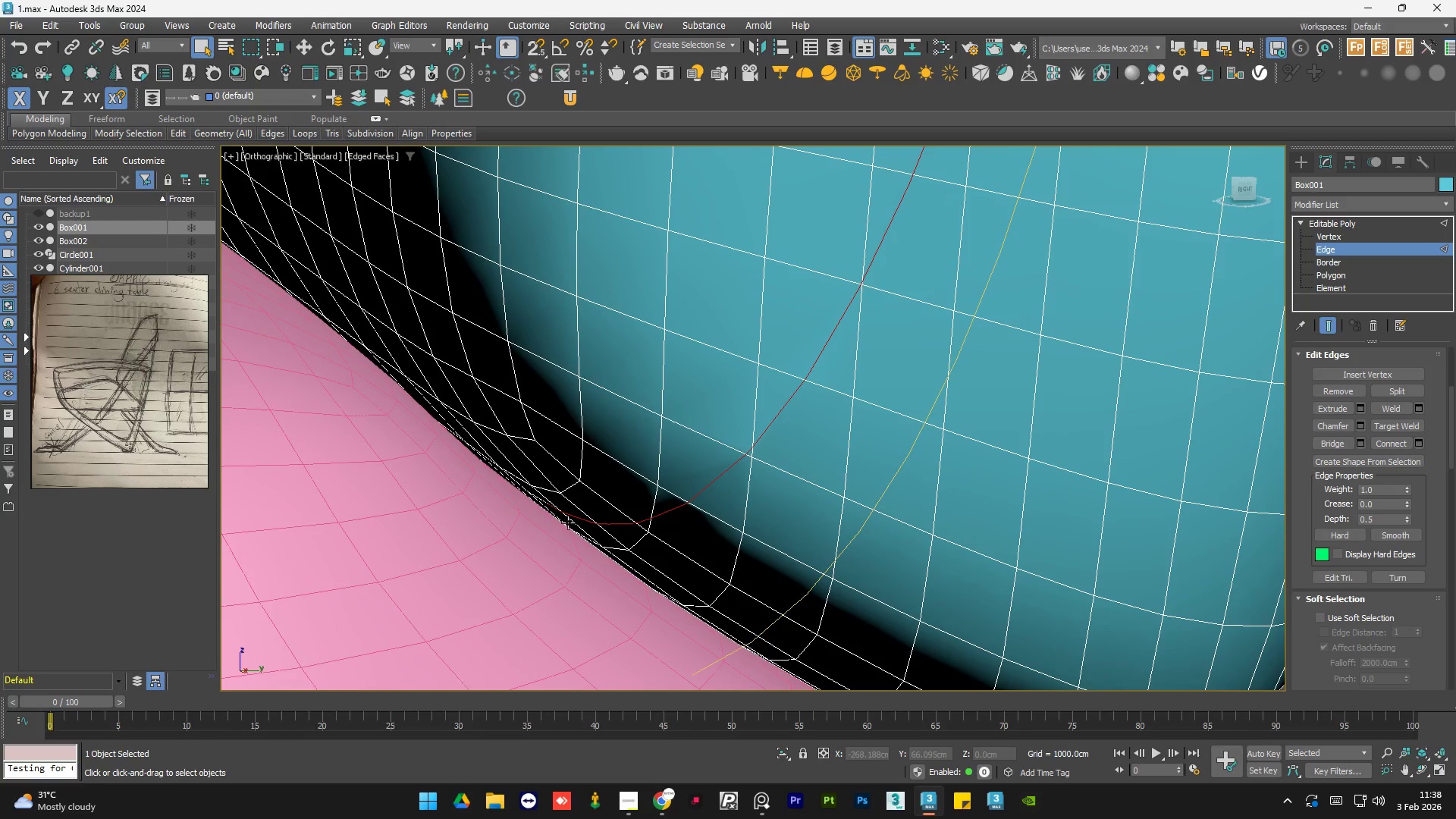 
scroll: coordinate [592, 515], scroll_direction: down, amount: 4.0
 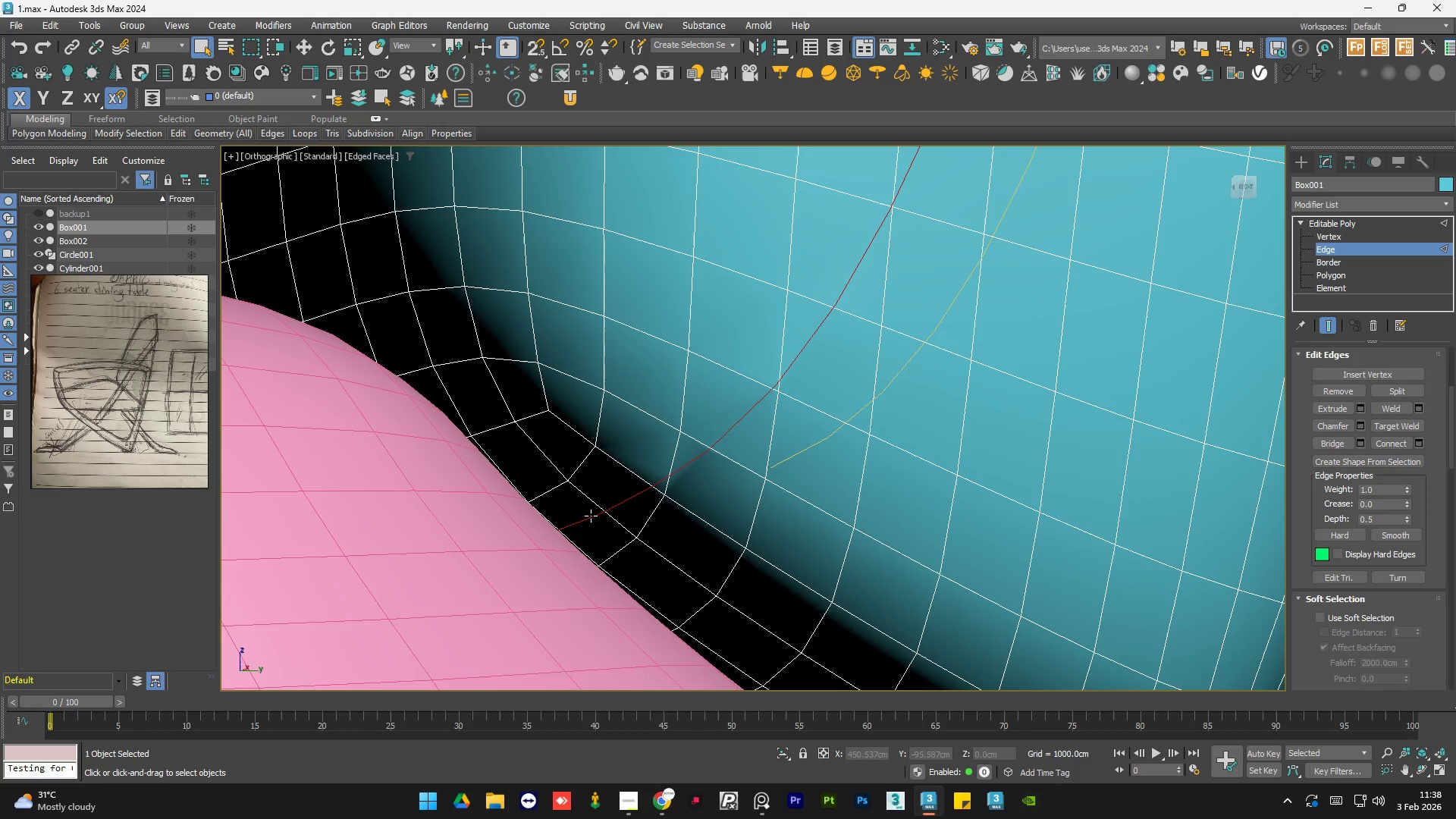 
hold_key(key=AltLeft, duration=0.8)
 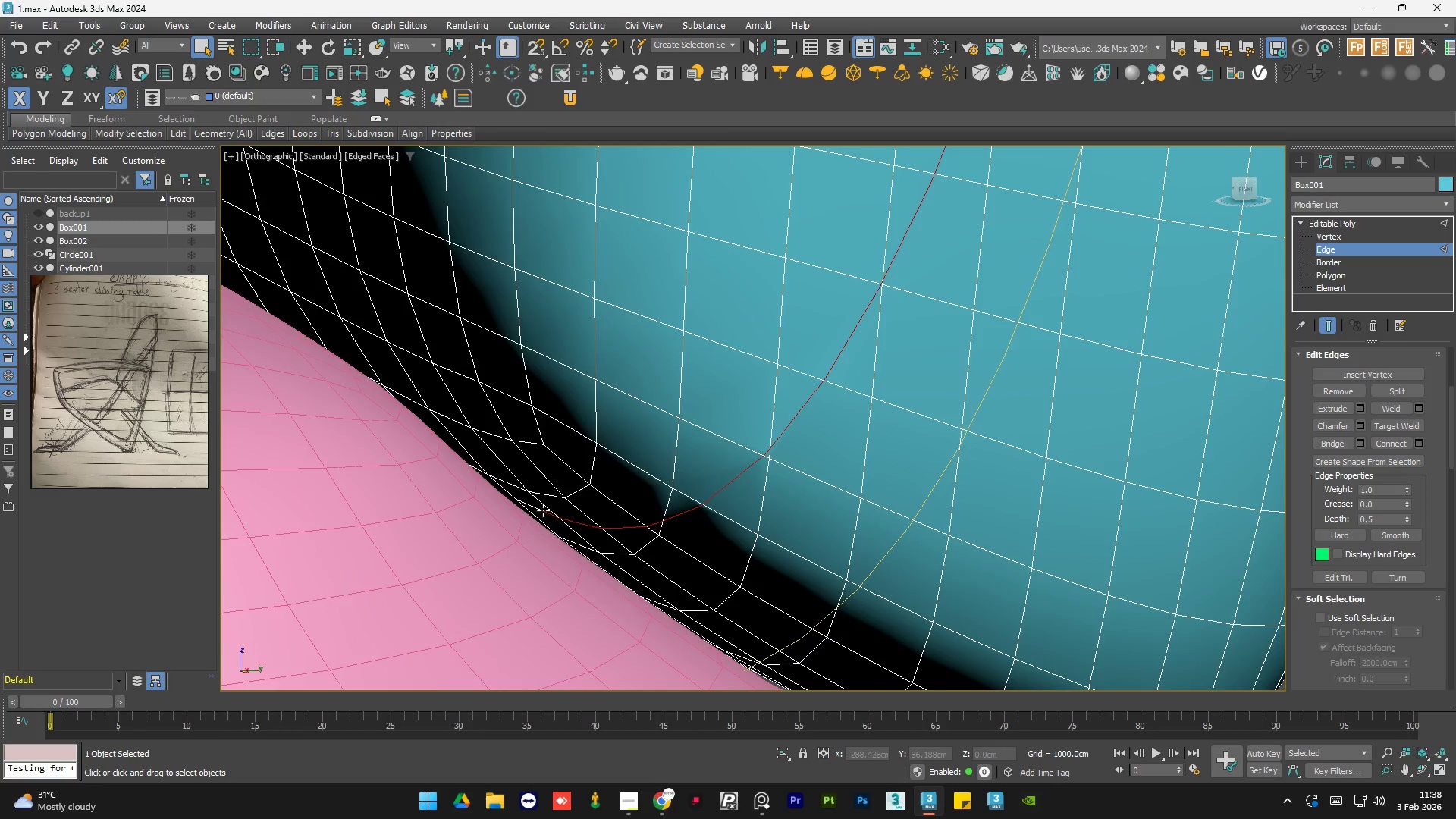 
hold_key(key=ControlLeft, duration=1.03)
 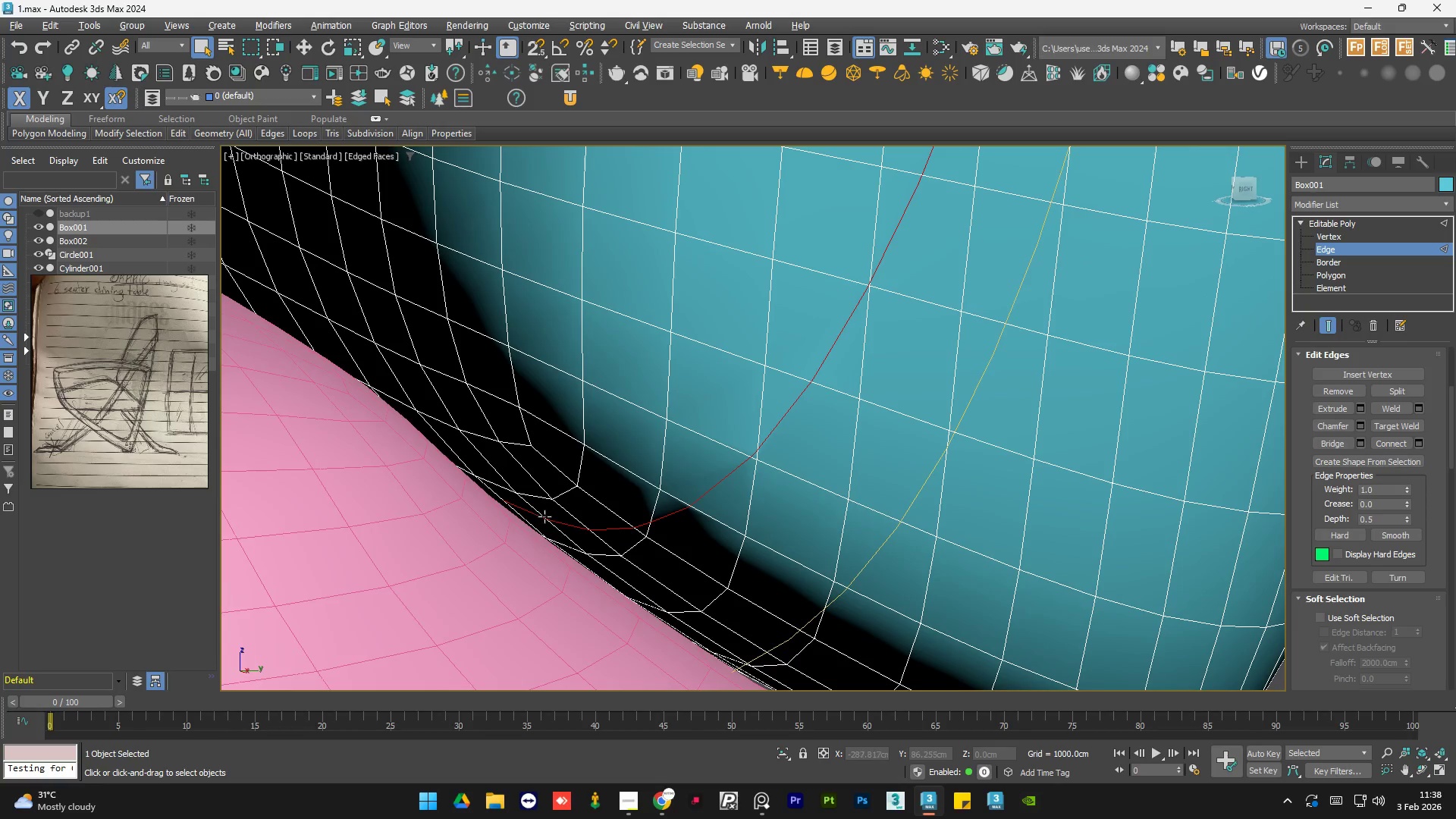 
scroll: coordinate [535, 507], scroll_direction: up, amount: 5.0
 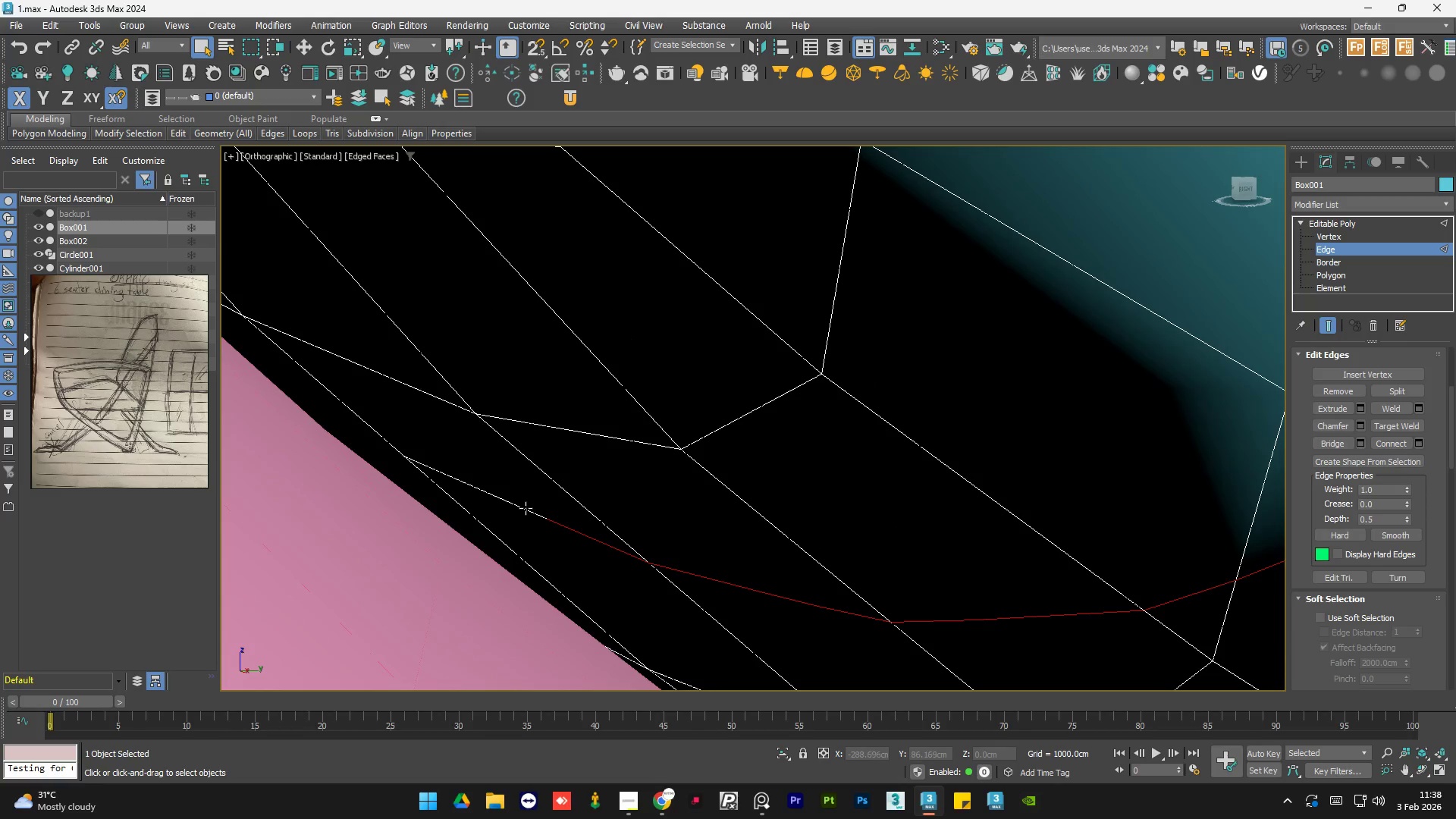 
left_click([525, 510])
 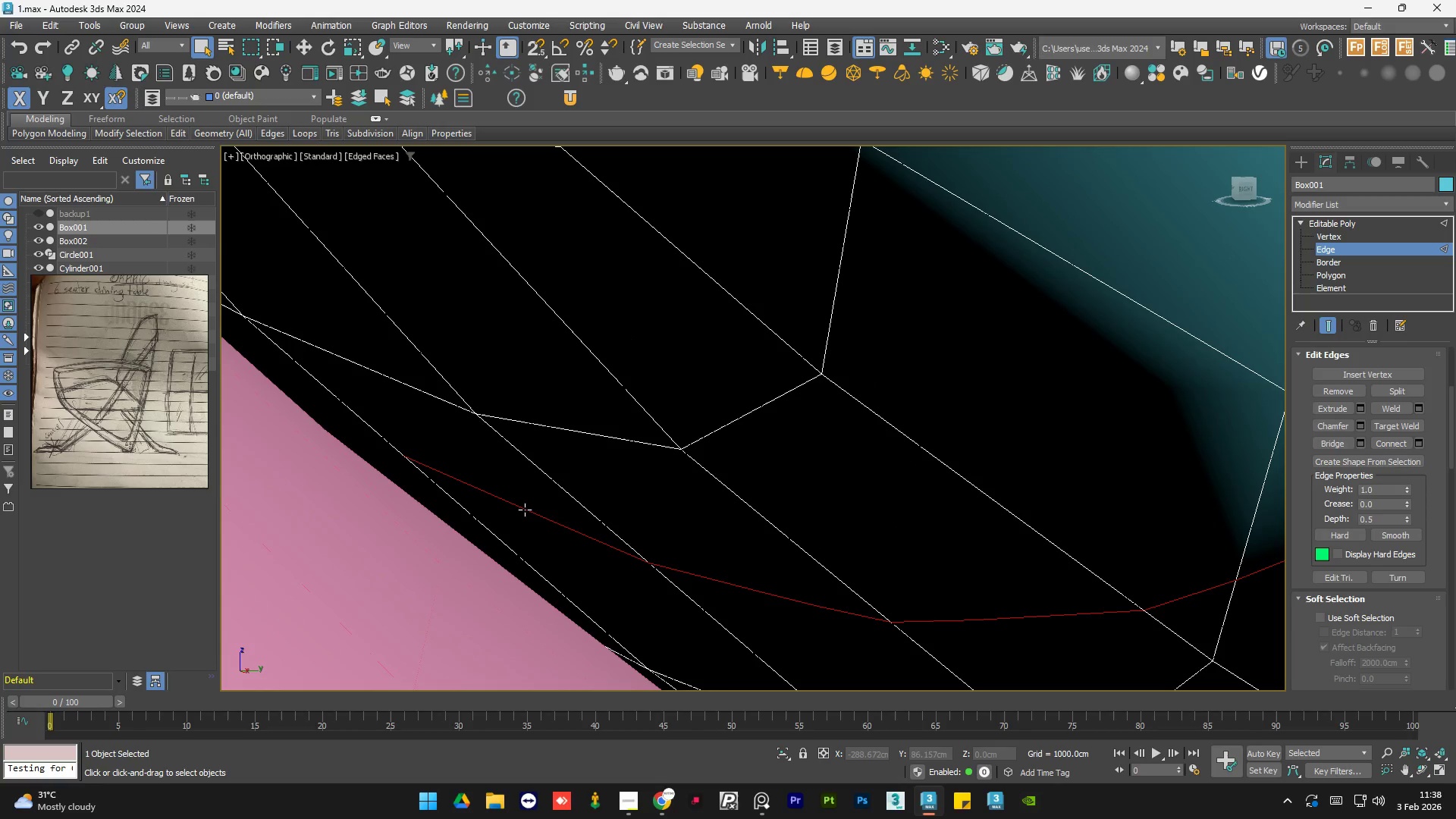 
double_click([525, 510])
 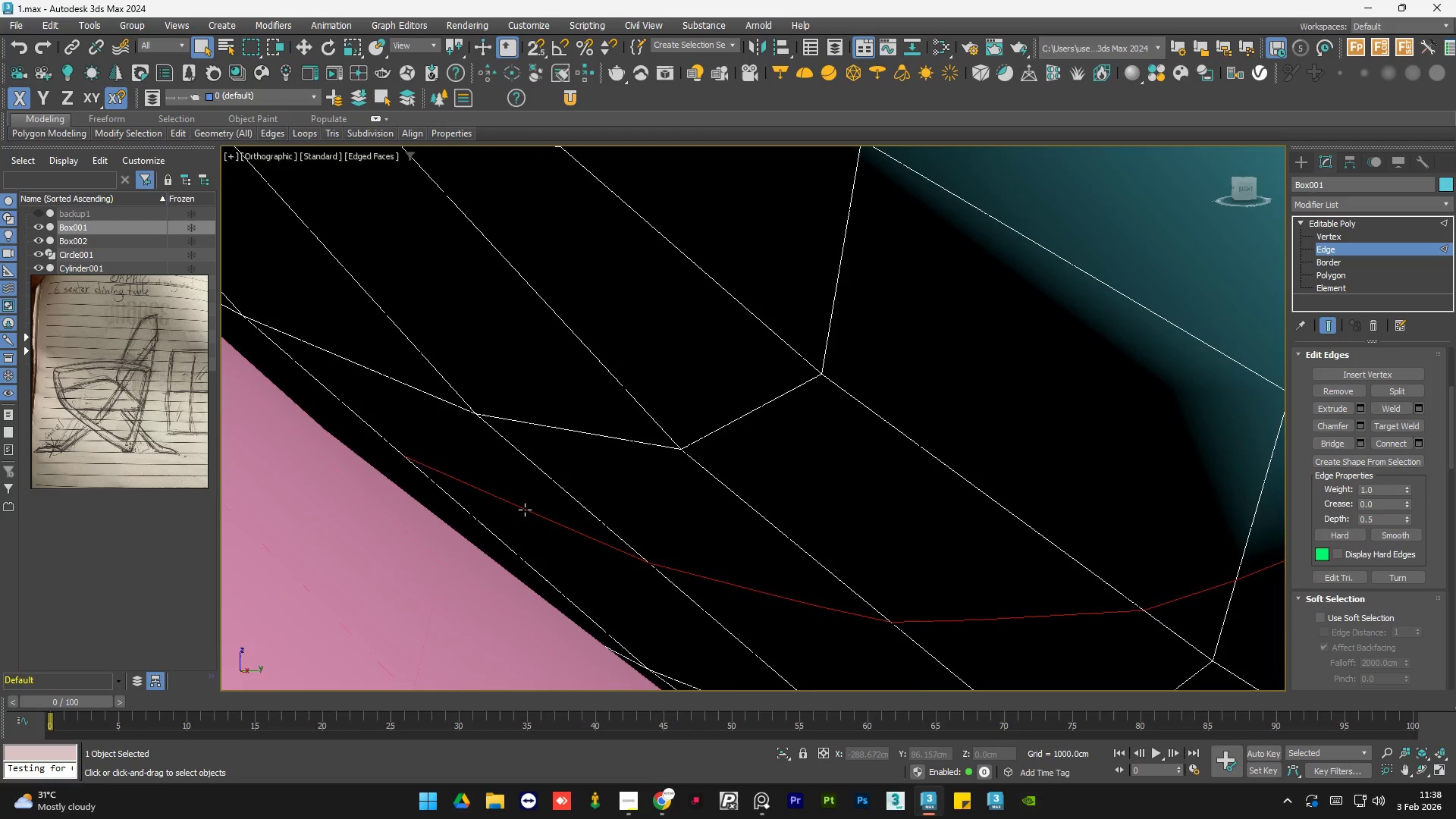 
hold_key(key=AltLeft, duration=0.7)
 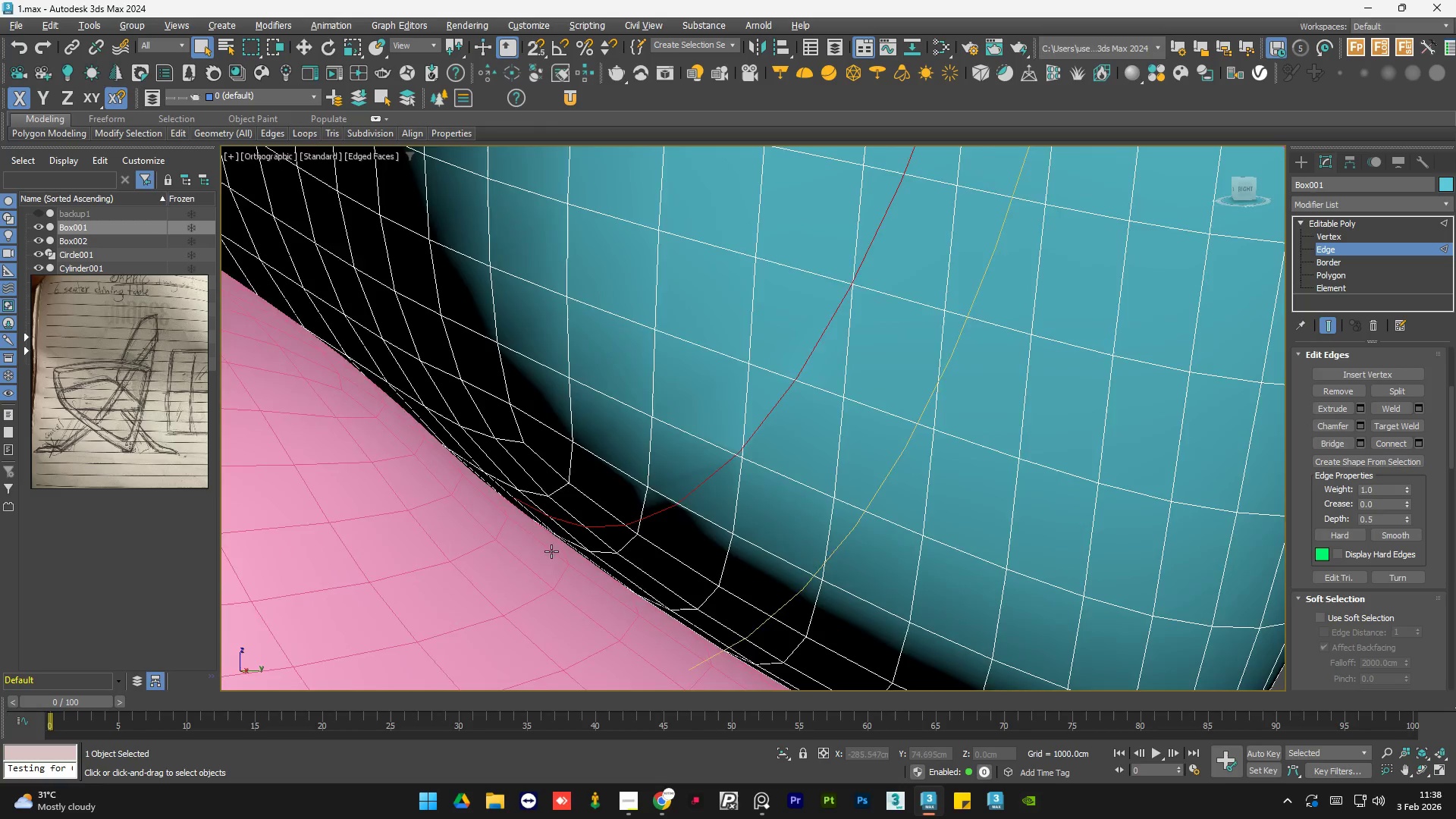 
scroll: coordinate [525, 510], scroll_direction: down, amount: 5.0
 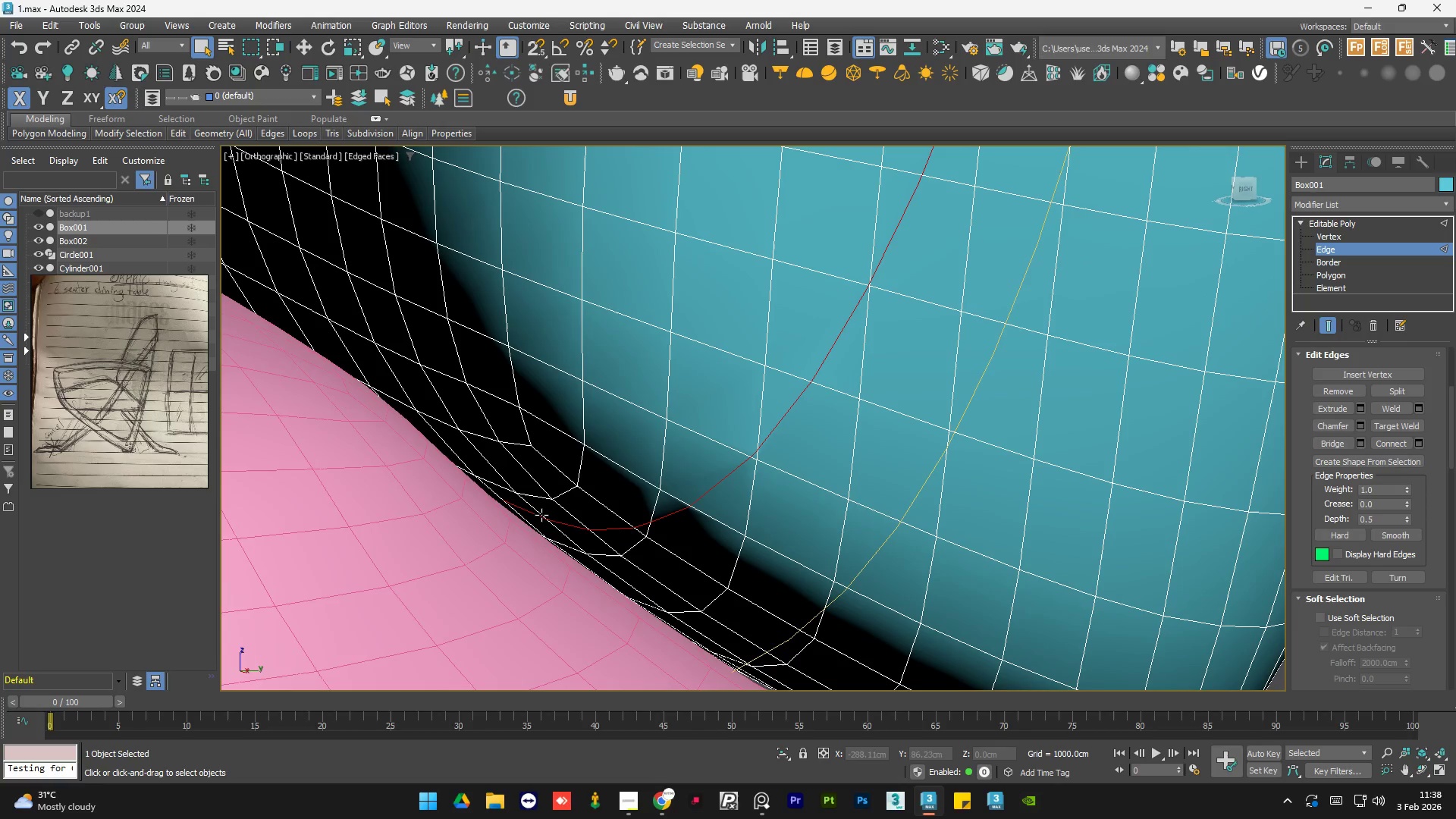 
hold_key(key=AltLeft, duration=1.5)
 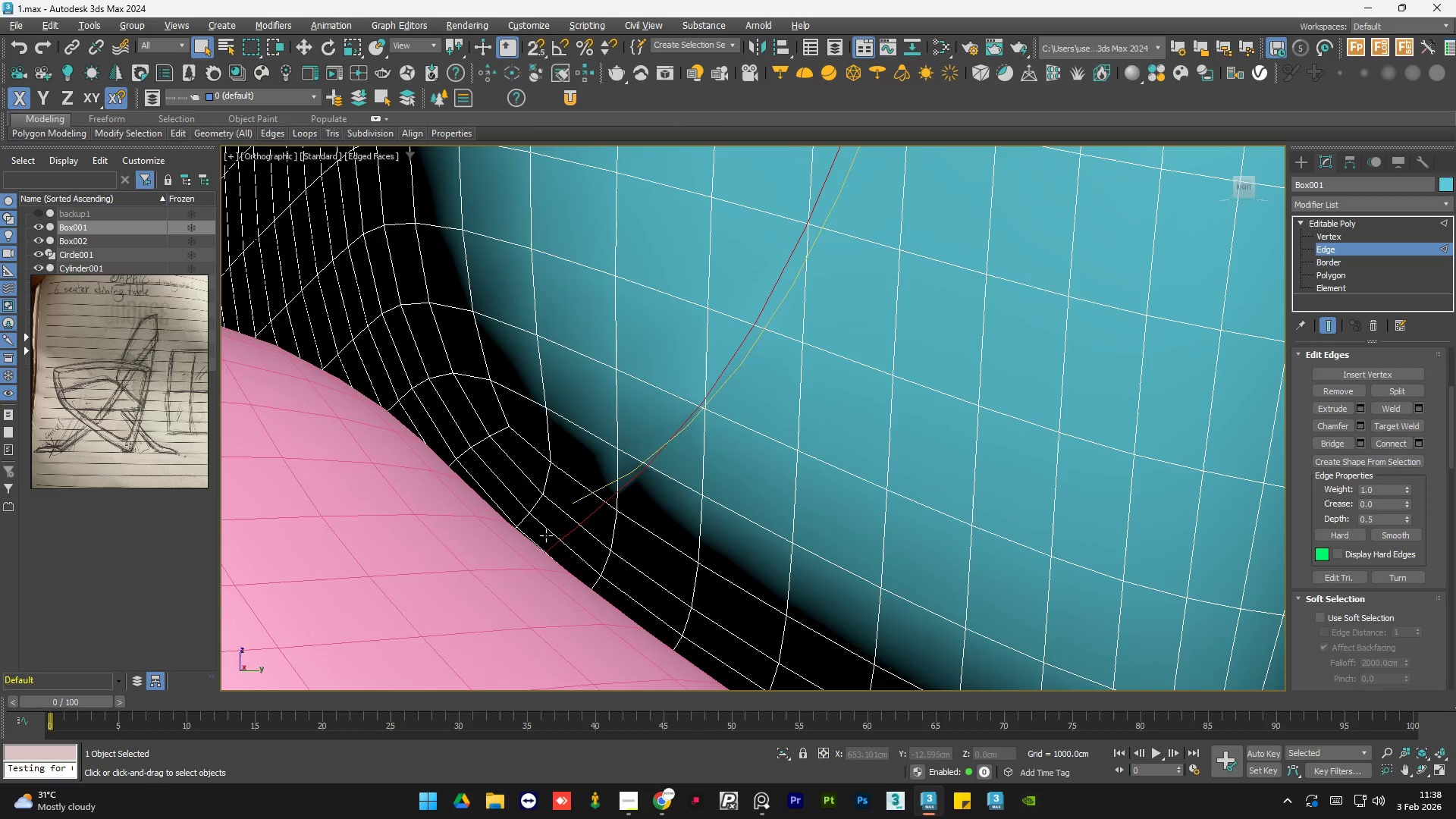 
key(Alt+AltLeft)
 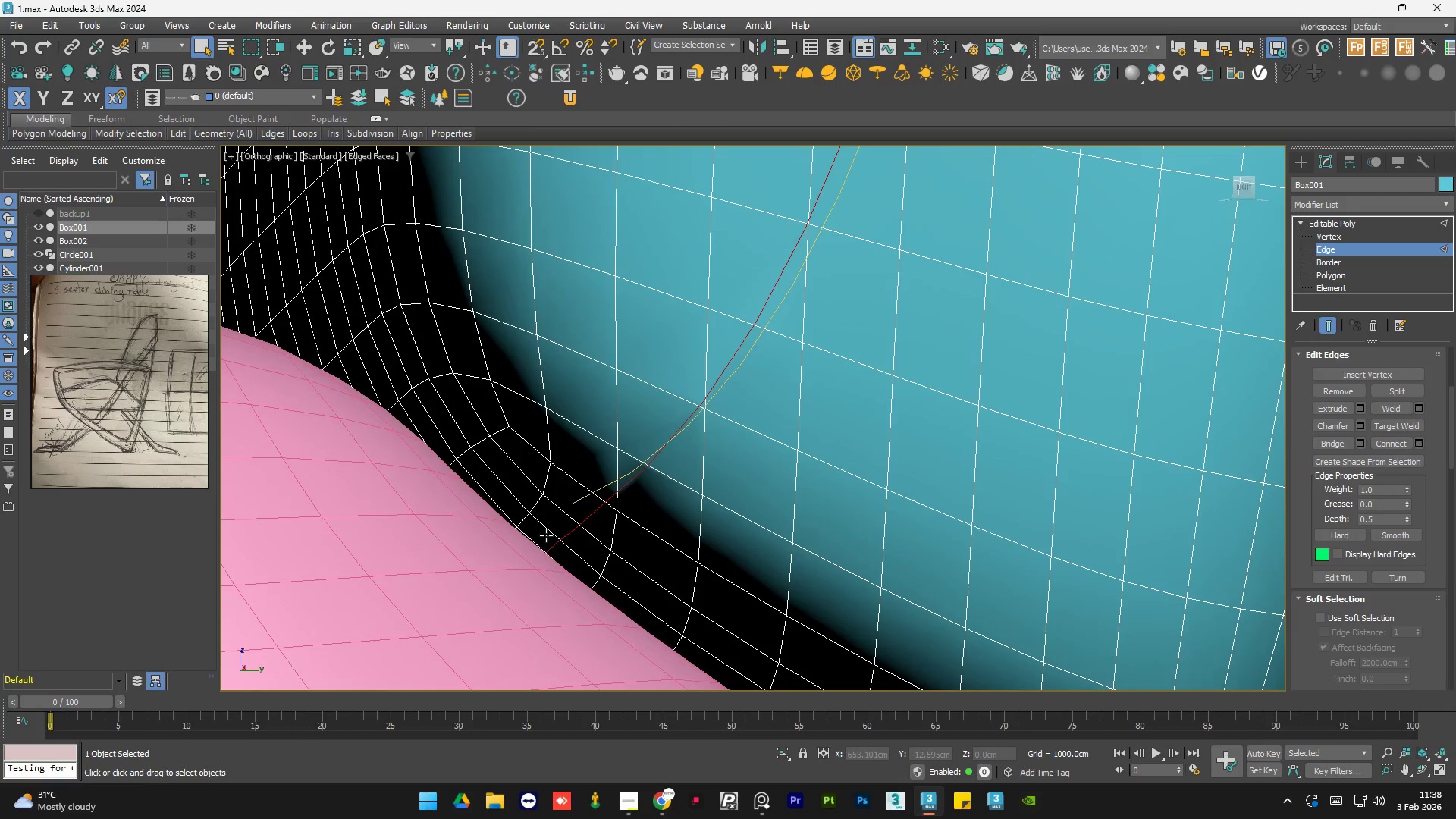 
key(Alt+AltLeft)
 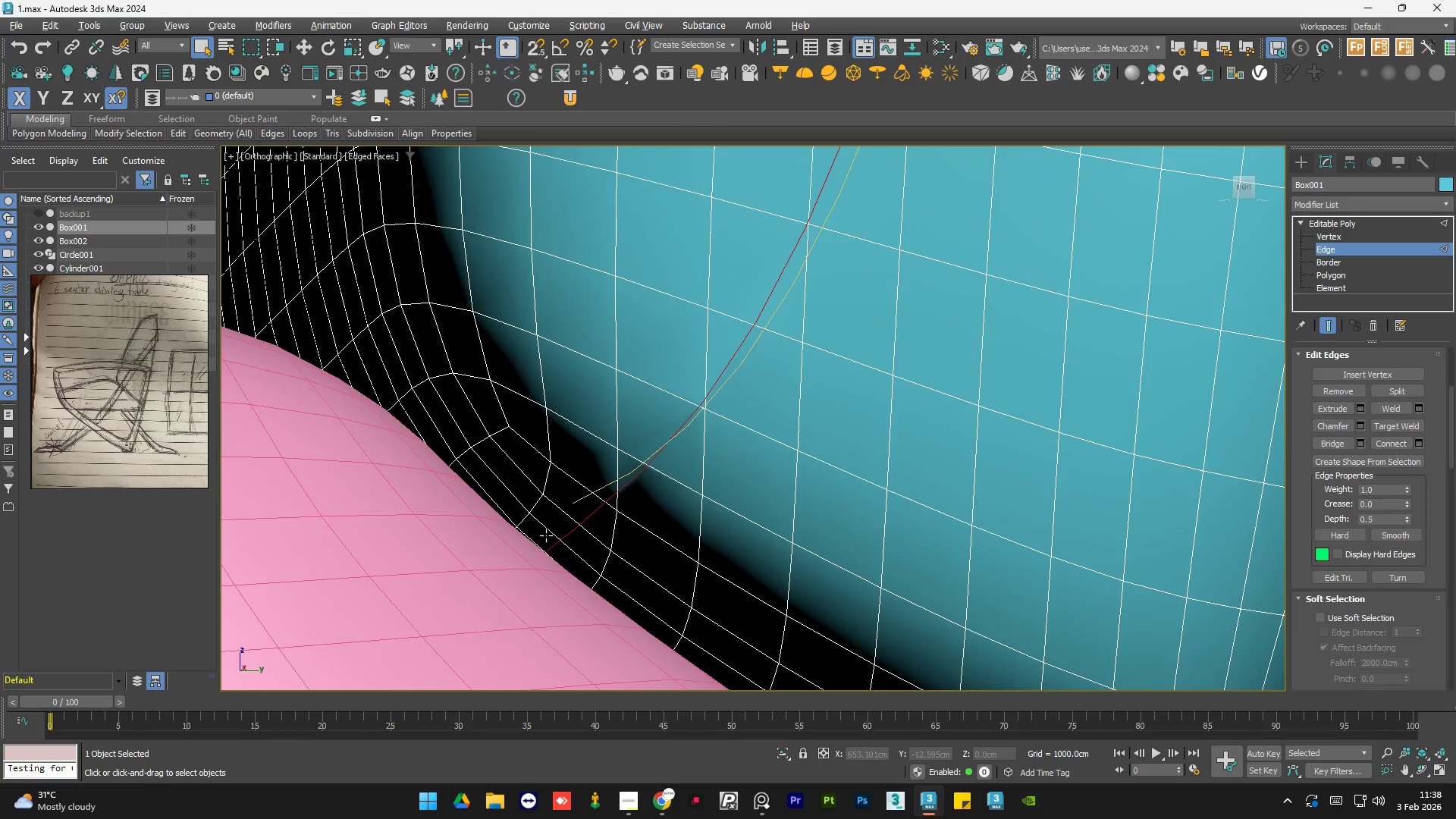 
key(Alt+AltLeft)
 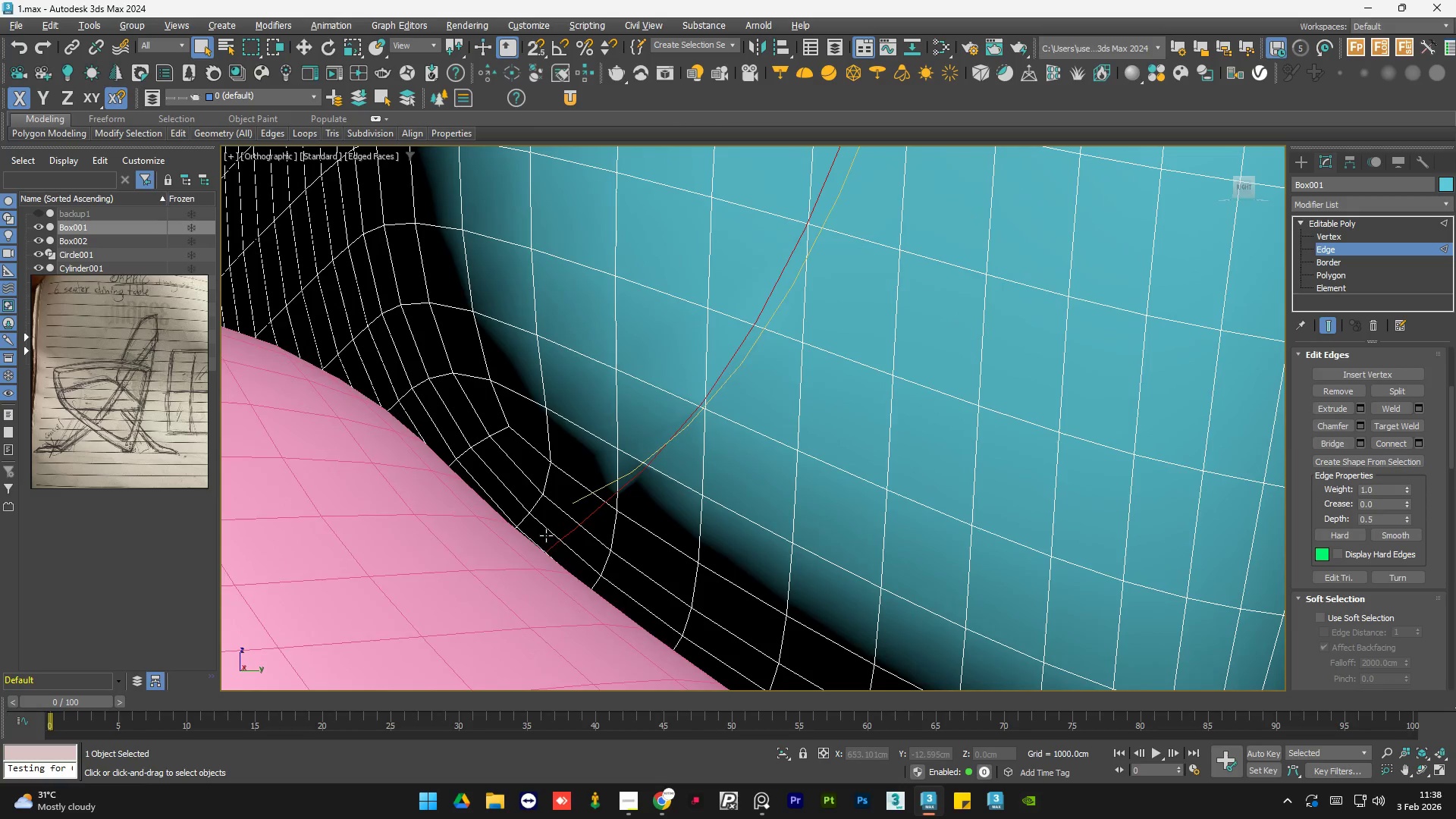 
key(Alt+AltLeft)
 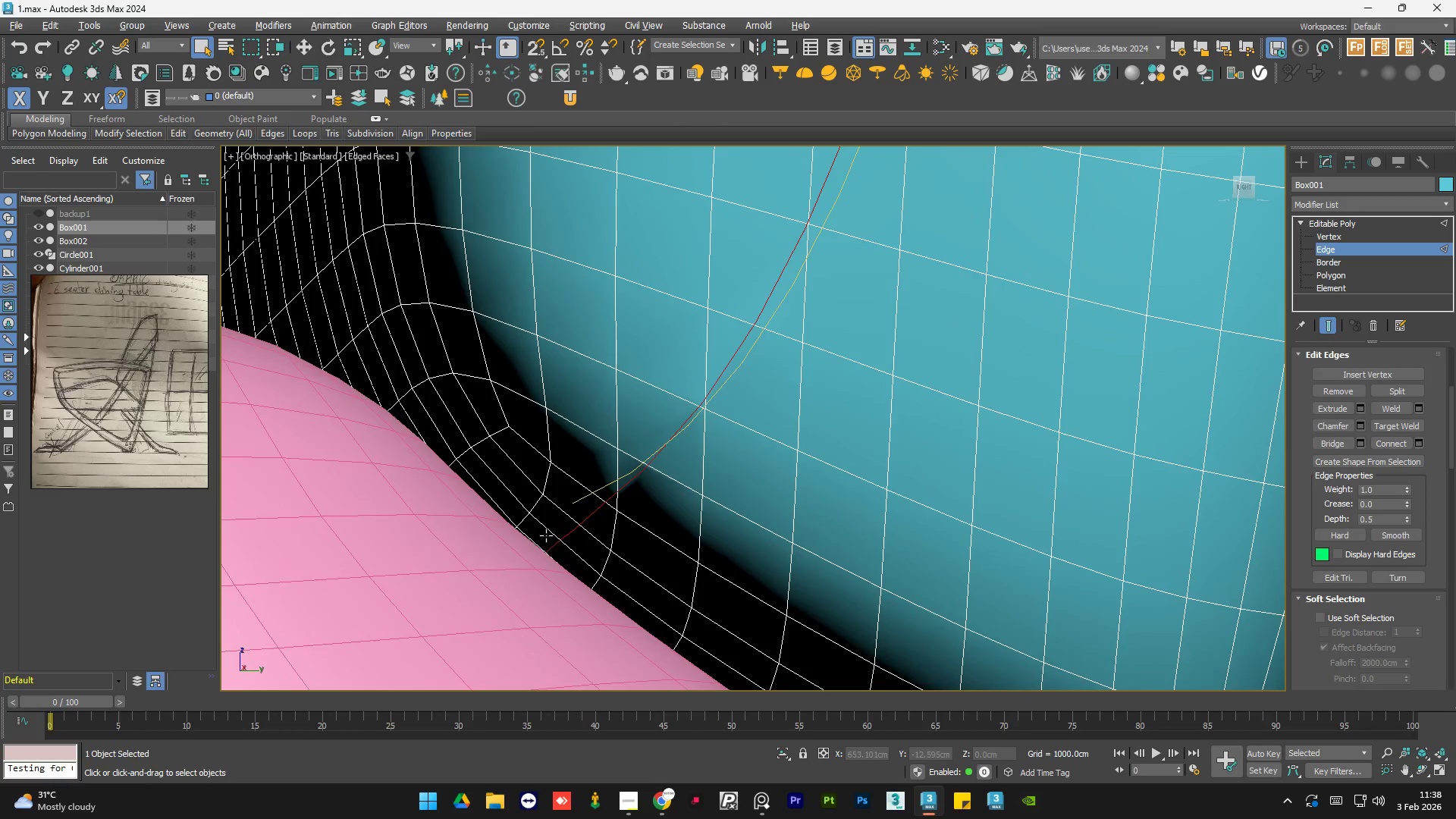 
key(Alt+AltLeft)
 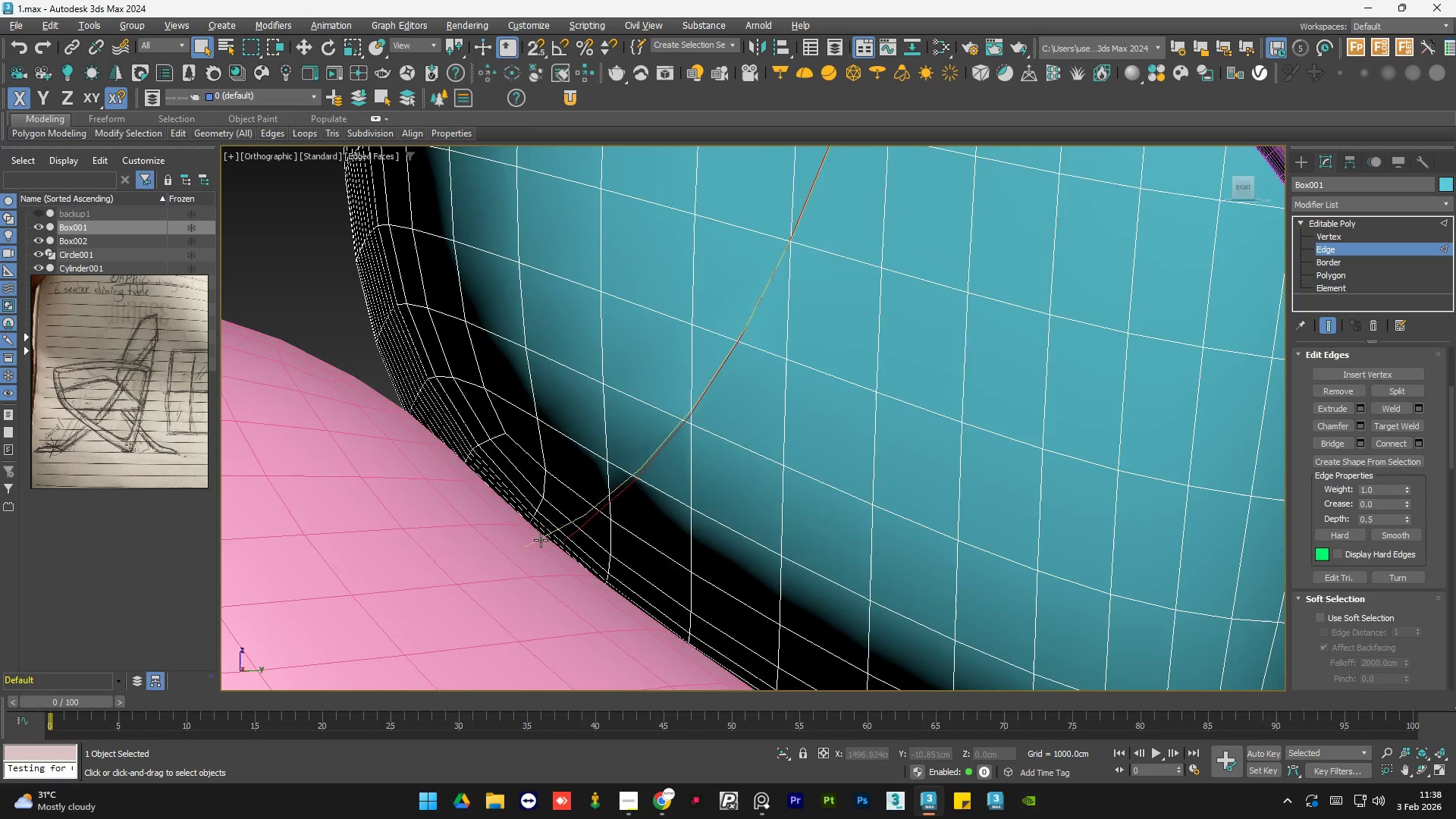 
key(Alt+AltLeft)
 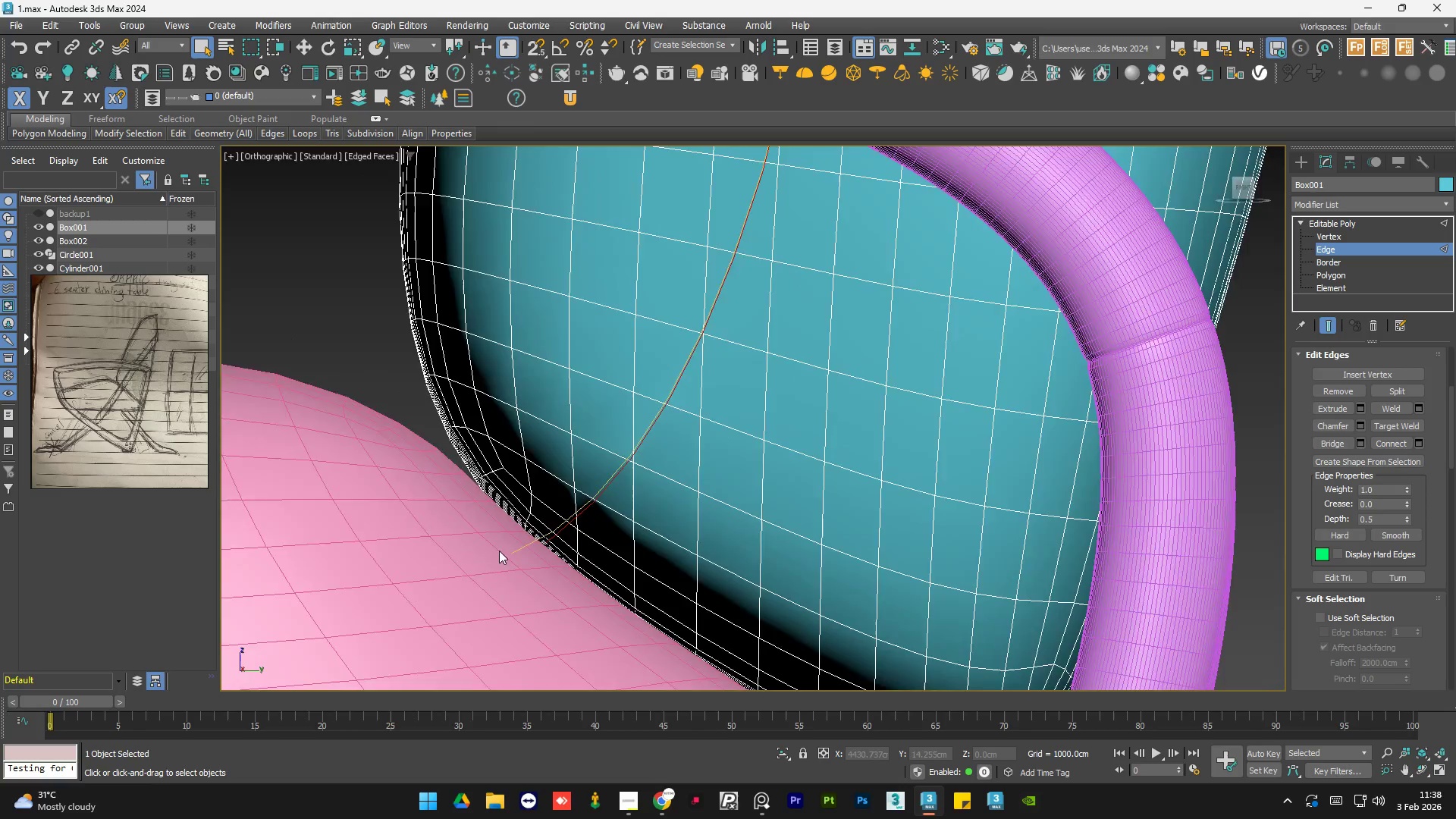 
hold_key(key=AltLeft, duration=0.69)
 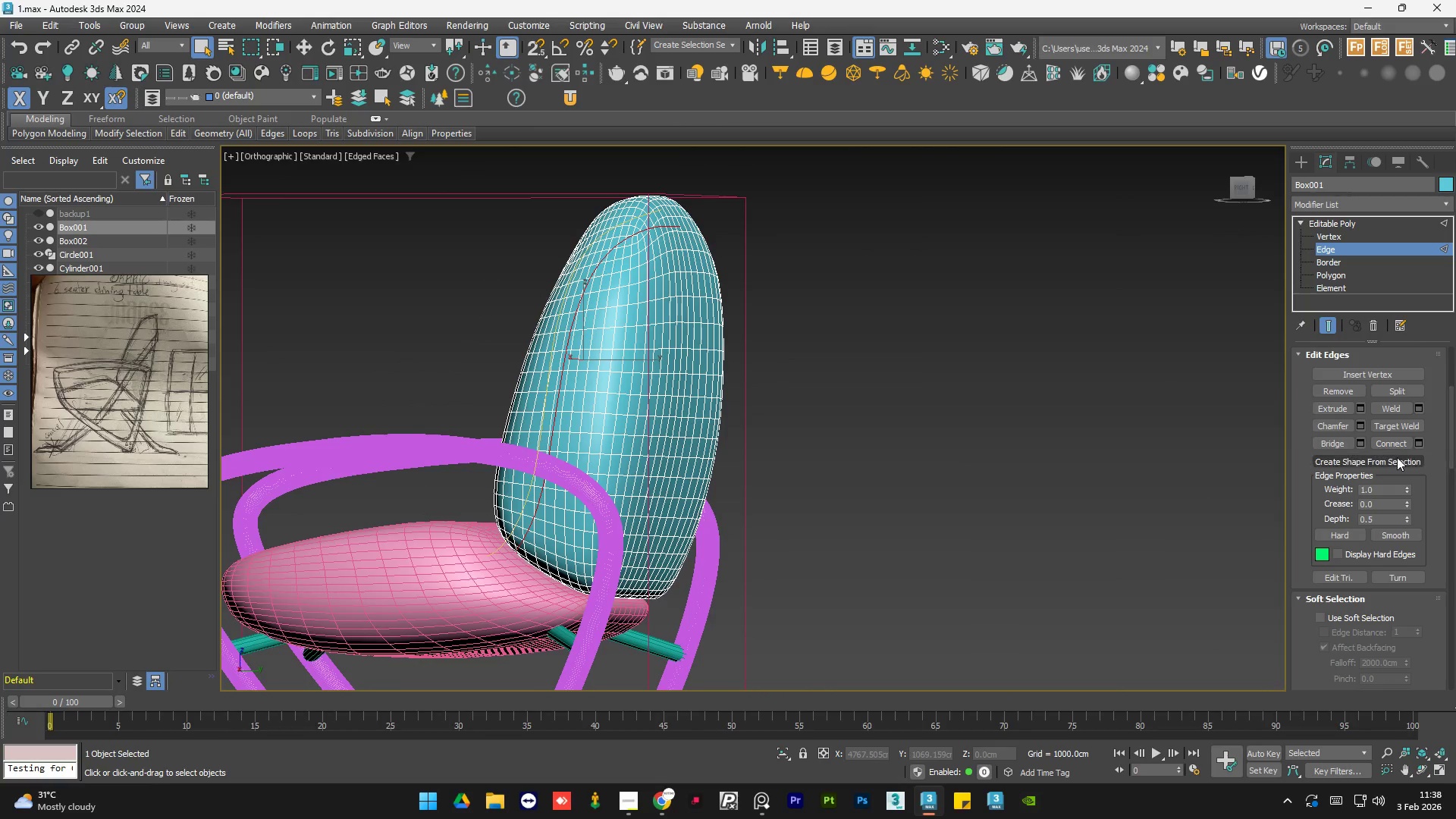 
scroll: coordinate [517, 560], scroll_direction: down, amount: 6.0
 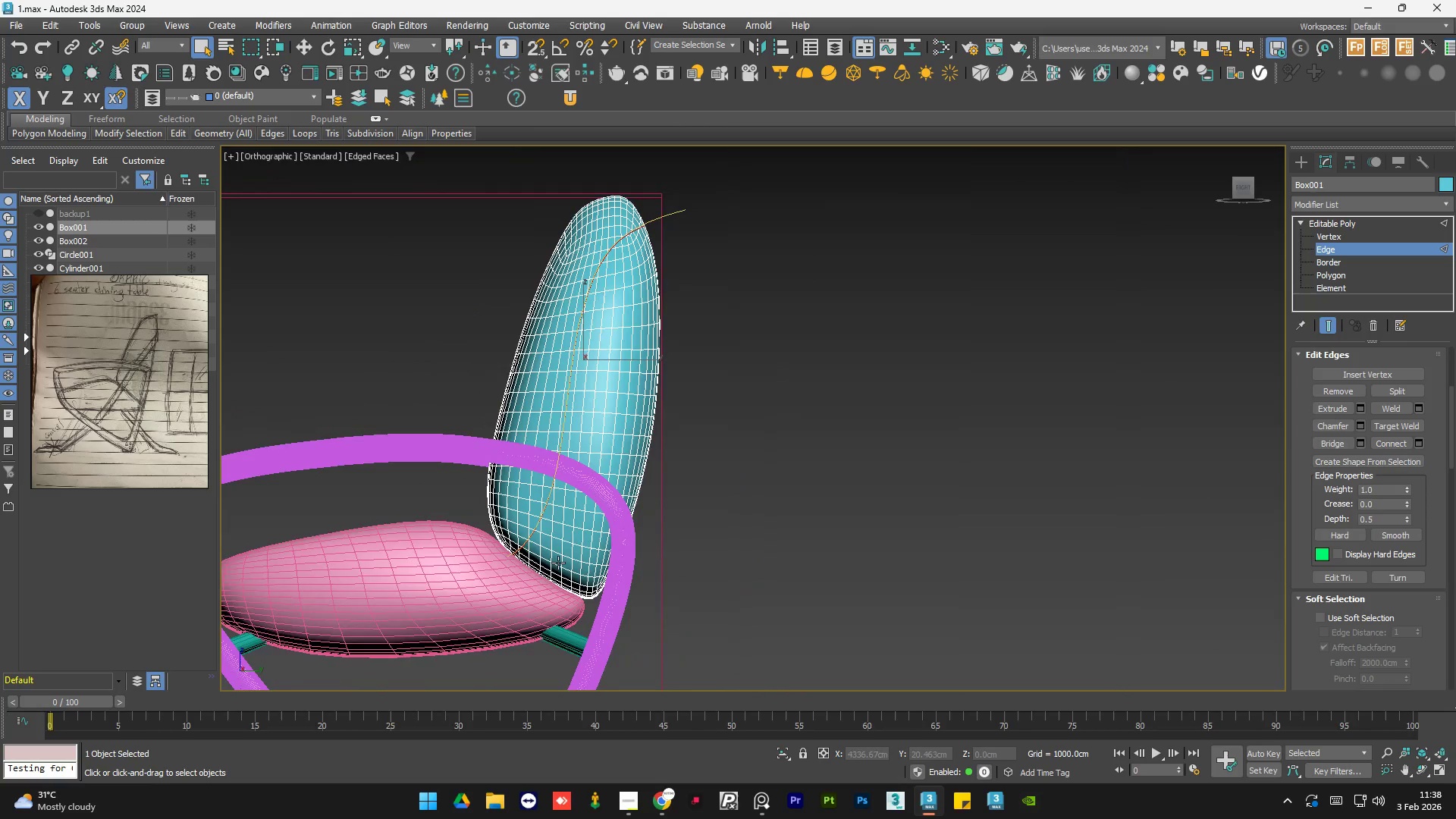 
left_click([1394, 461])
 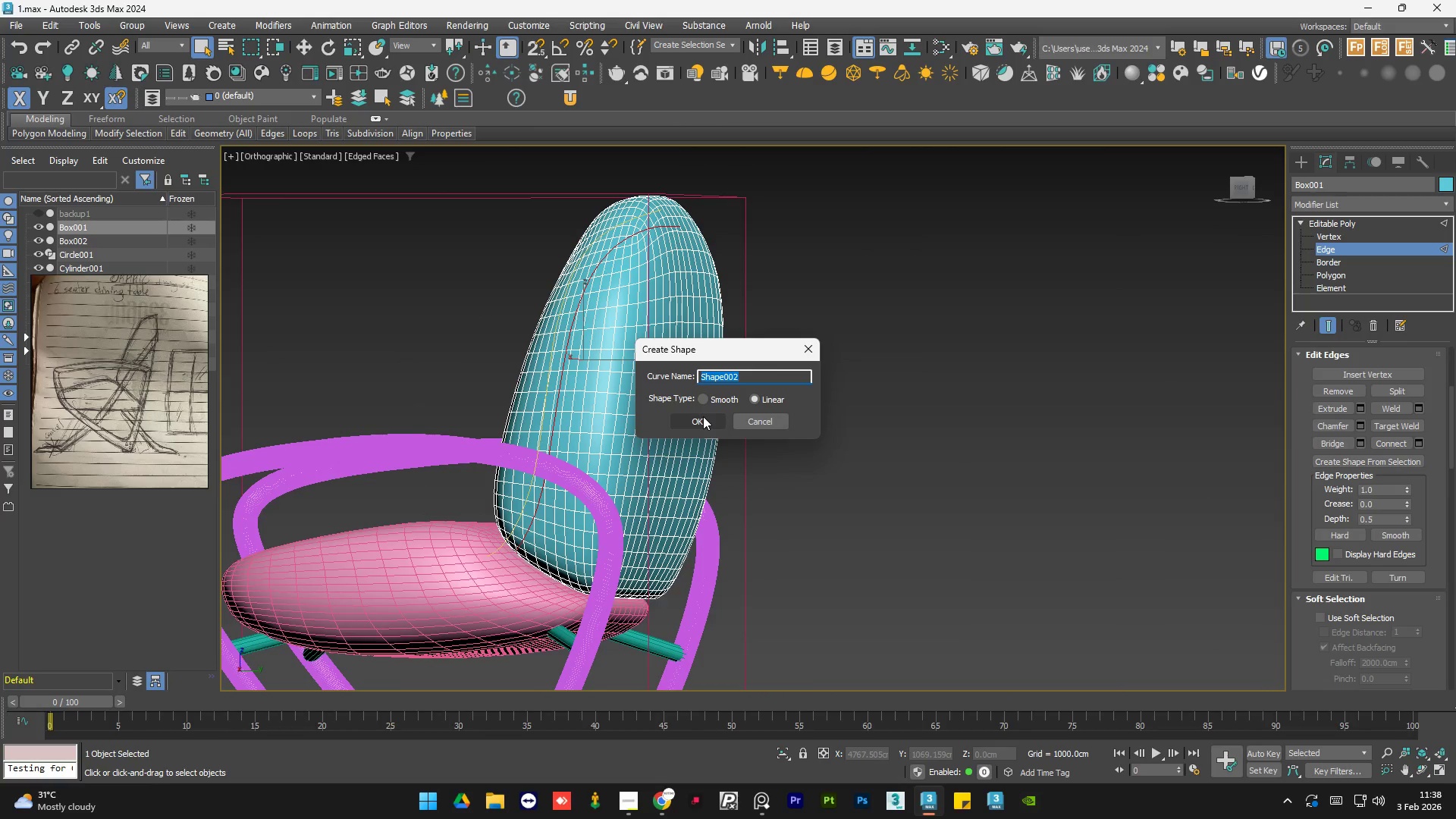 
left_click([703, 416])
 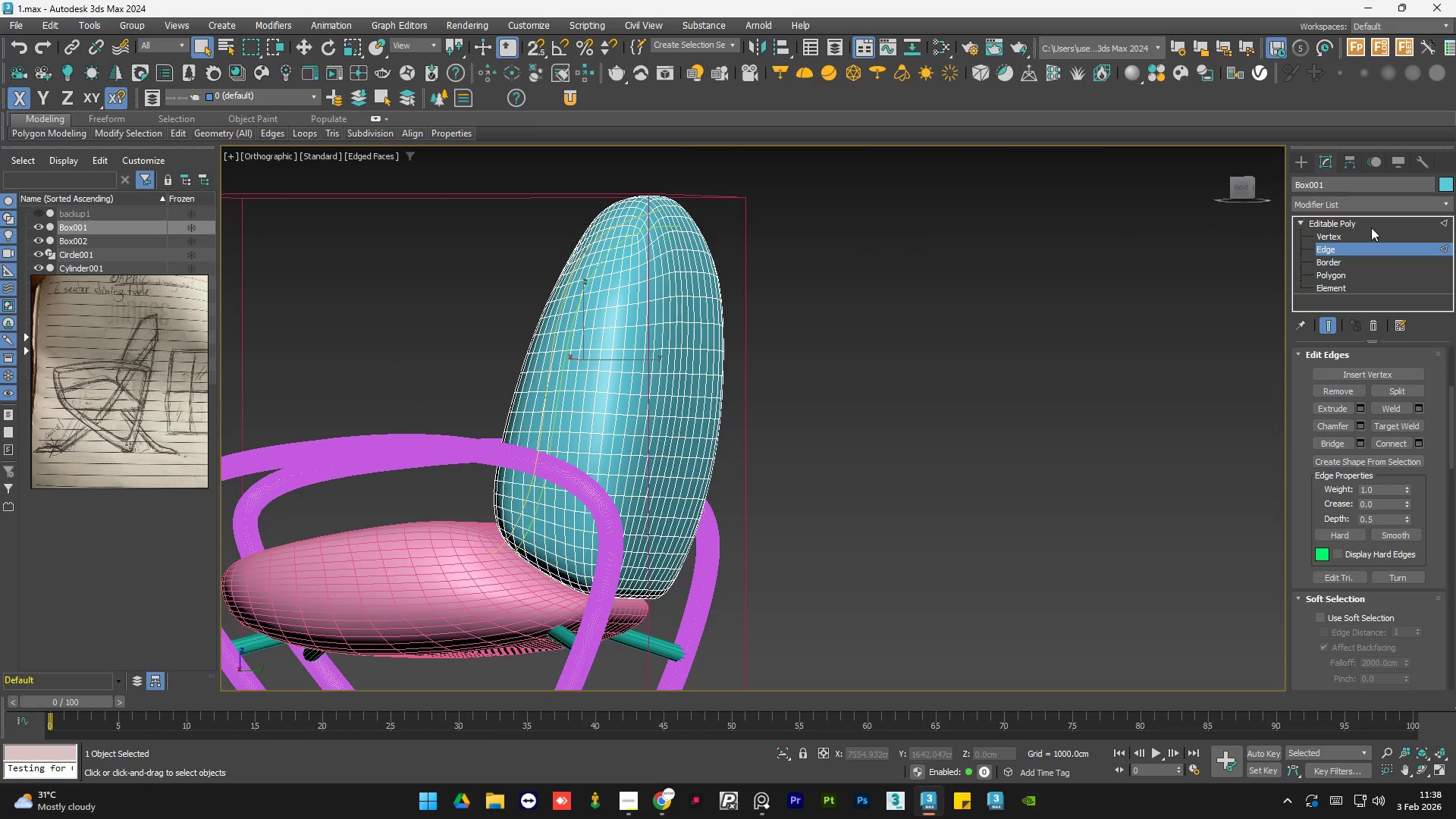 
left_click([1373, 226])
 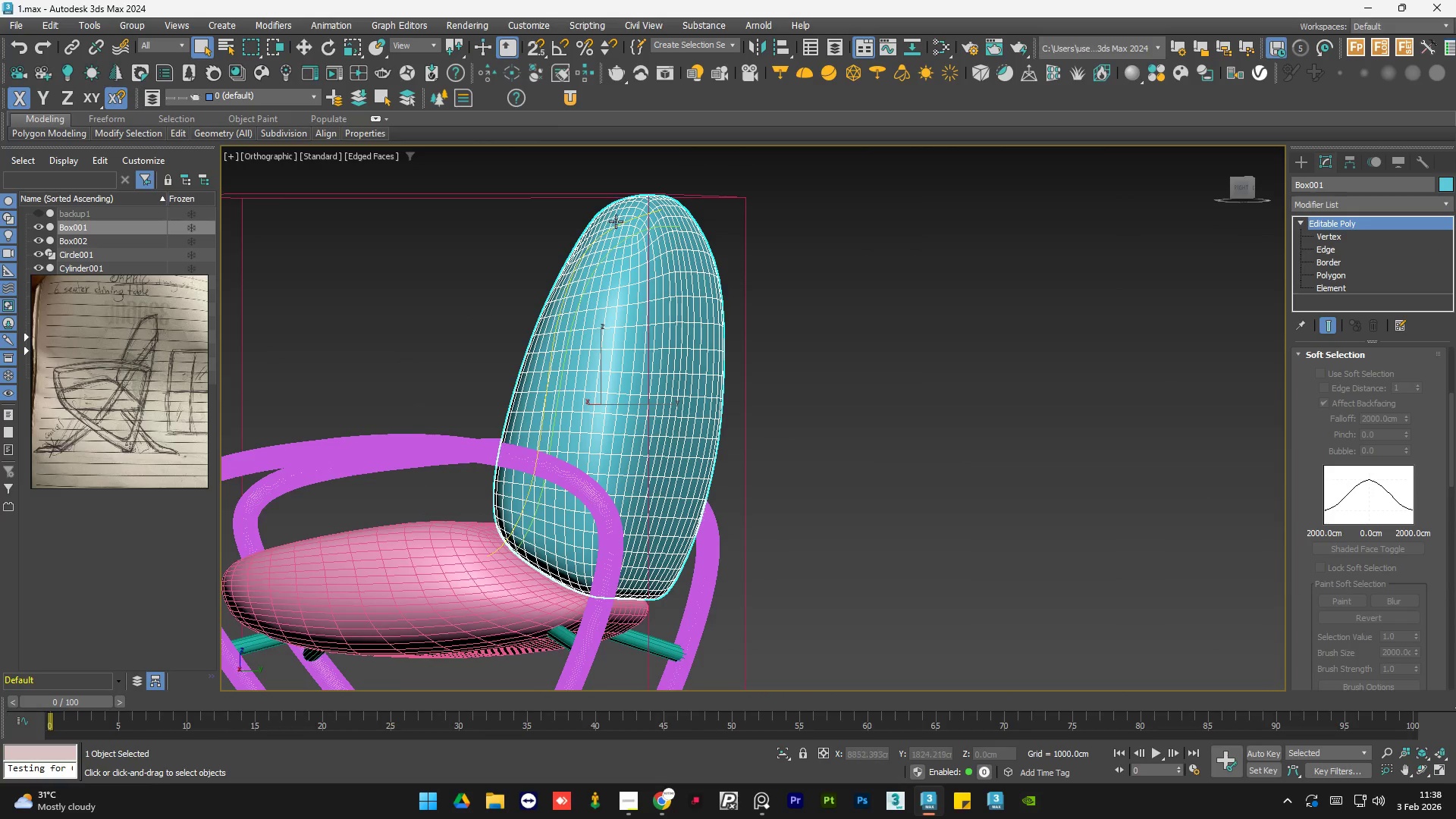 
scroll: coordinate [648, 215], scroll_direction: up, amount: 3.0
 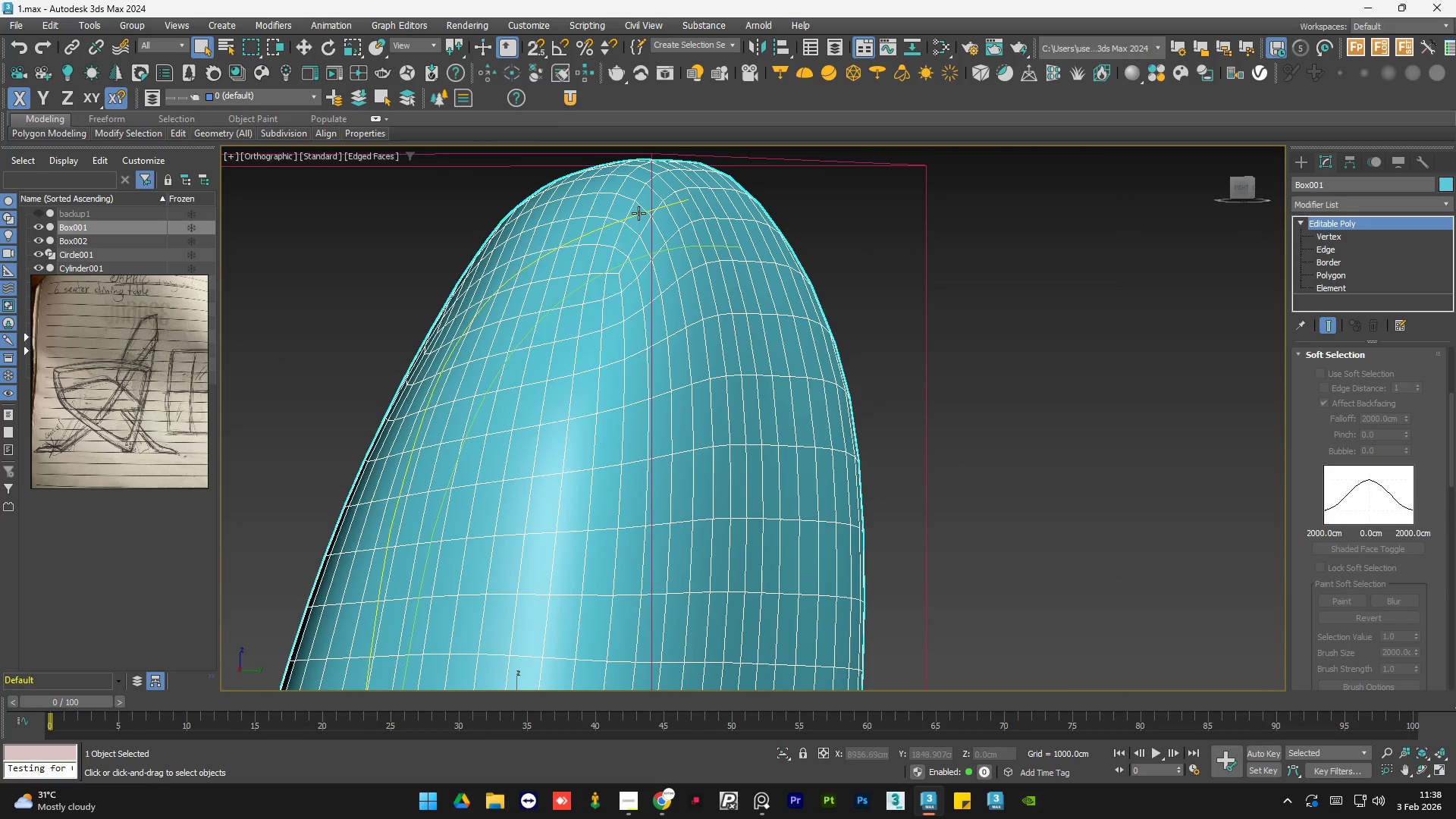 
left_click([639, 213])
 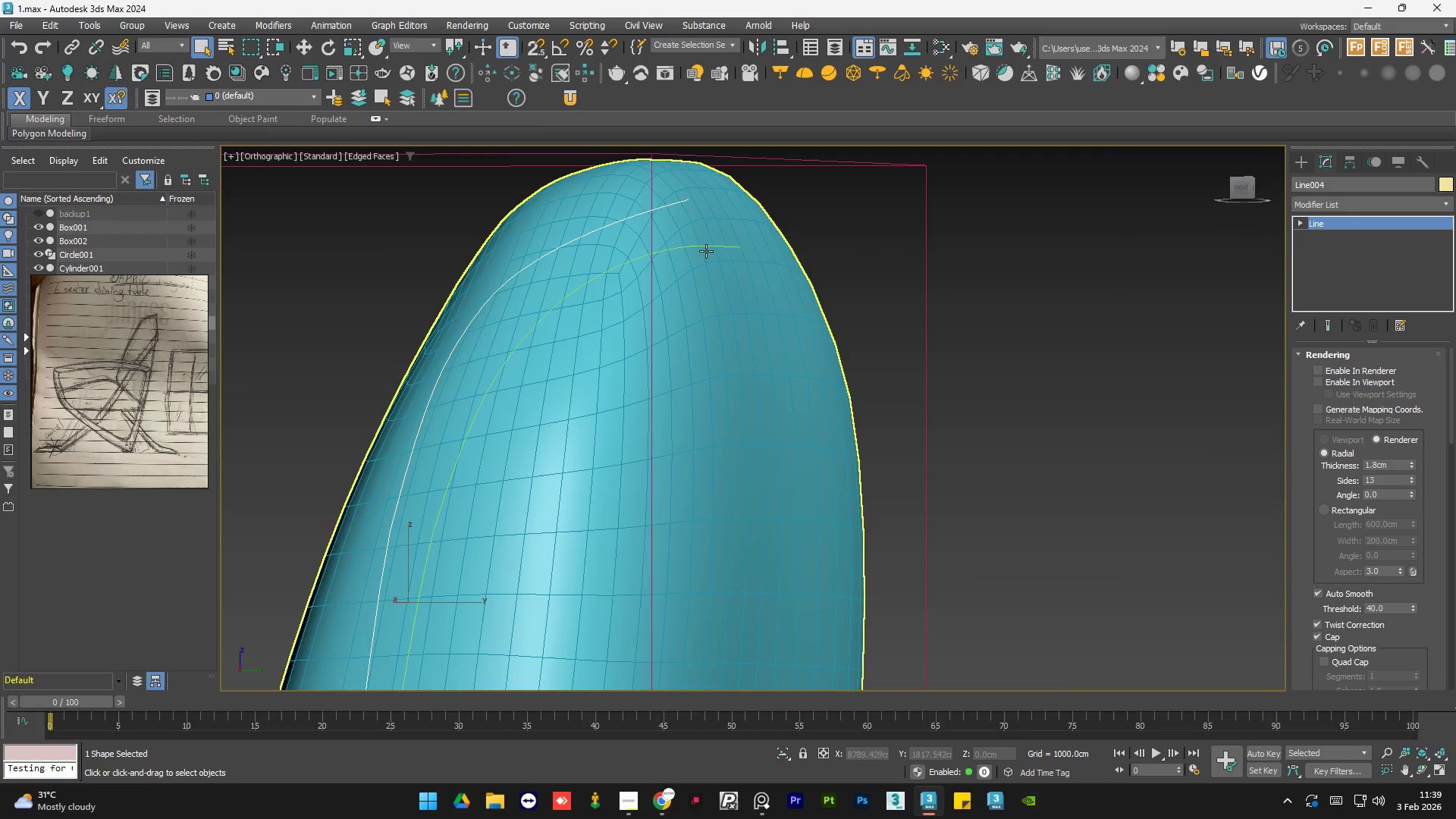 
hold_key(key=AltLeft, duration=0.62)
 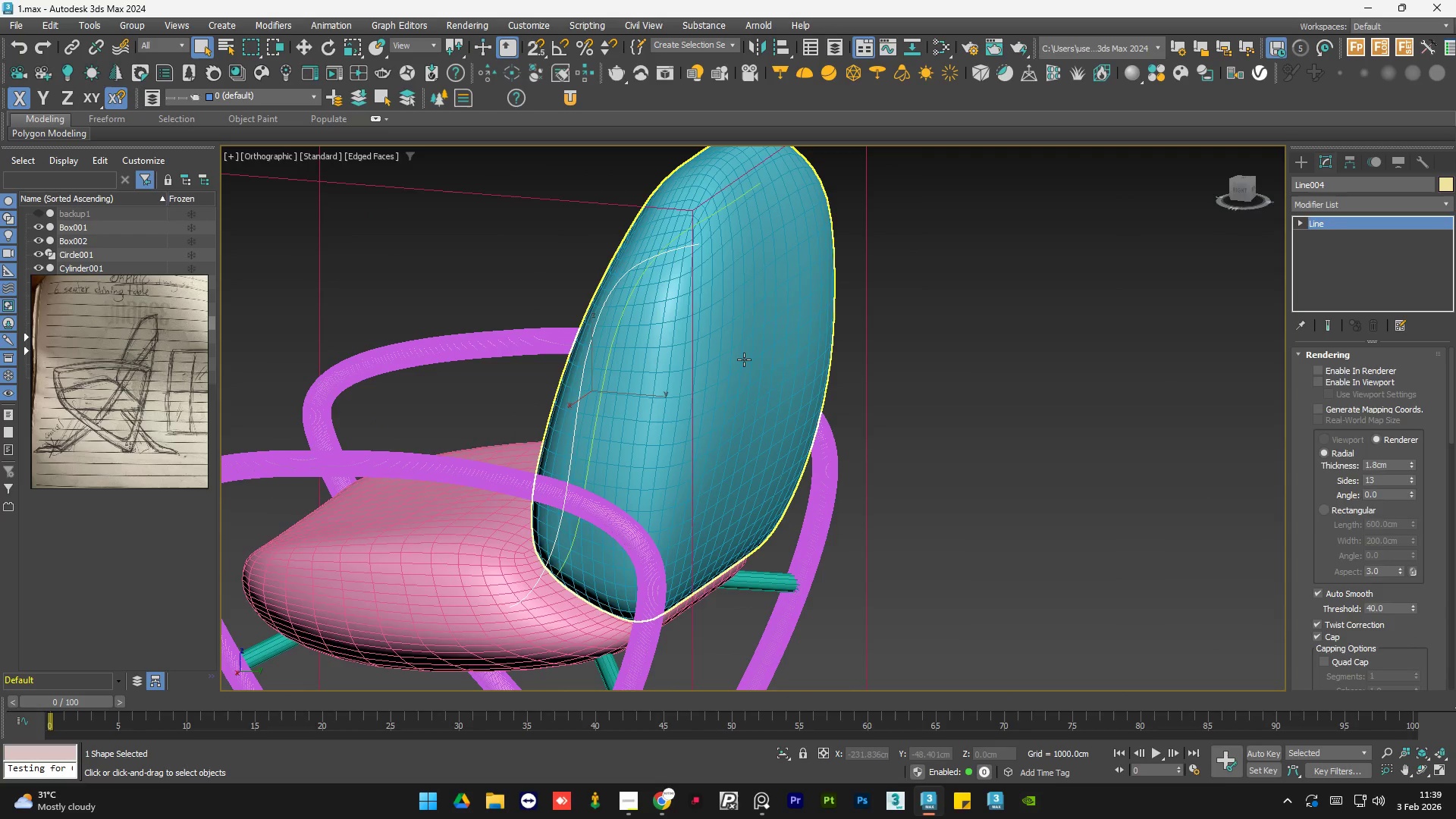 
scroll: coordinate [720, 277], scroll_direction: down, amount: 3.0
 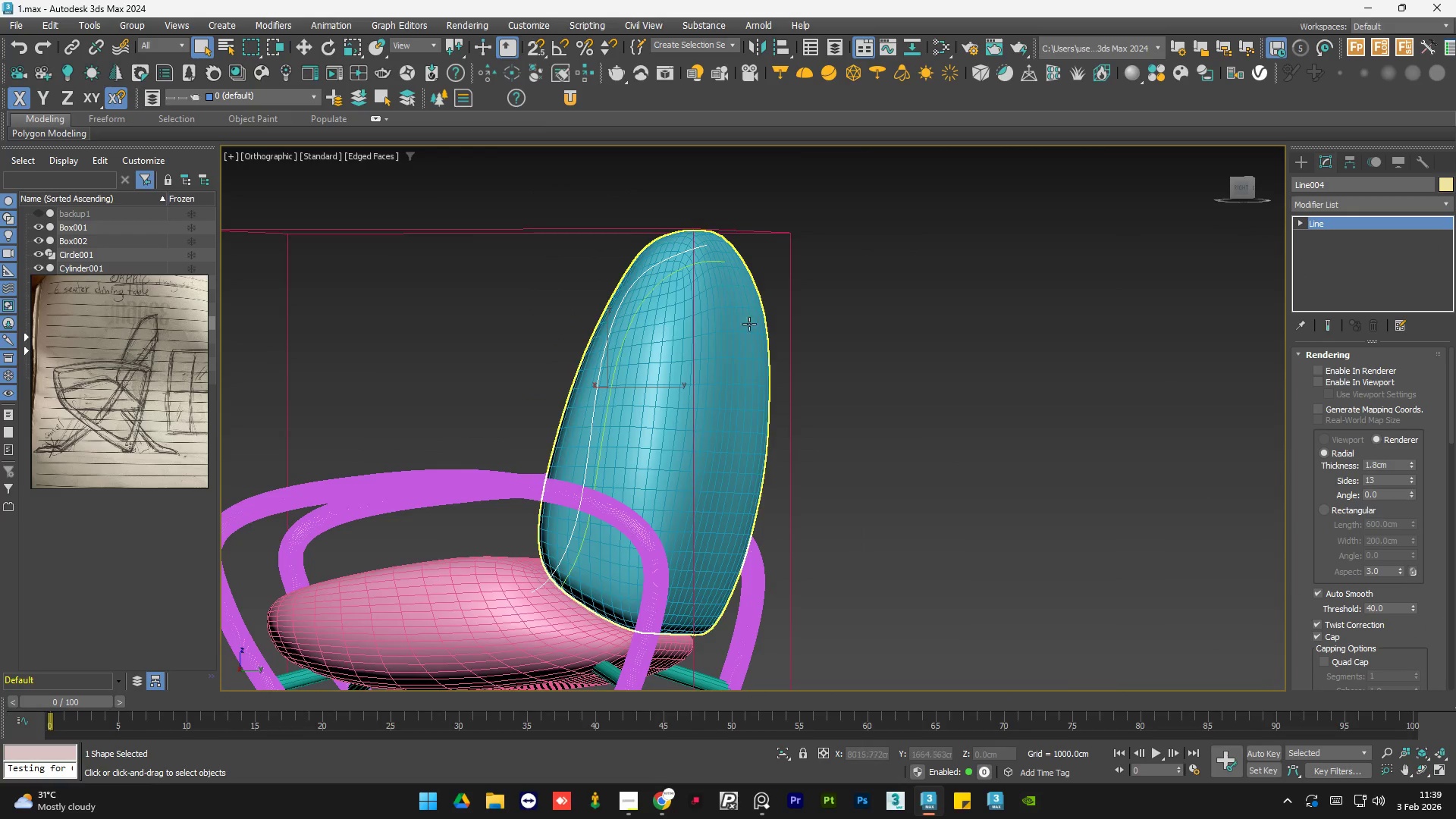 
scroll: coordinate [741, 359], scroll_direction: up, amount: 1.0
 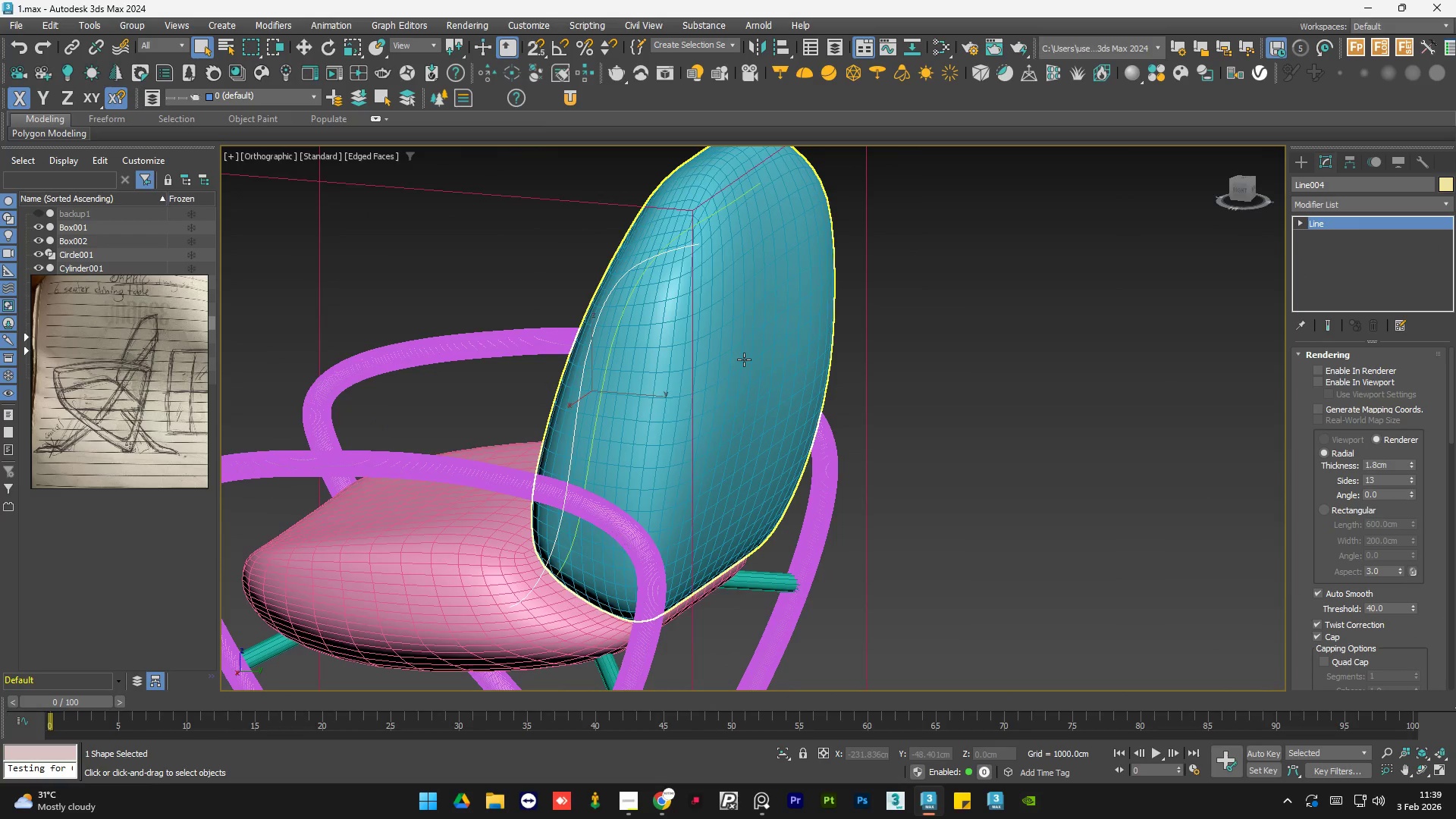 
key(Delete)
 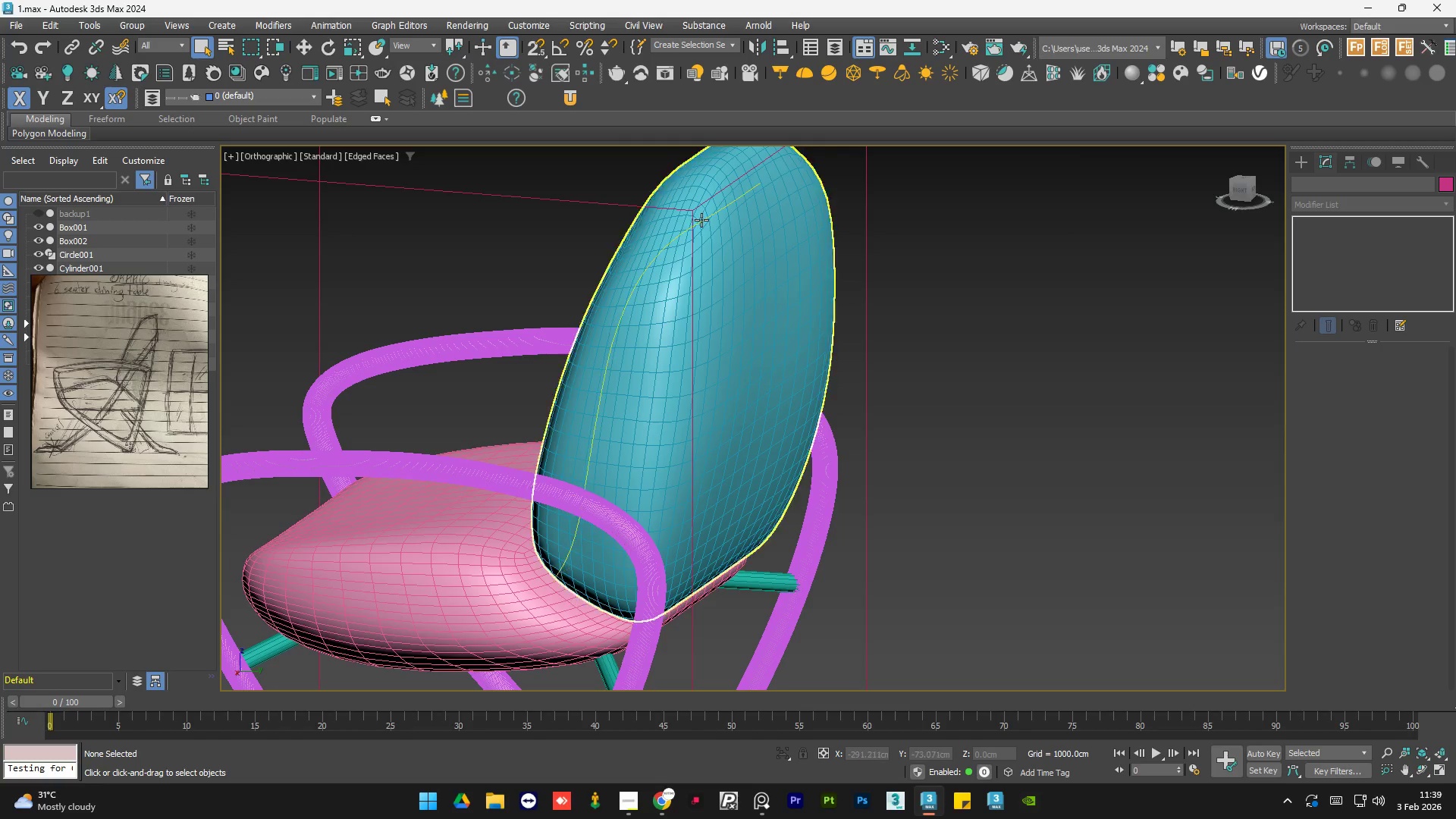 
left_click([704, 220])
 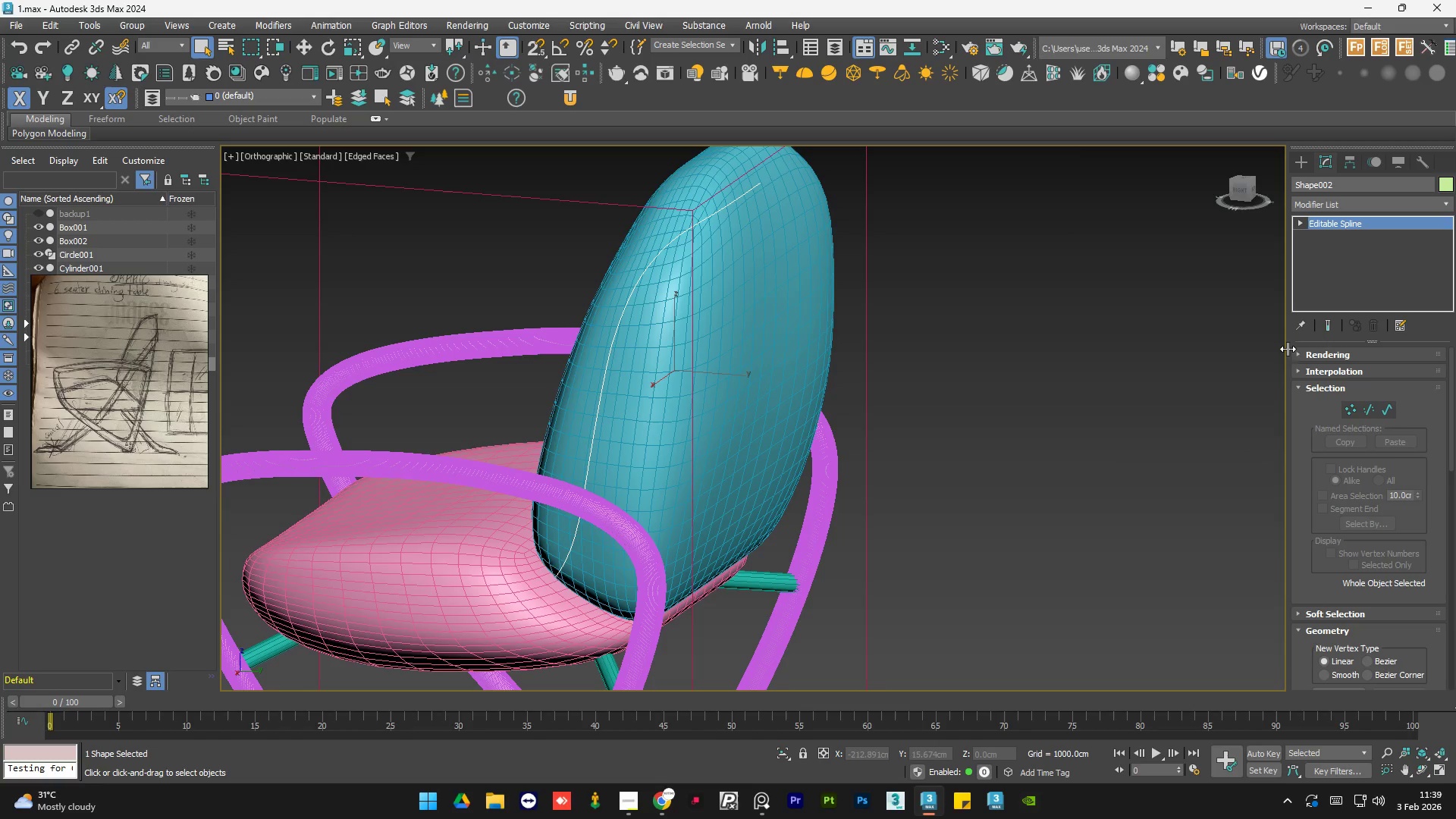 
left_click([1298, 353])
 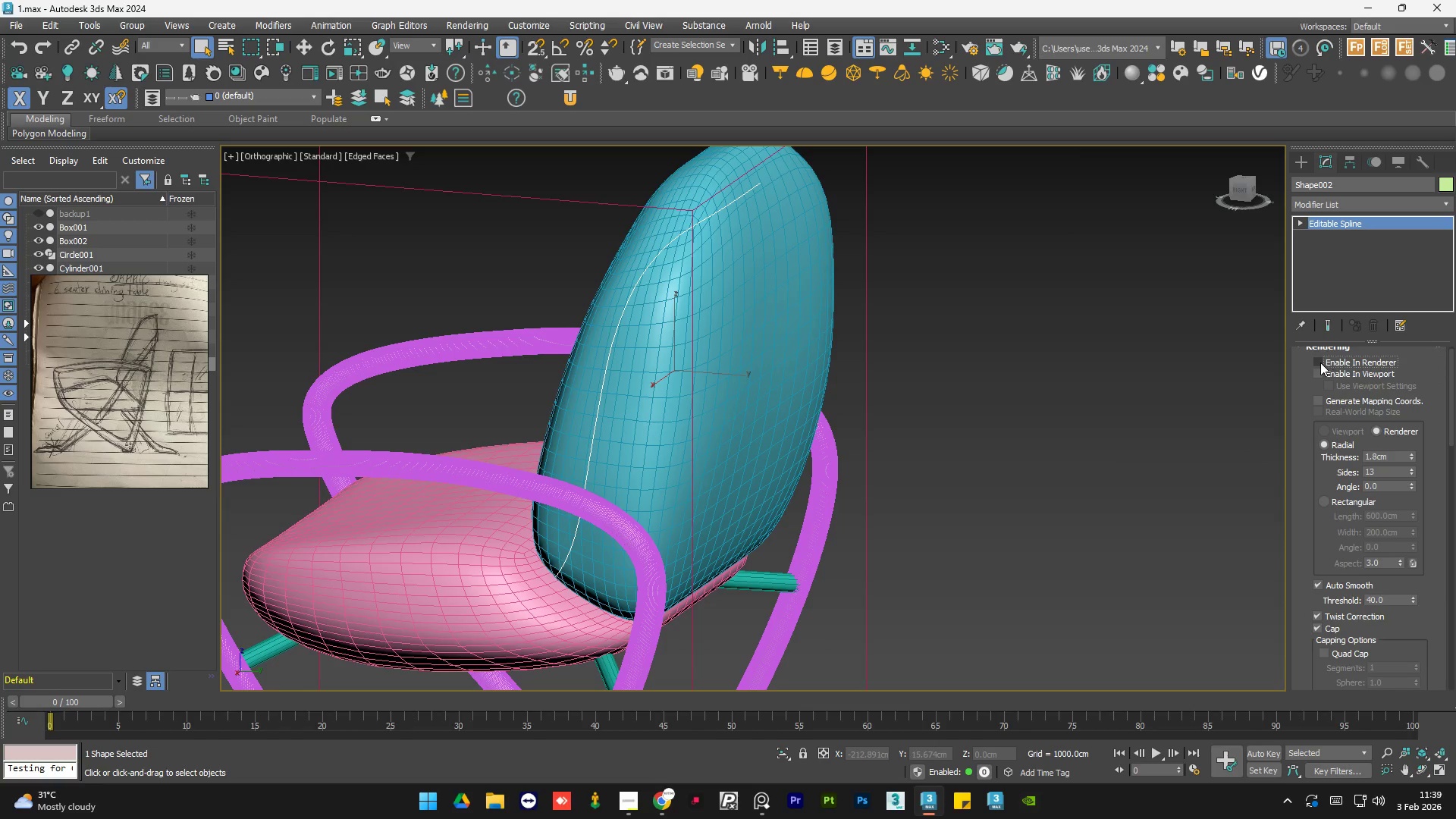 
double_click([1320, 372])
 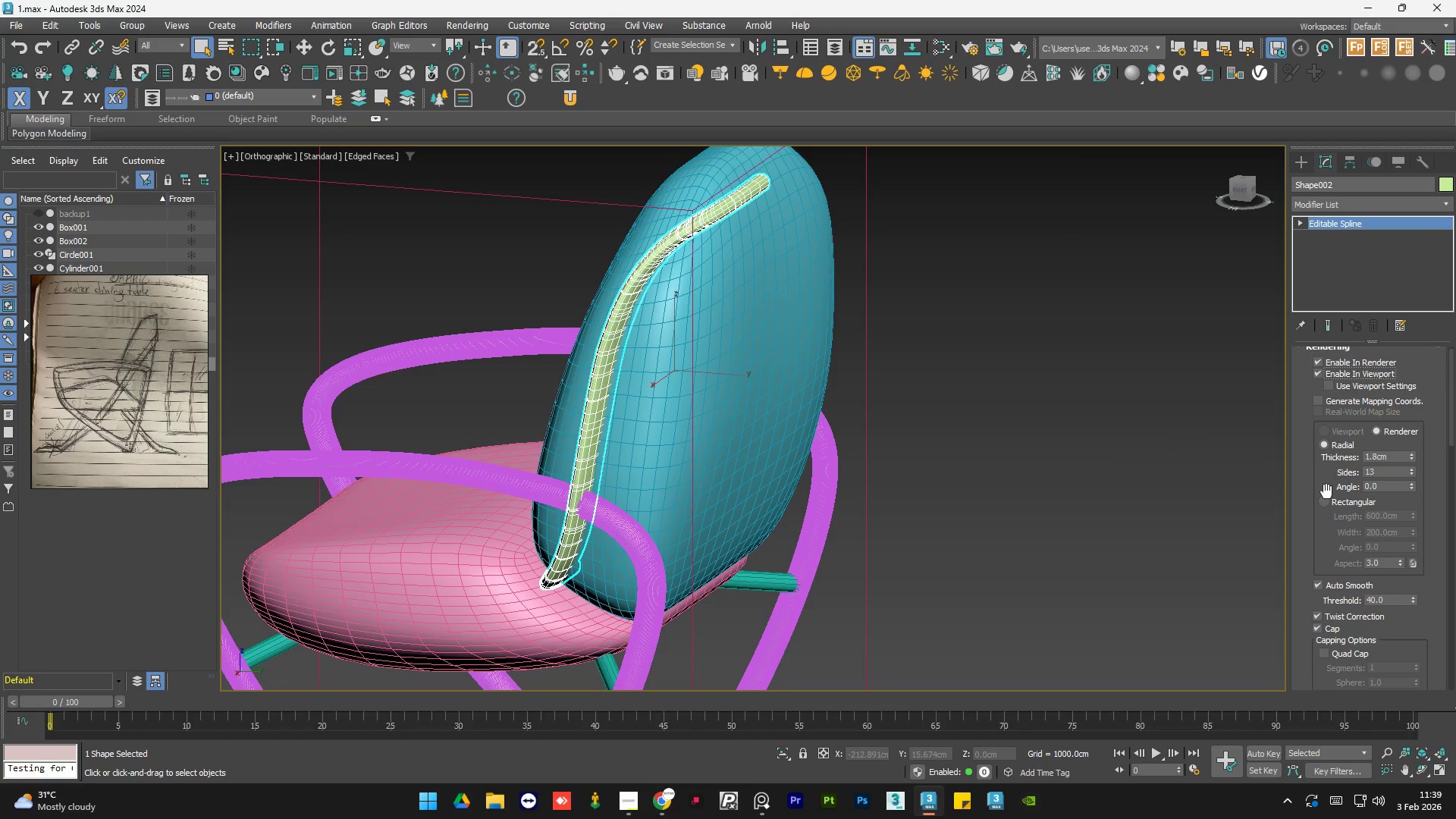 
left_click([1326, 499])
 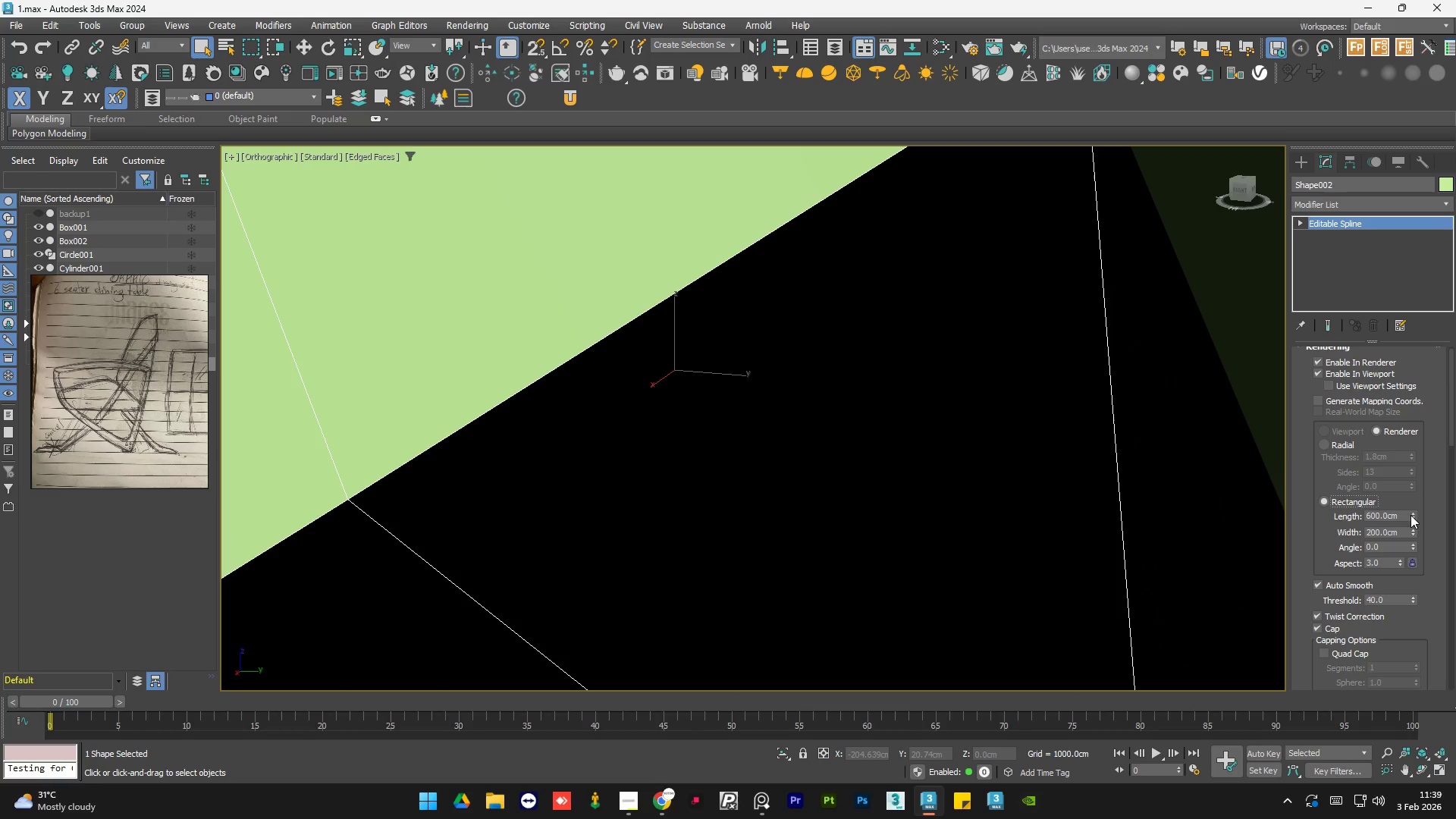 
double_click([1397, 516])
 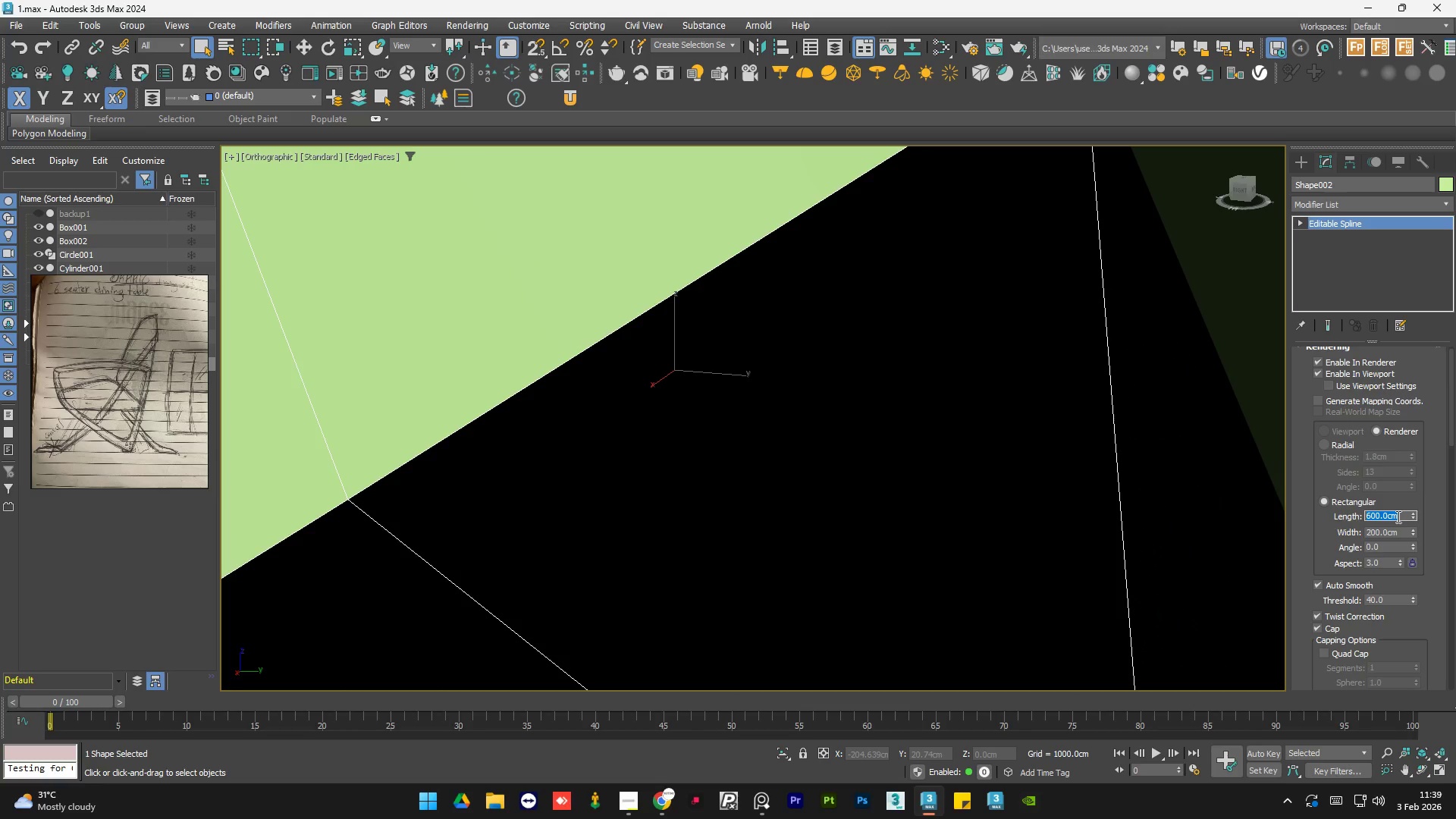 
key(Numpad2)
 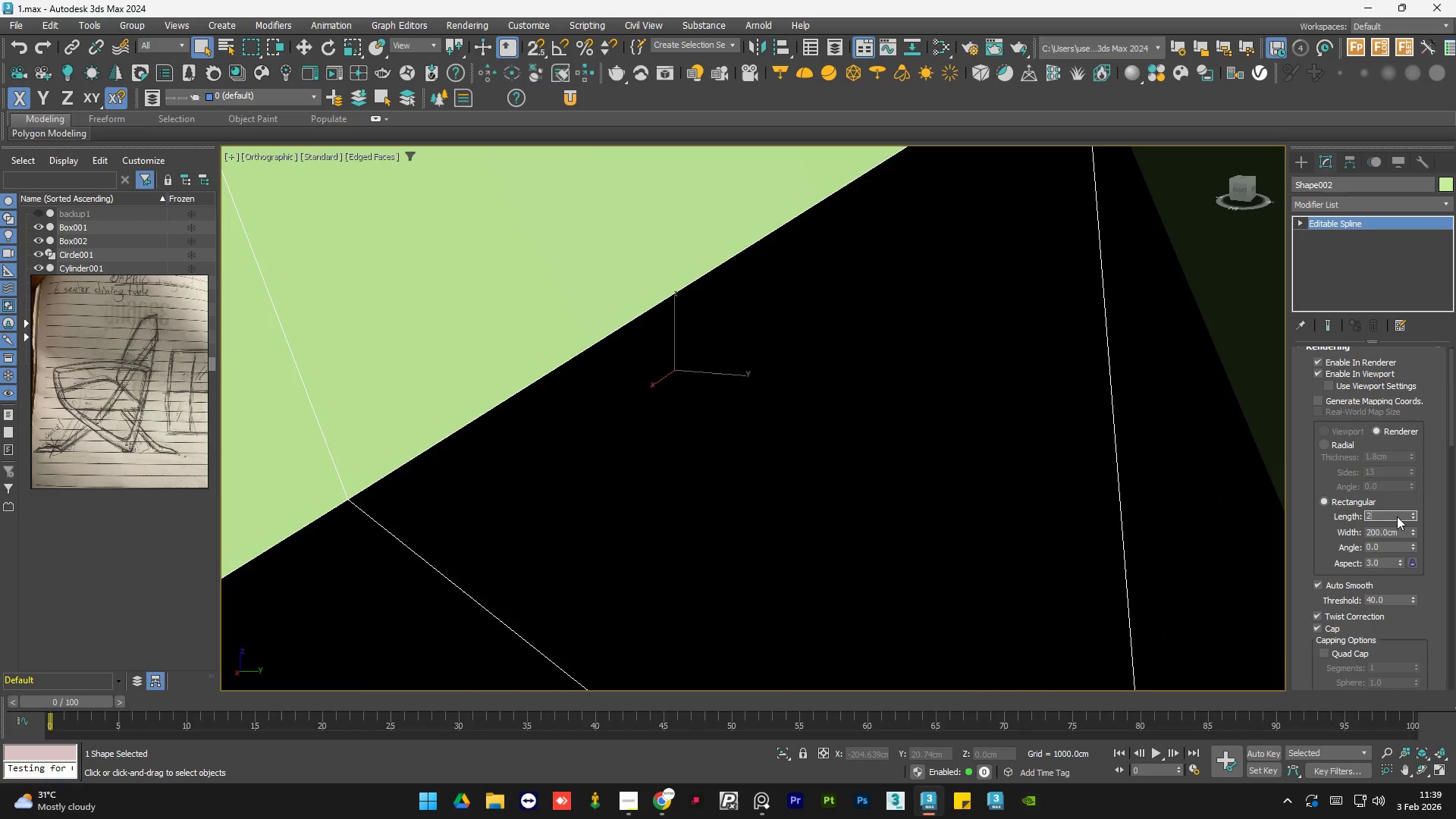 
key(NumpadEnter)
 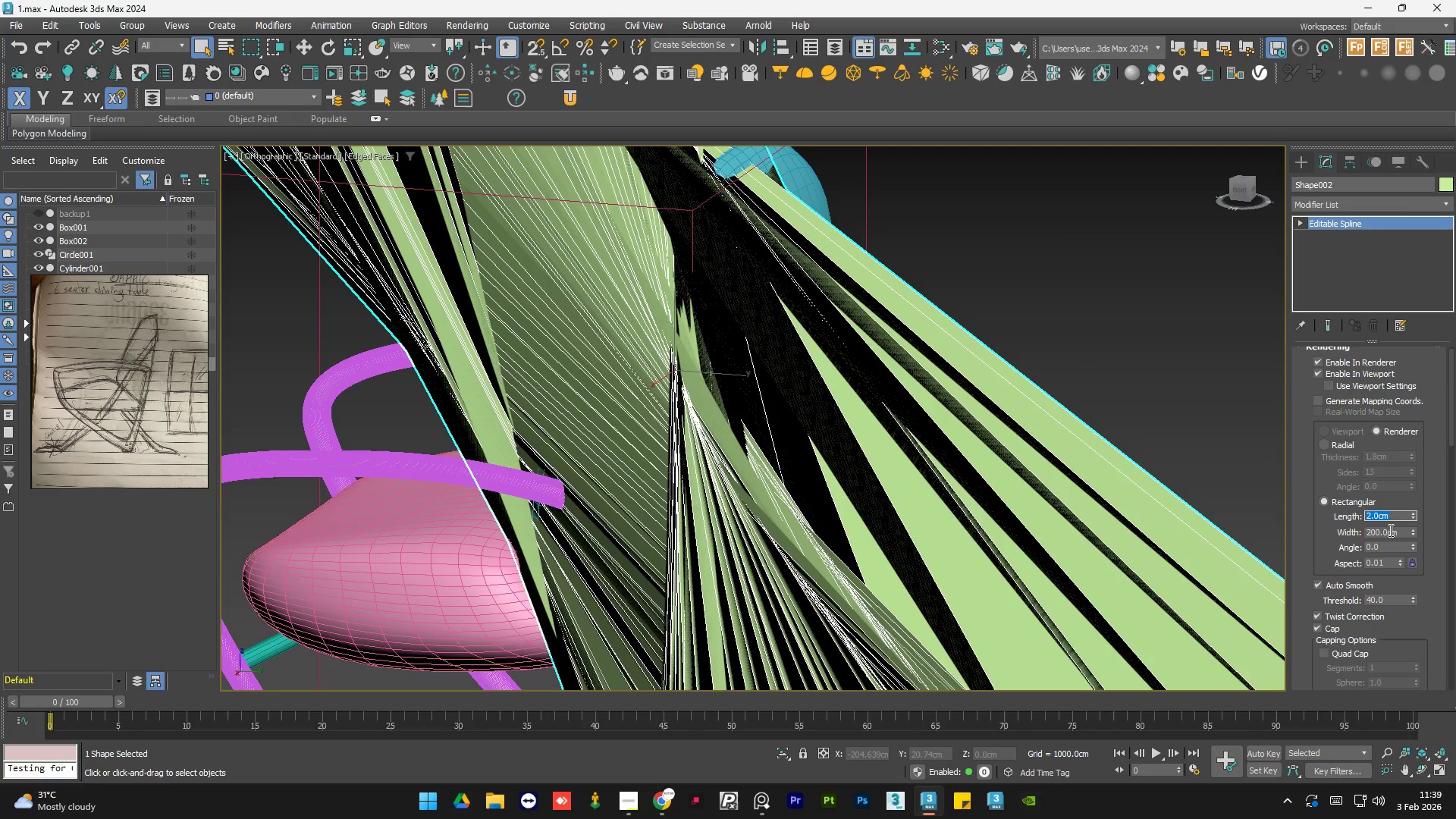 
double_click([1389, 531])
 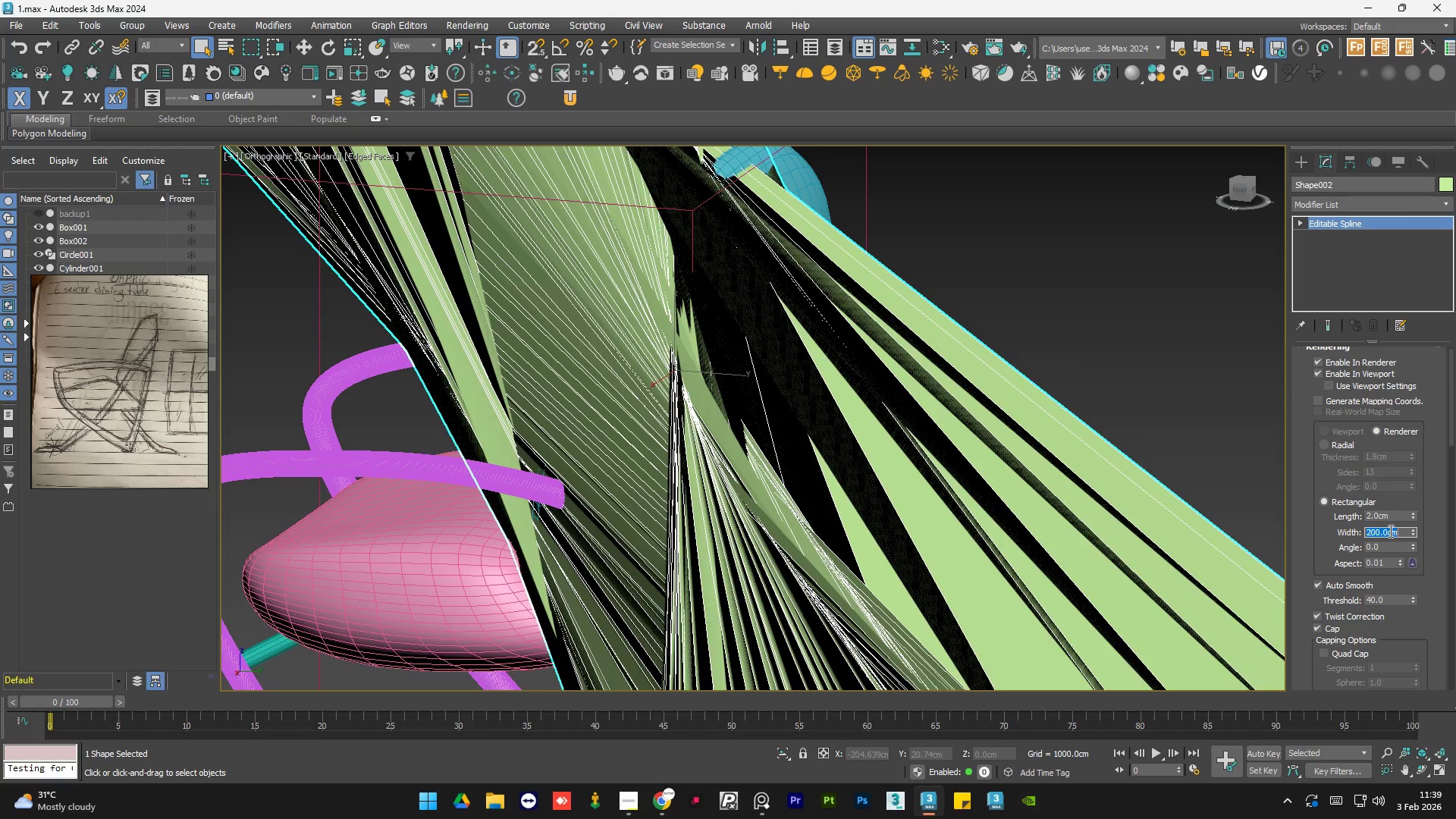 
key(Numpad2)
 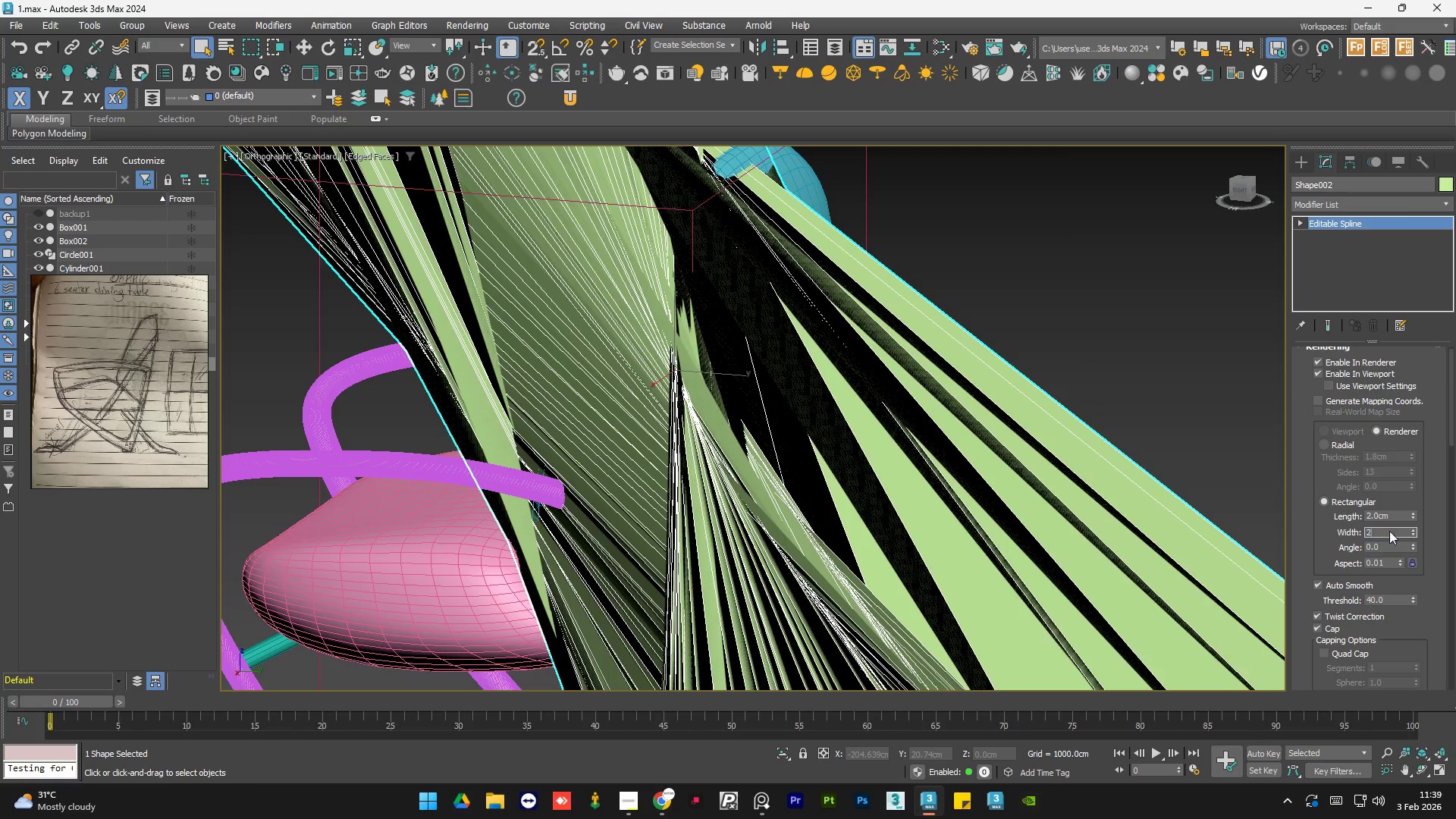 
key(NumpadEnter)
 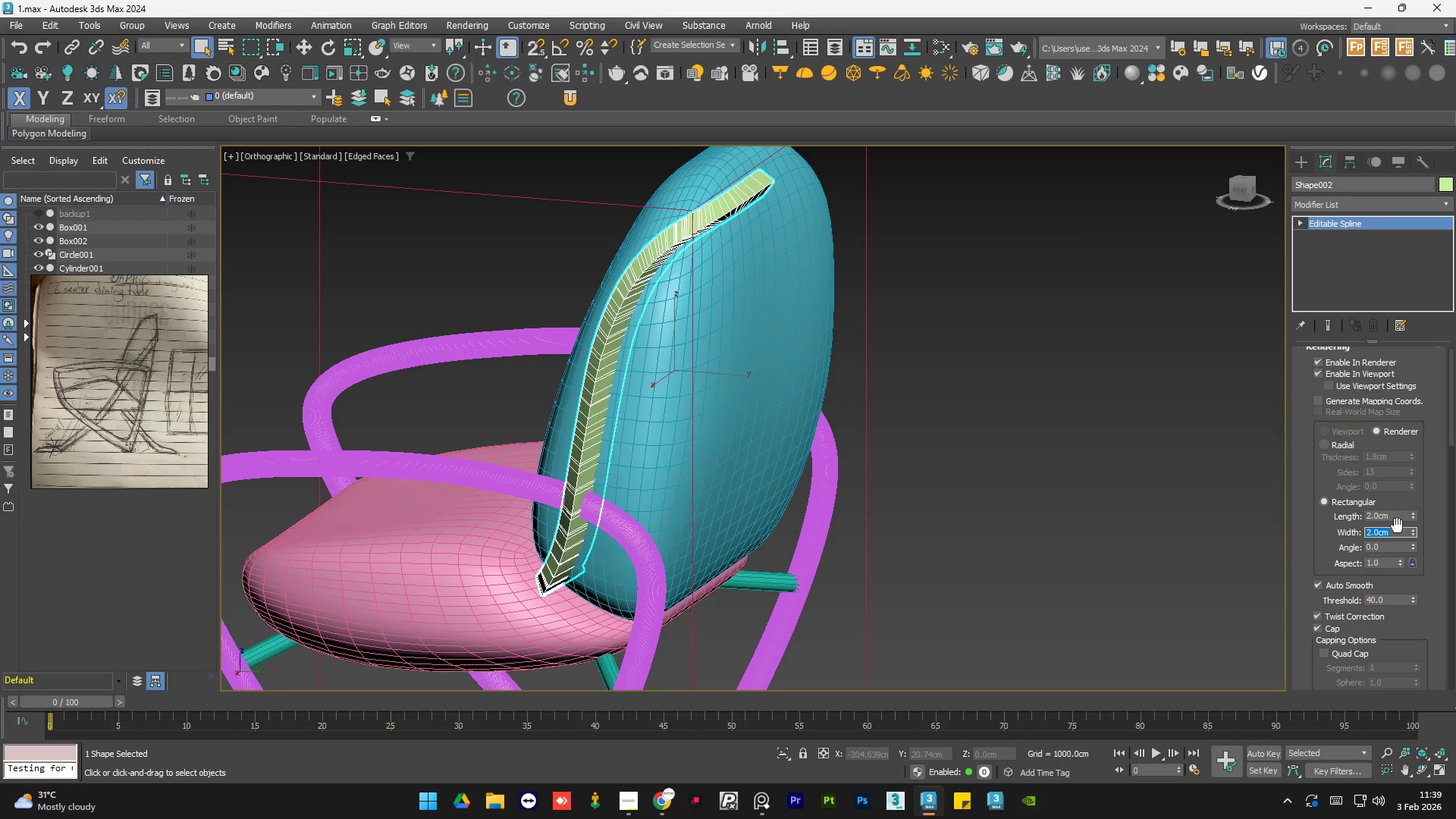 
wait(5.17)
 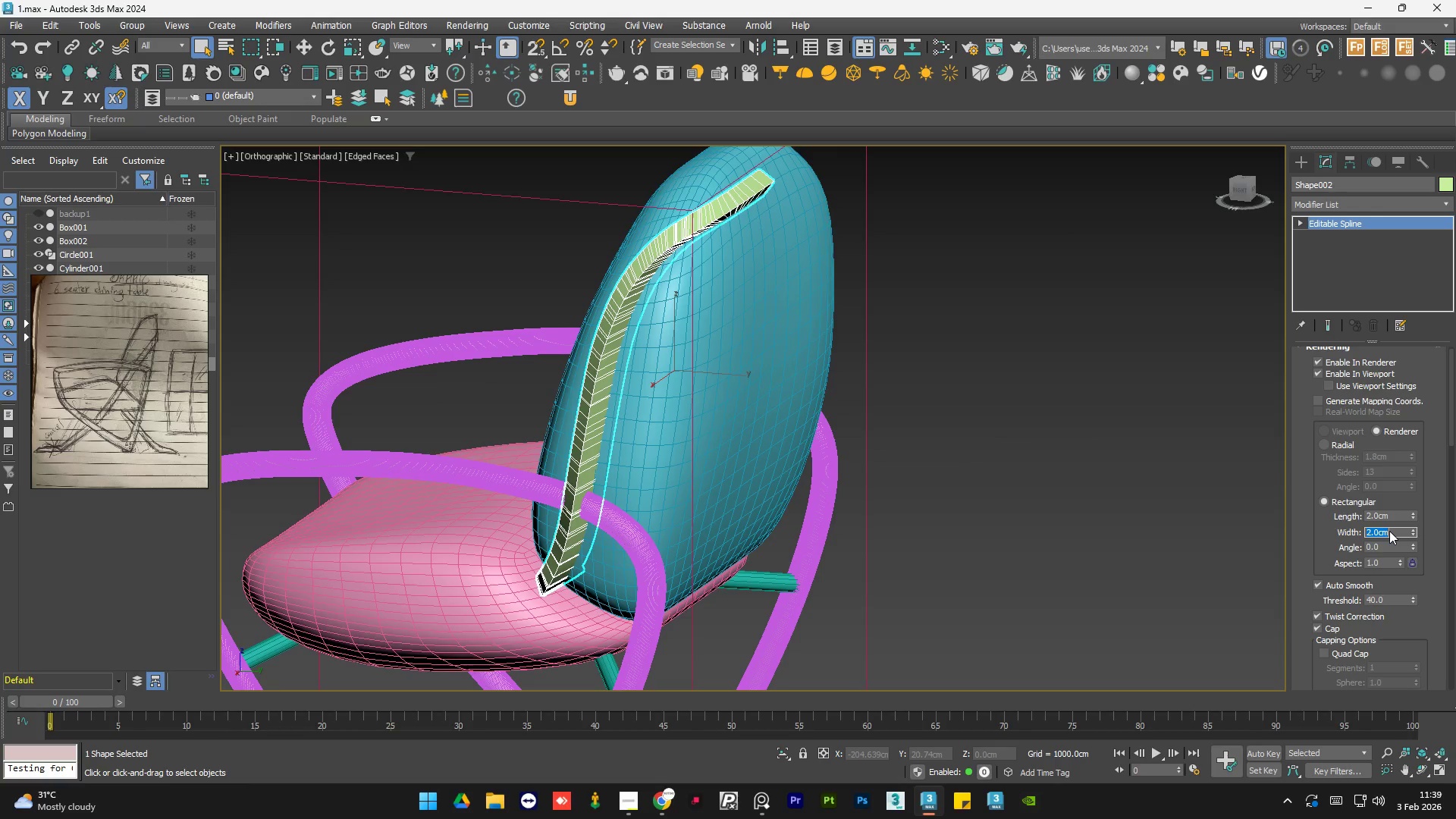 
double_click([1414, 521])
 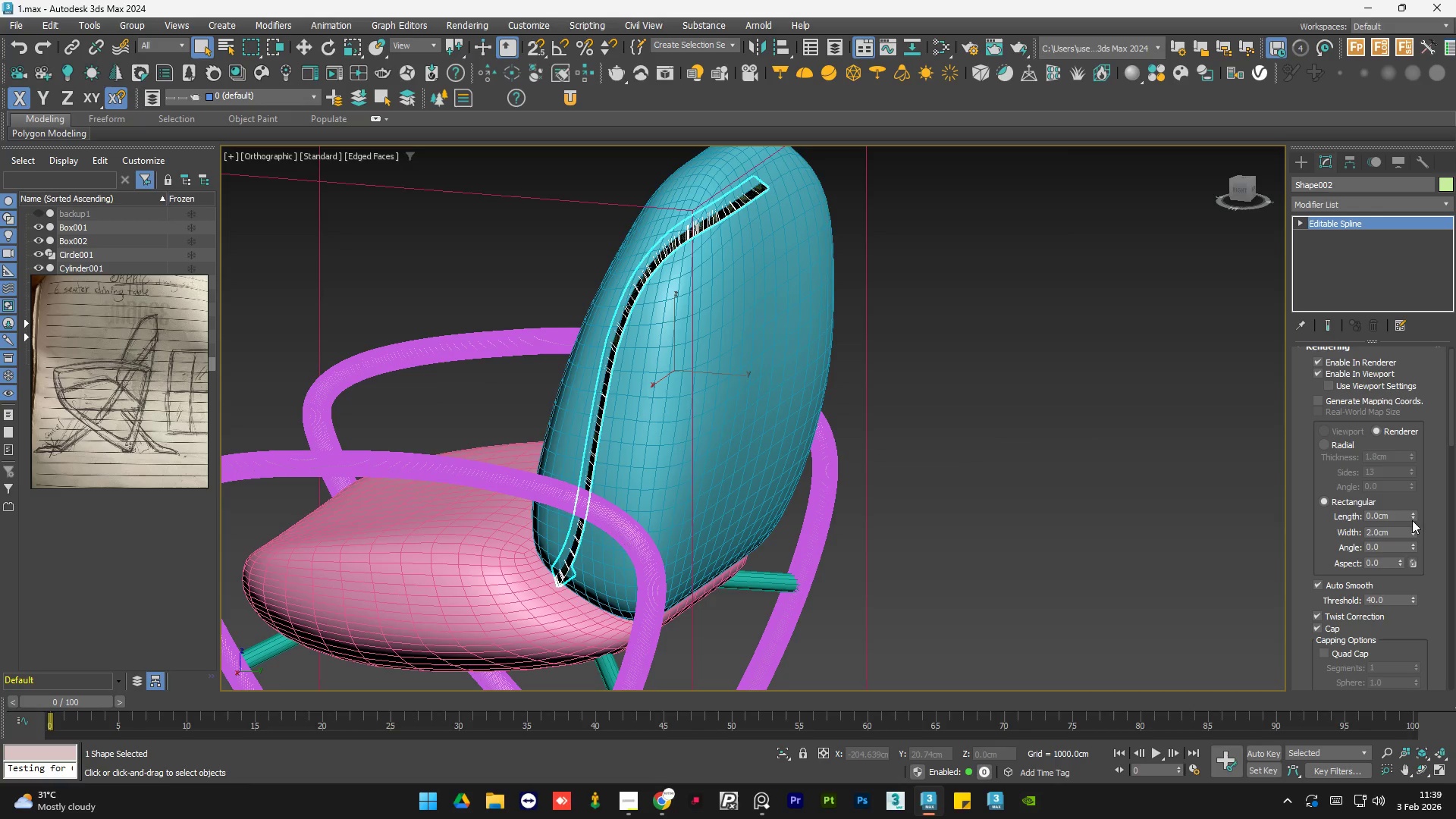 
left_click([1412, 513])
 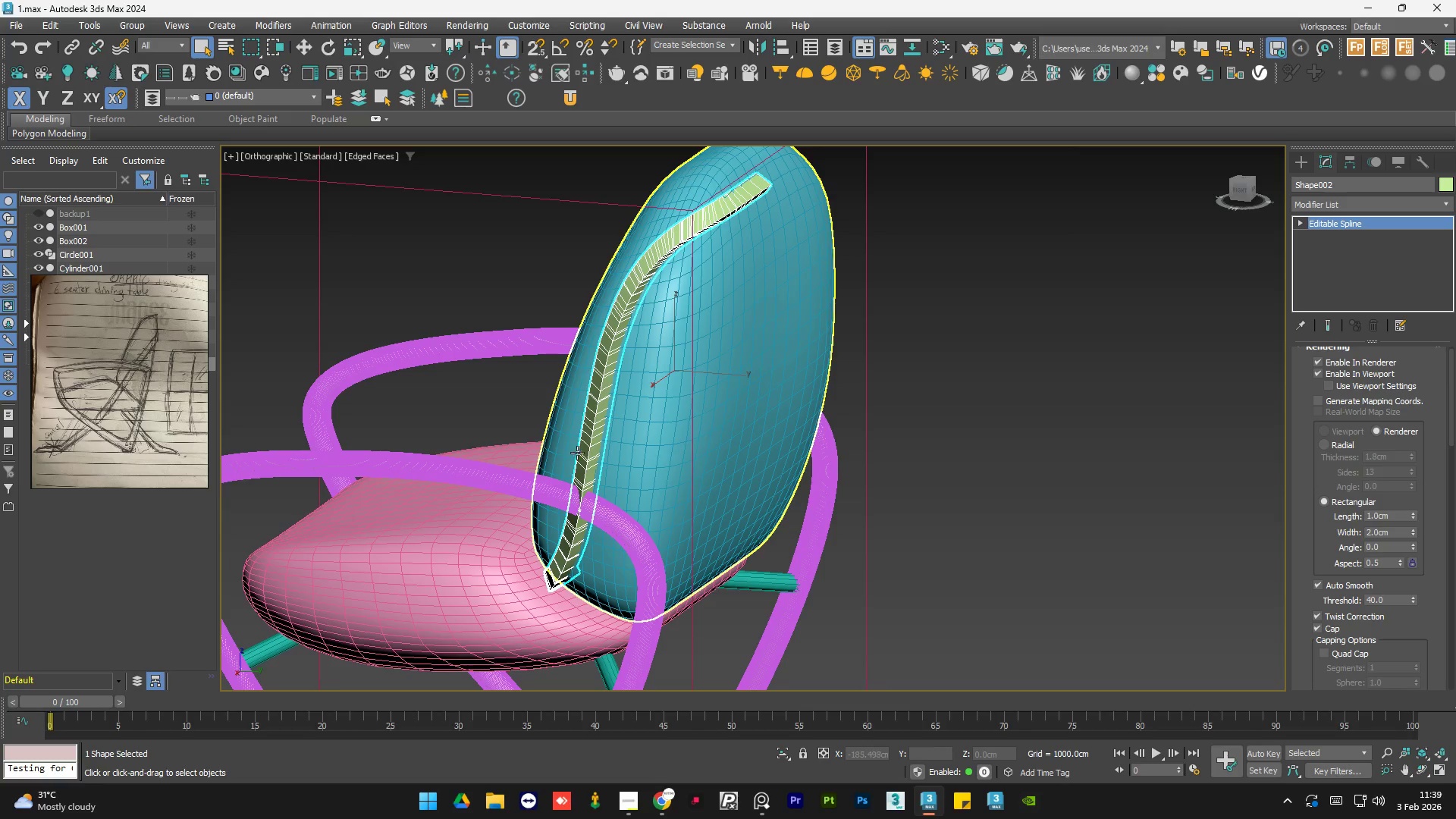 
hold_key(key=AltLeft, duration=0.7)
 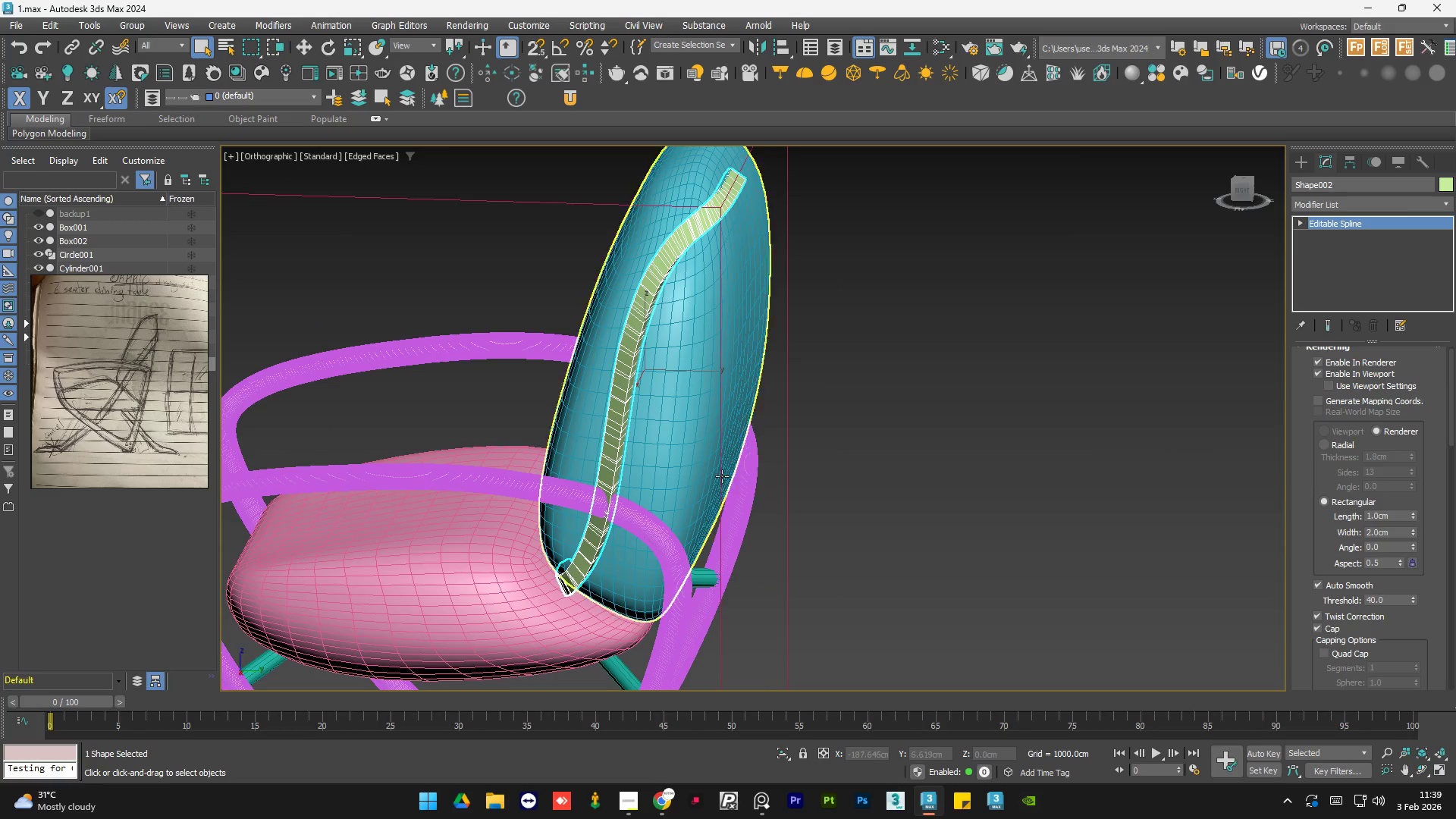 
hold_key(key=AltLeft, duration=1.14)
scroll: coordinate [765, 481], scroll_direction: up, amount: 1.0
 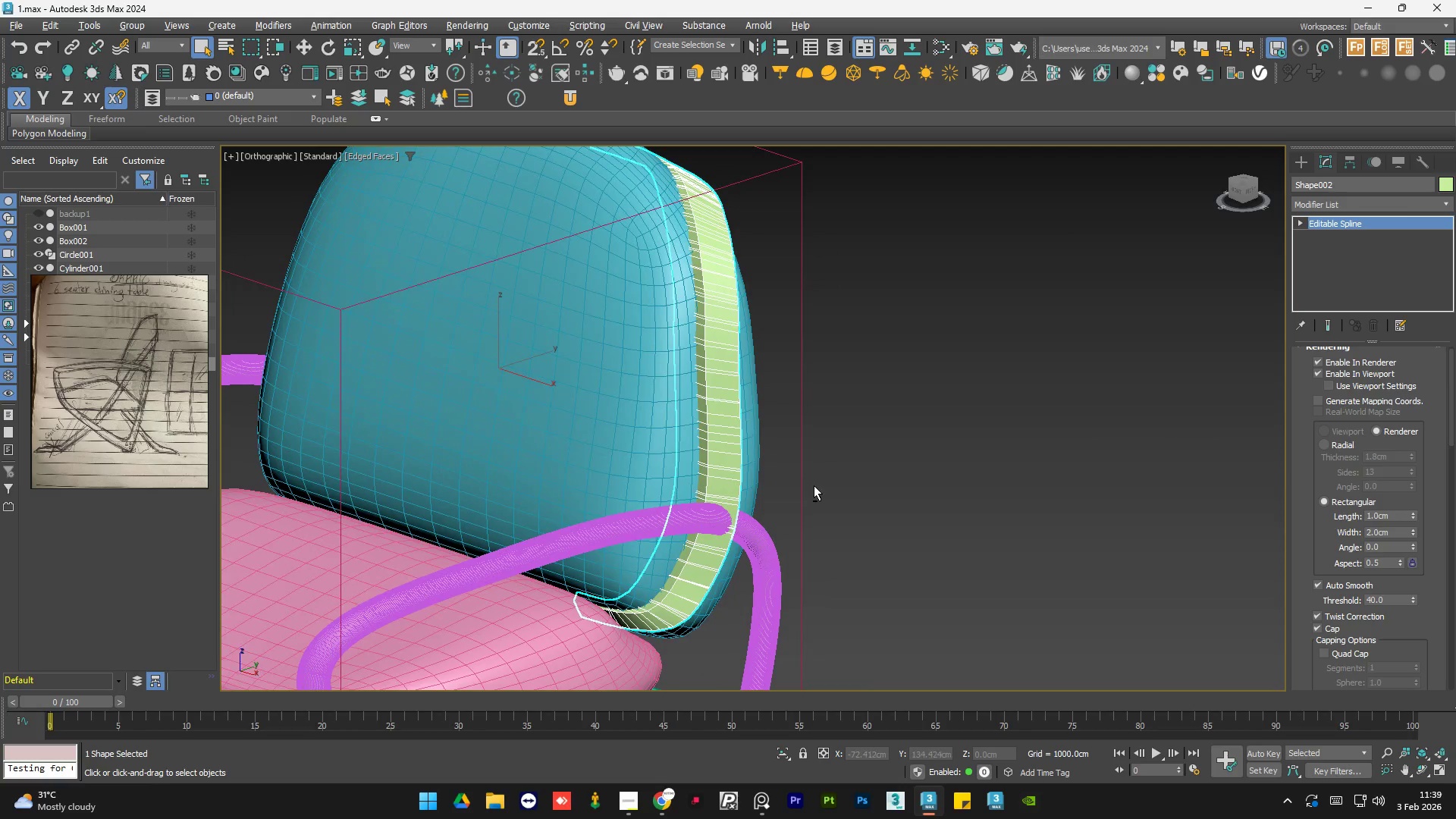 
hold_key(key=AltLeft, duration=1.11)
scroll: coordinate [759, 504], scroll_direction: down, amount: 1.0
 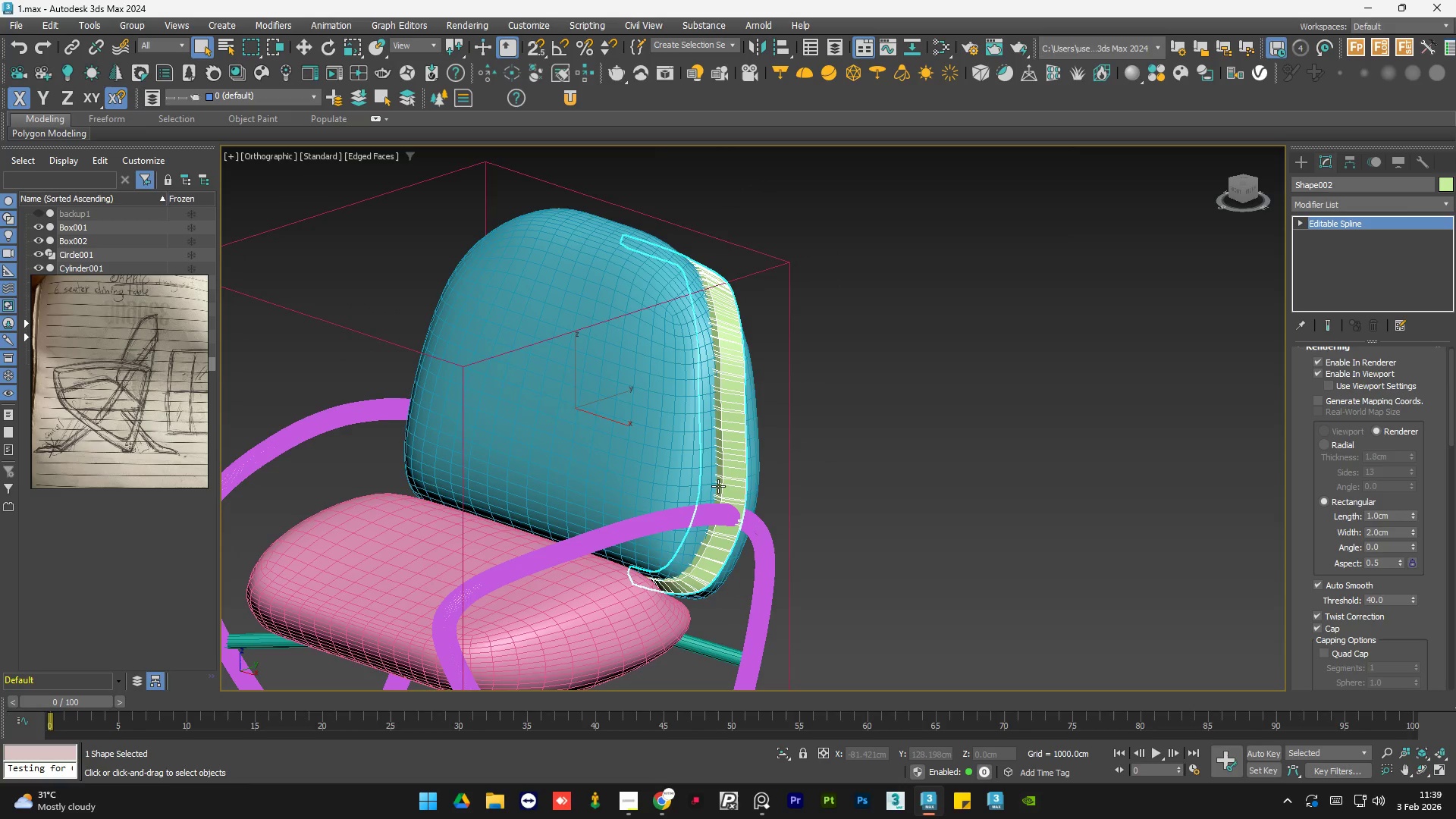 
hold_key(key=AltLeft, duration=1.03)
 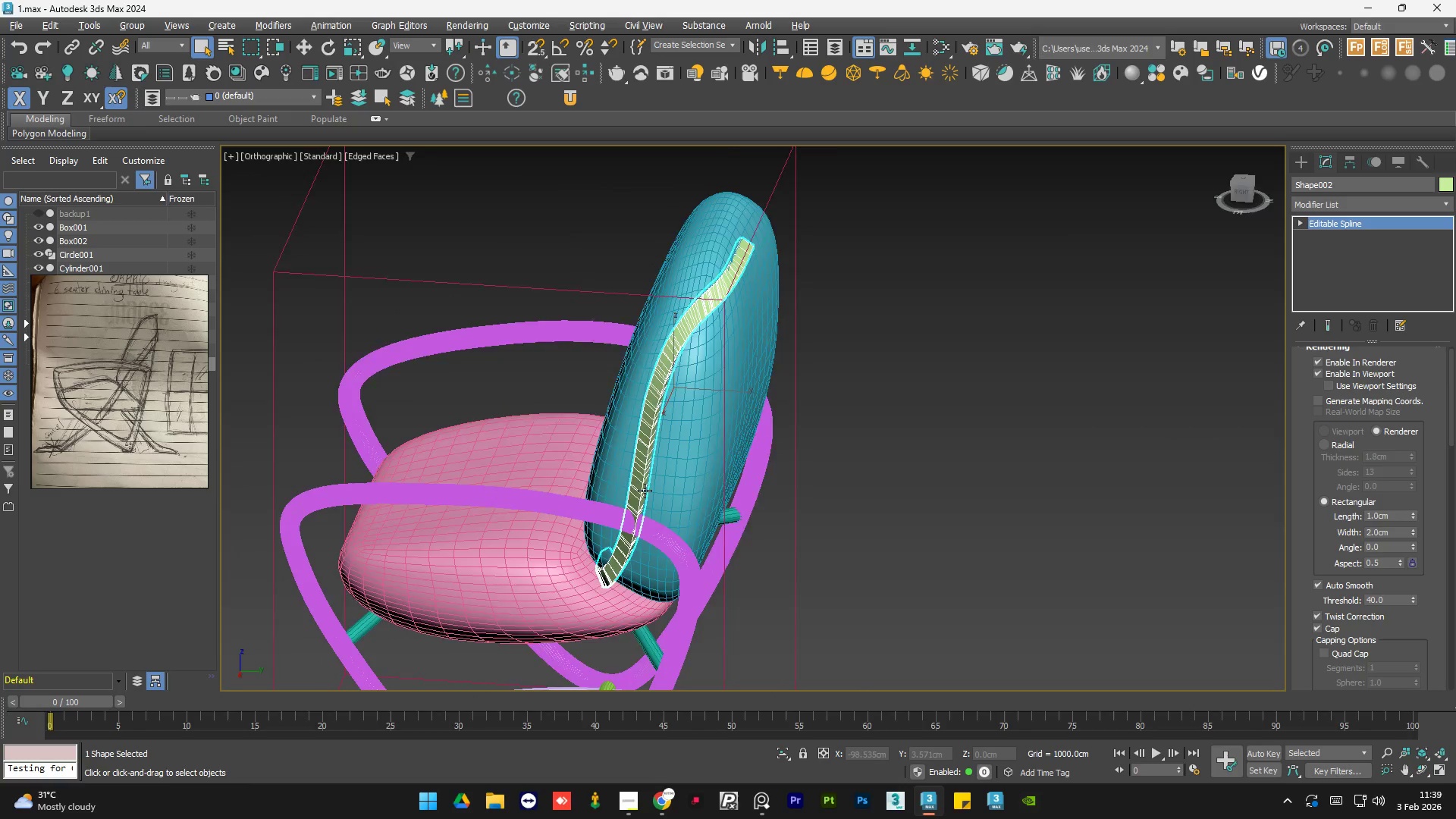 
hold_key(key=AltLeft, duration=0.92)
middle_click([584, 474])
 